 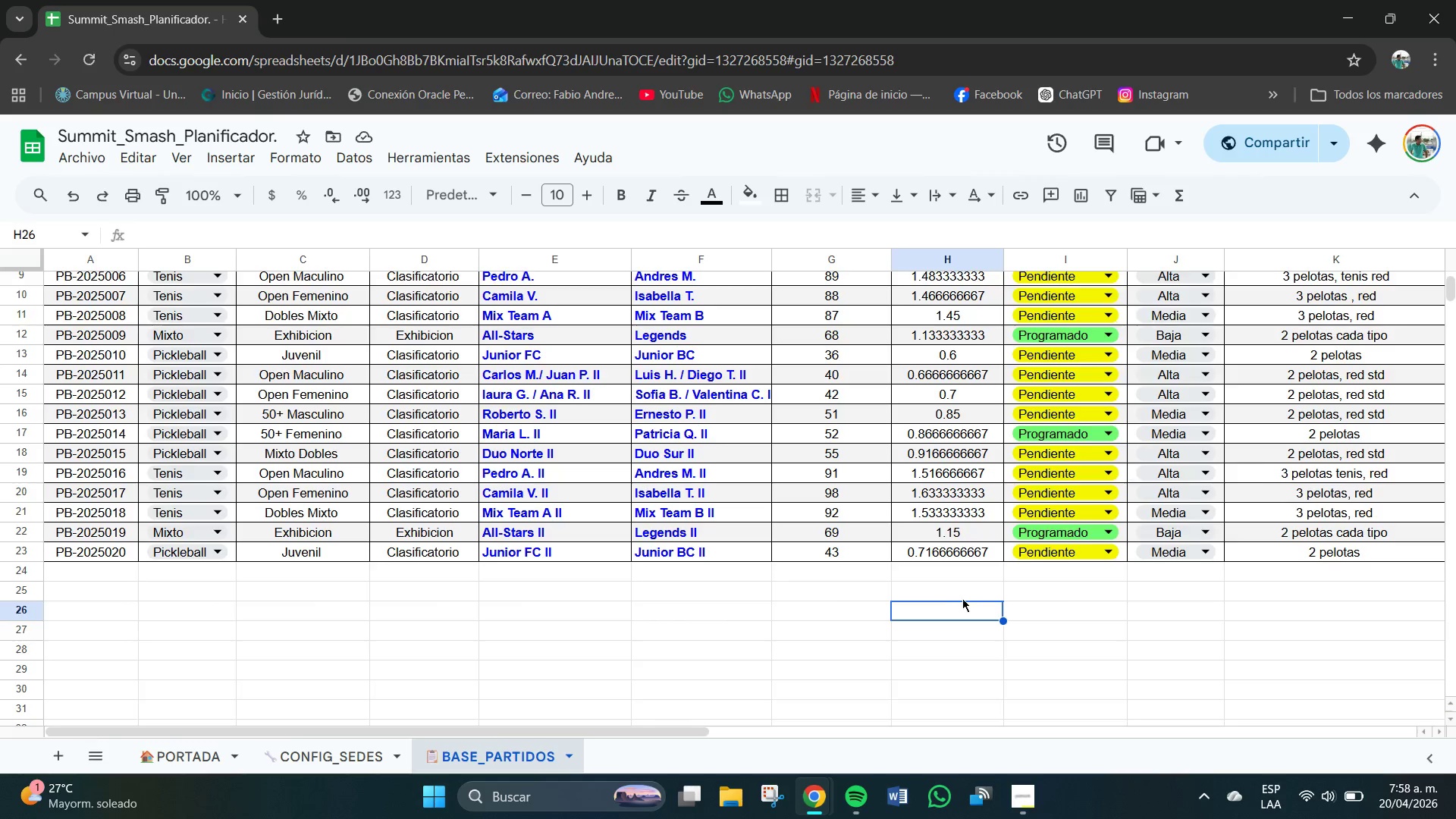 
scroll: coordinate [962, 598], scroll_direction: up, amount: 3.0
 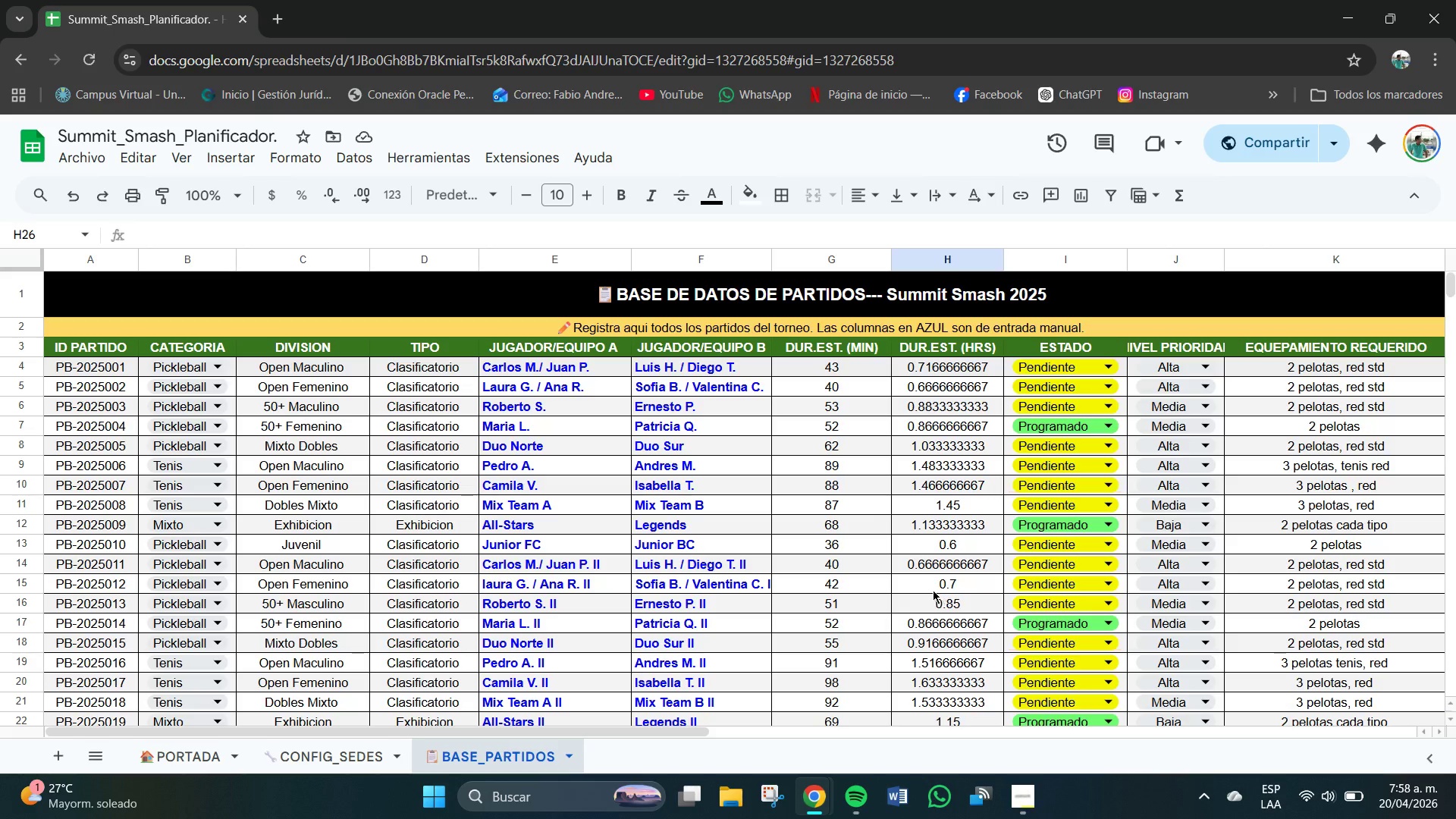 
key(Control+ControlLeft)
 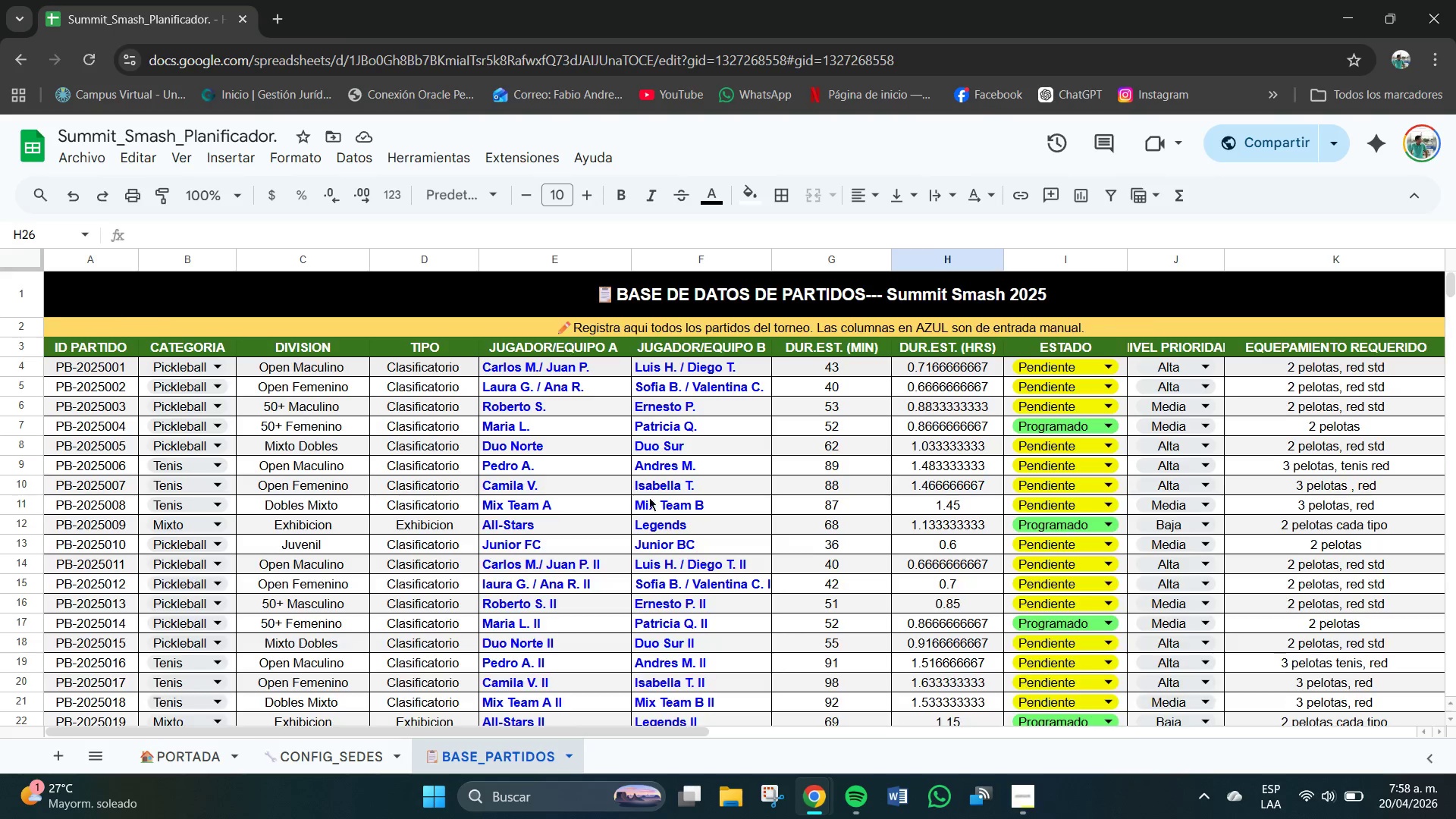 
left_click([466, 632])
 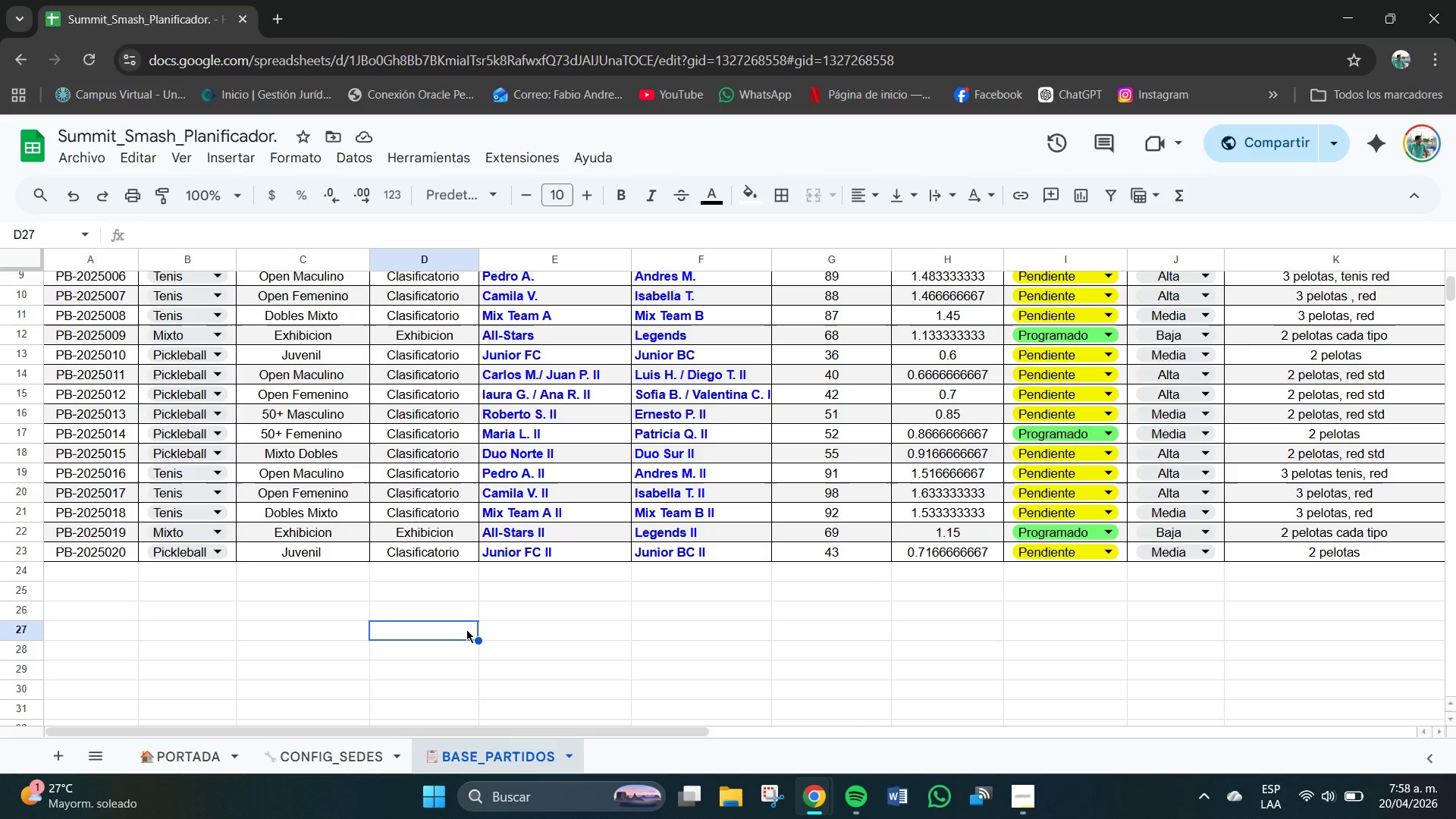 
scroll: coordinate [649, 497], scroll_direction: down, amount: 2.0
 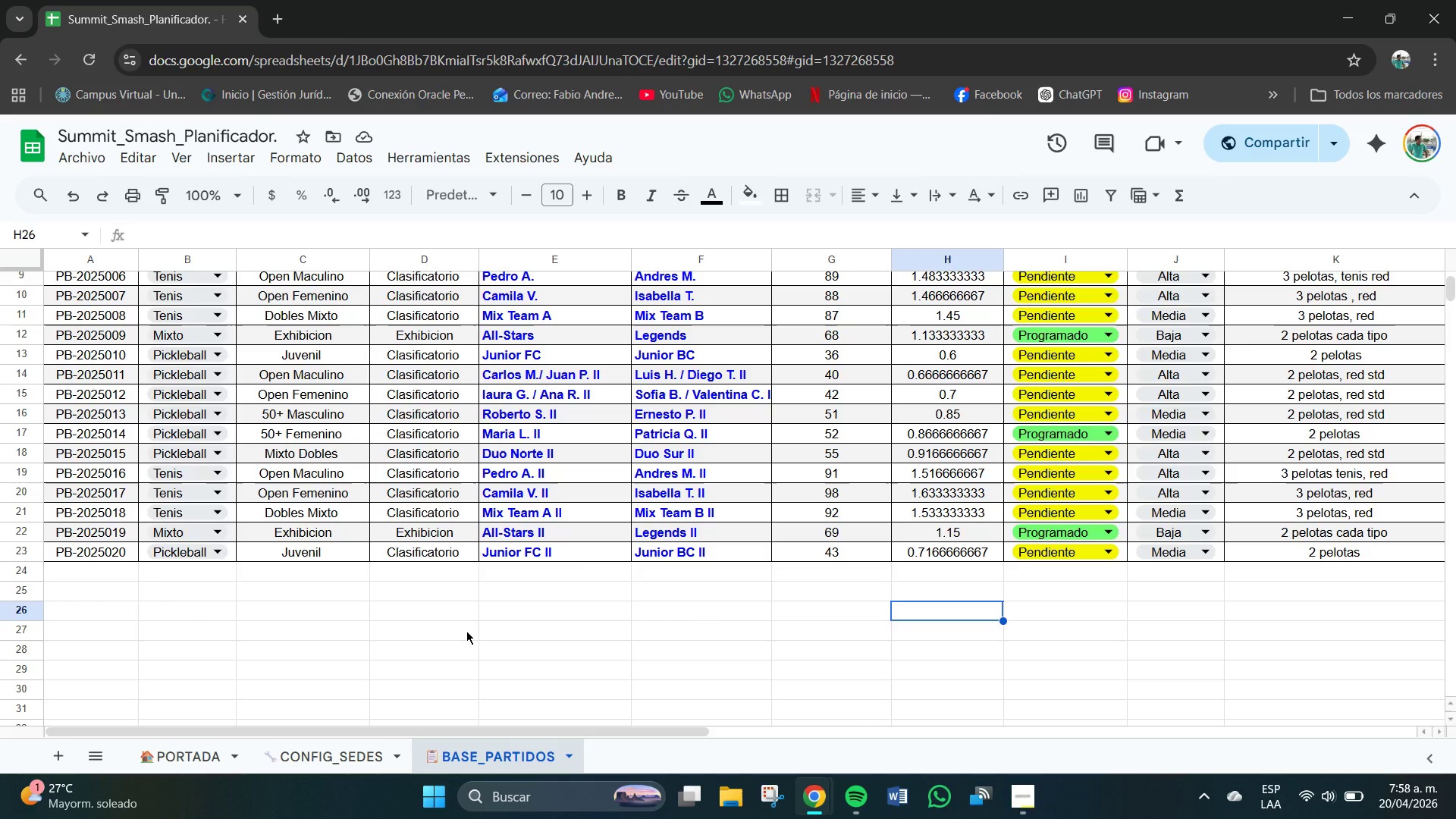 
scroll: coordinate [438, 556], scroll_direction: up, amount: 2.0
 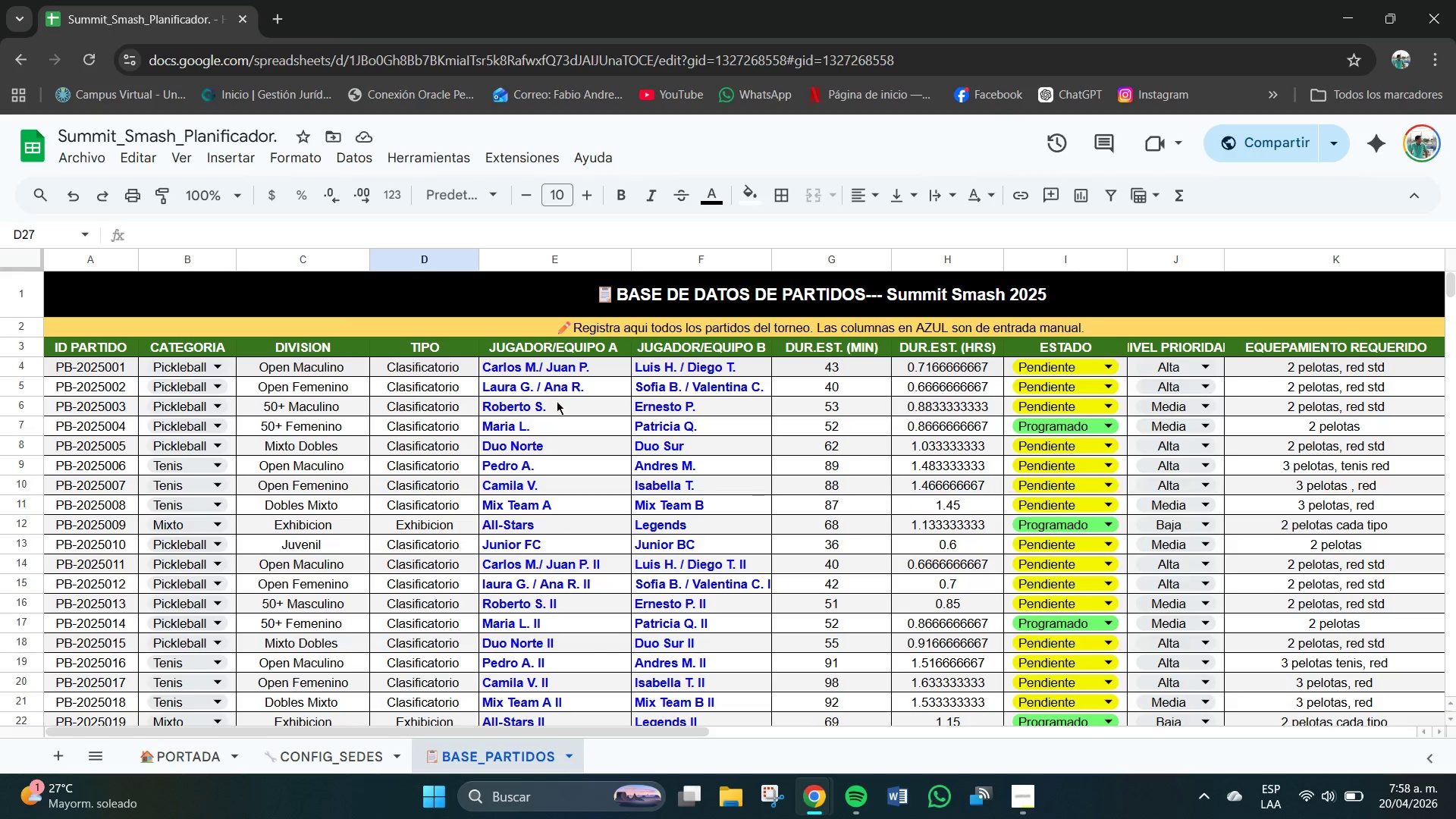 
scroll: coordinate [557, 299], scroll_direction: none, amount: 0.0
 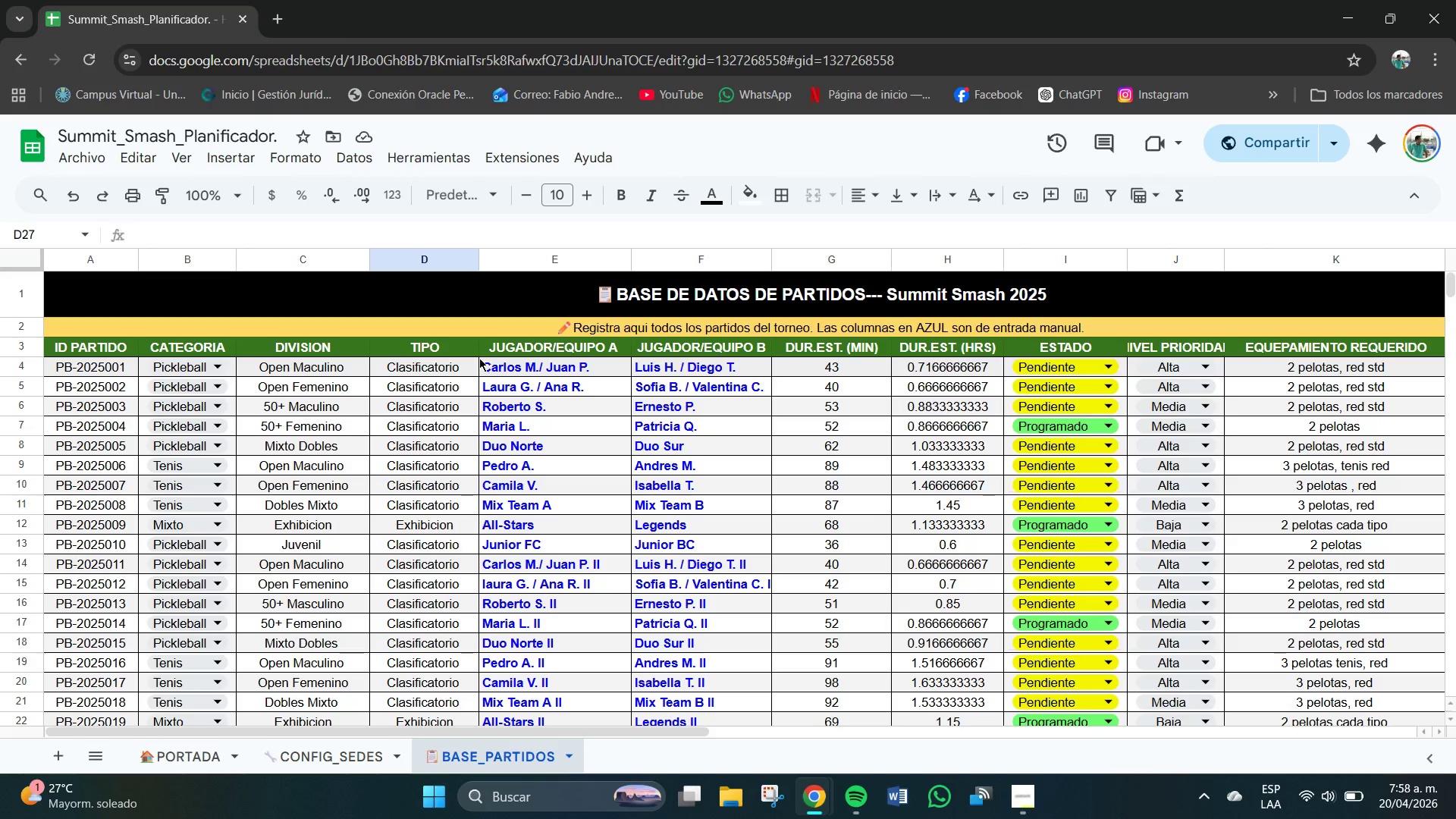 
left_click_drag(start_coordinate=[480, 358], to_coordinate=[770, 497])
 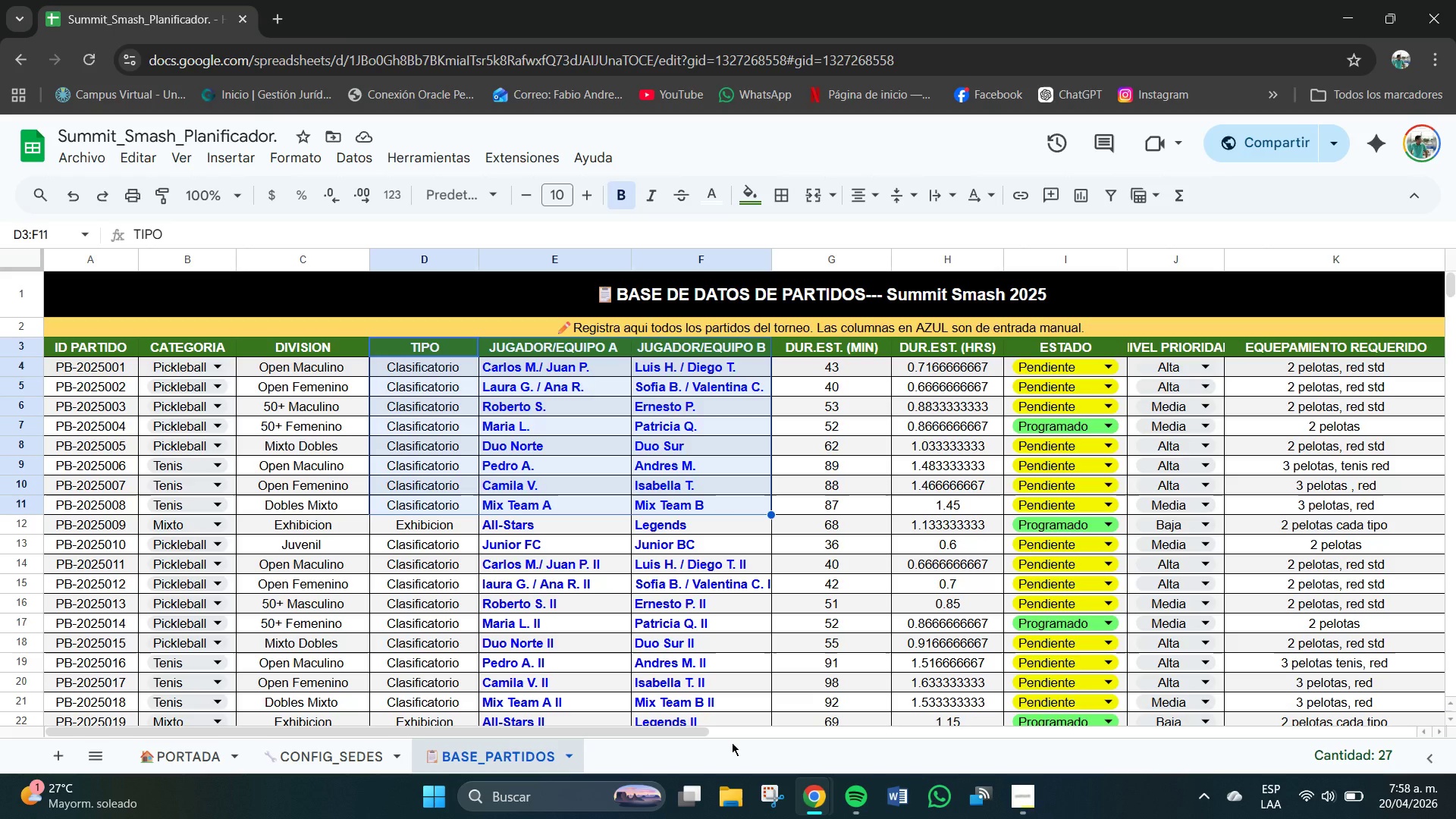 
left_click([732, 742])
 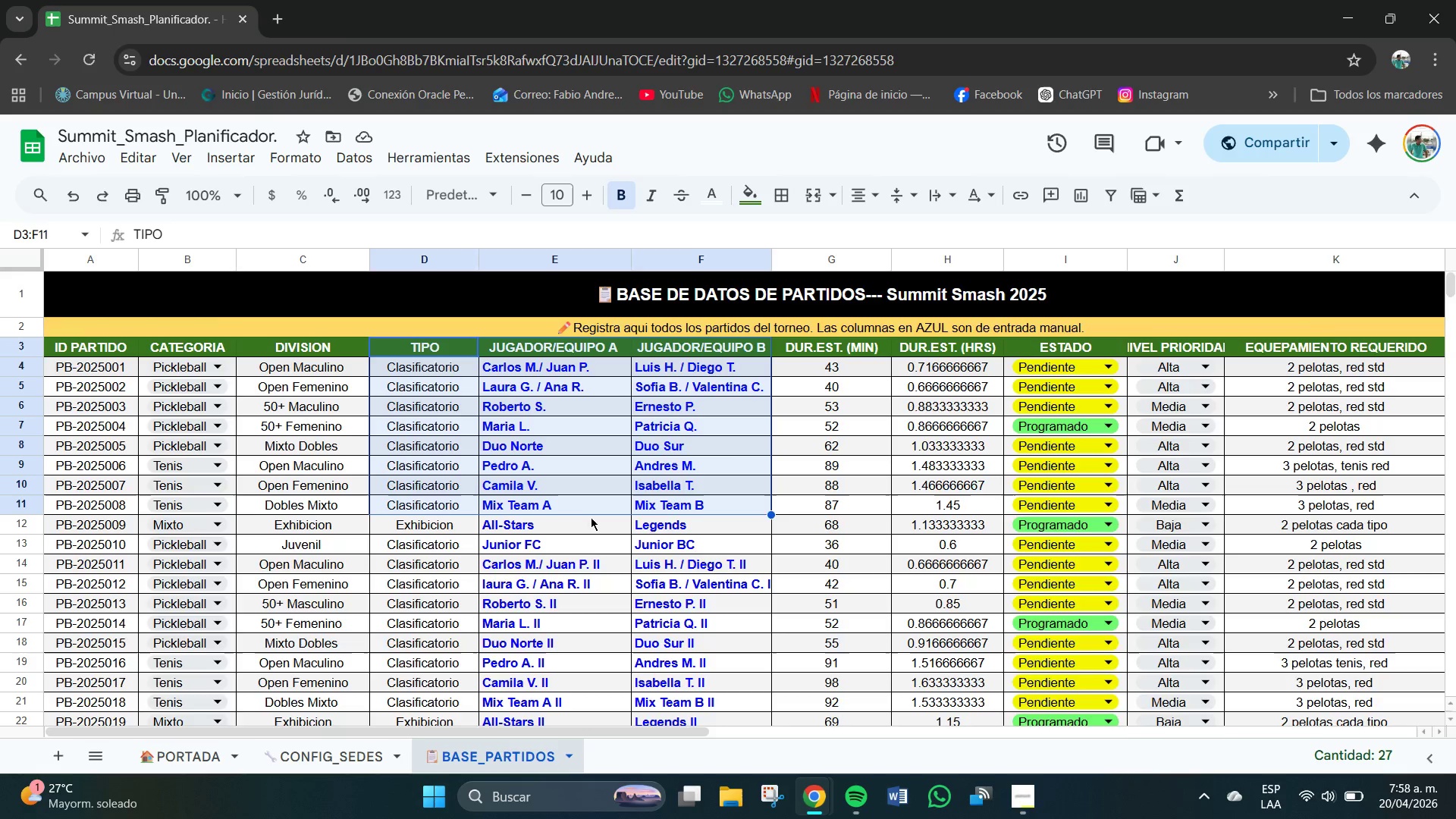 
scroll: coordinate [614, 557], scroll_direction: down, amount: 2.0
 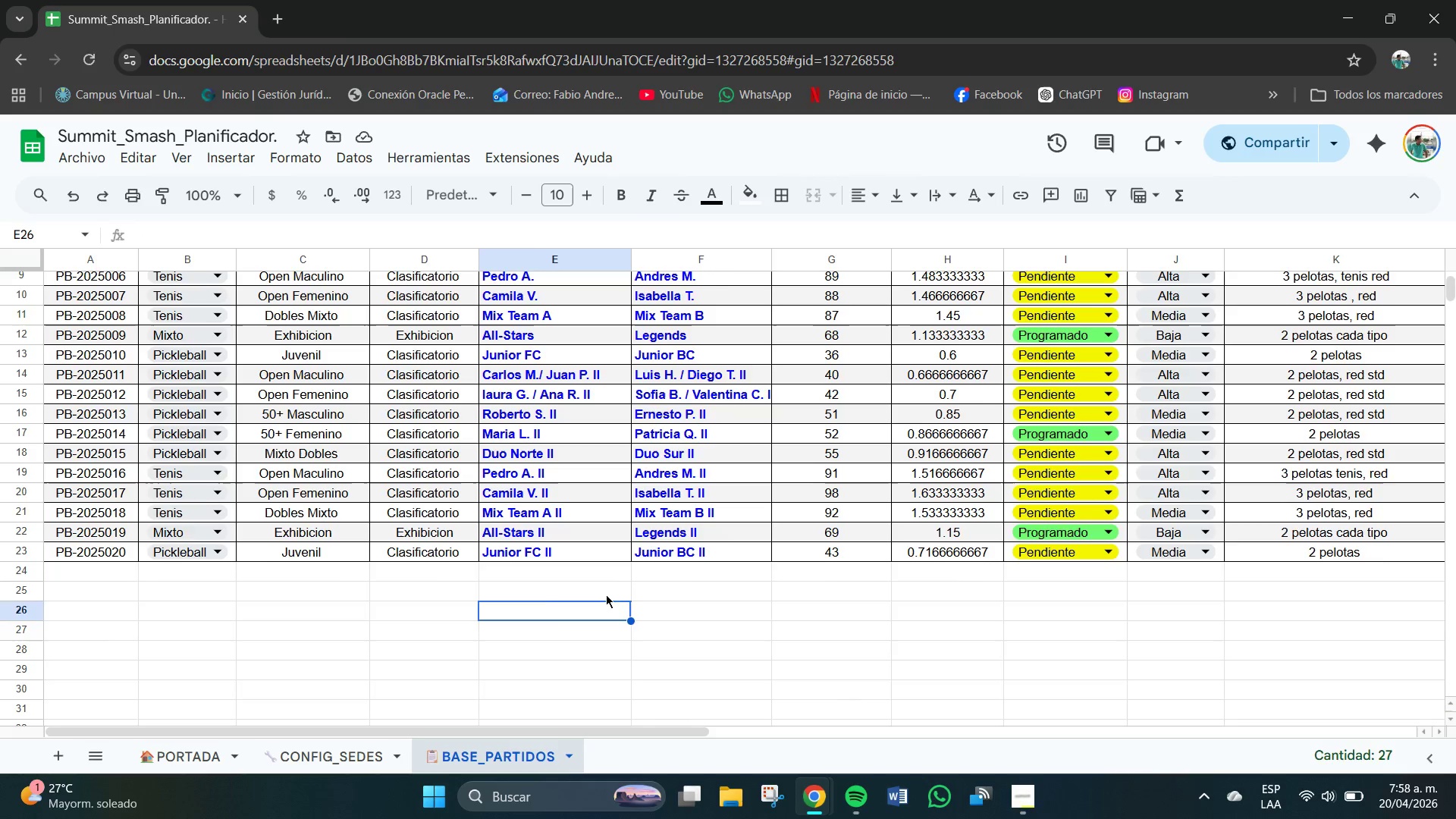 
scroll: coordinate [549, 416], scroll_direction: up, amount: 3.0
 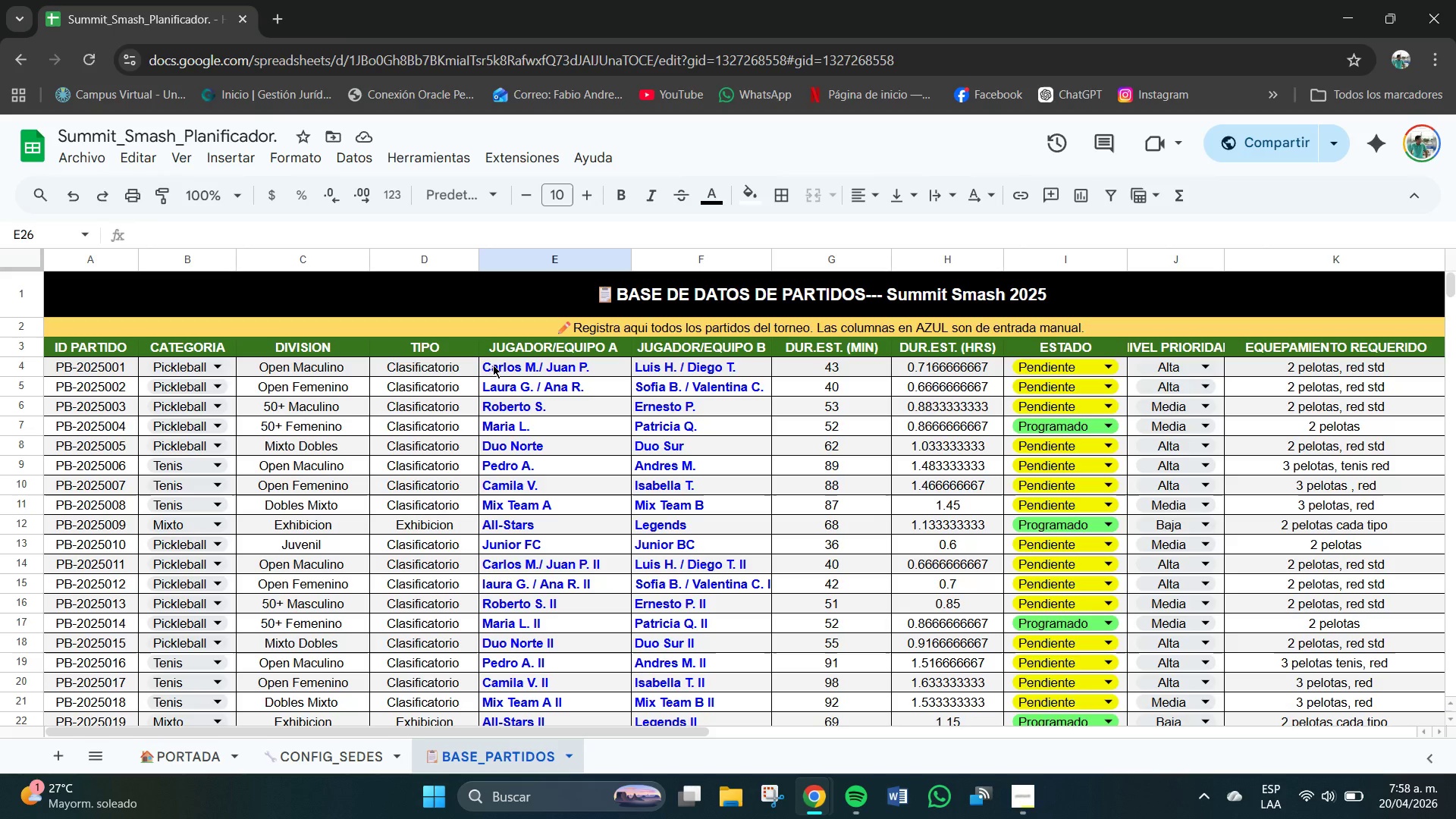 
left_click_drag(start_coordinate=[493, 365], to_coordinate=[720, 581])
 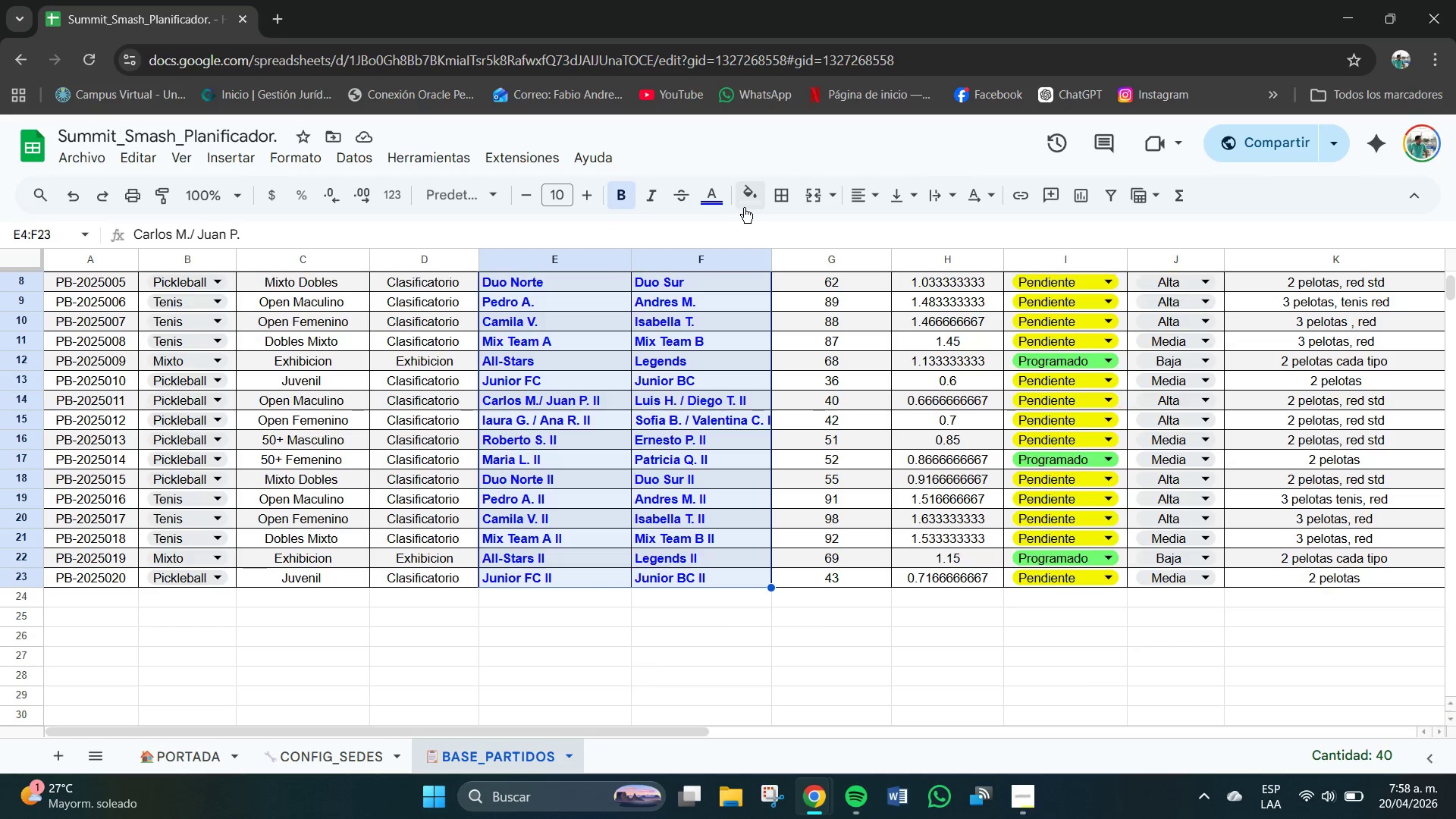 
left_click([753, 200])
 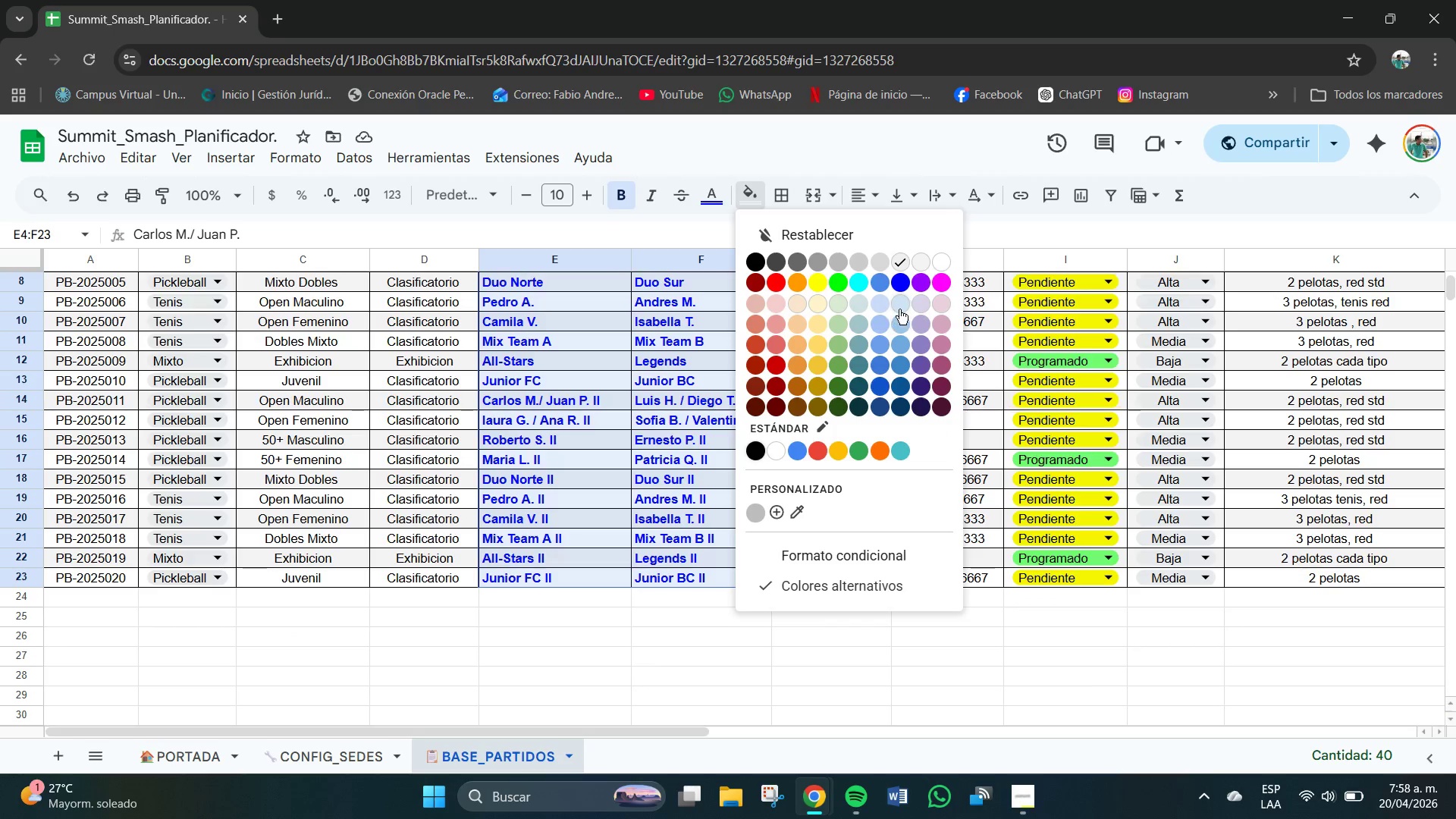 
left_click([882, 304])
 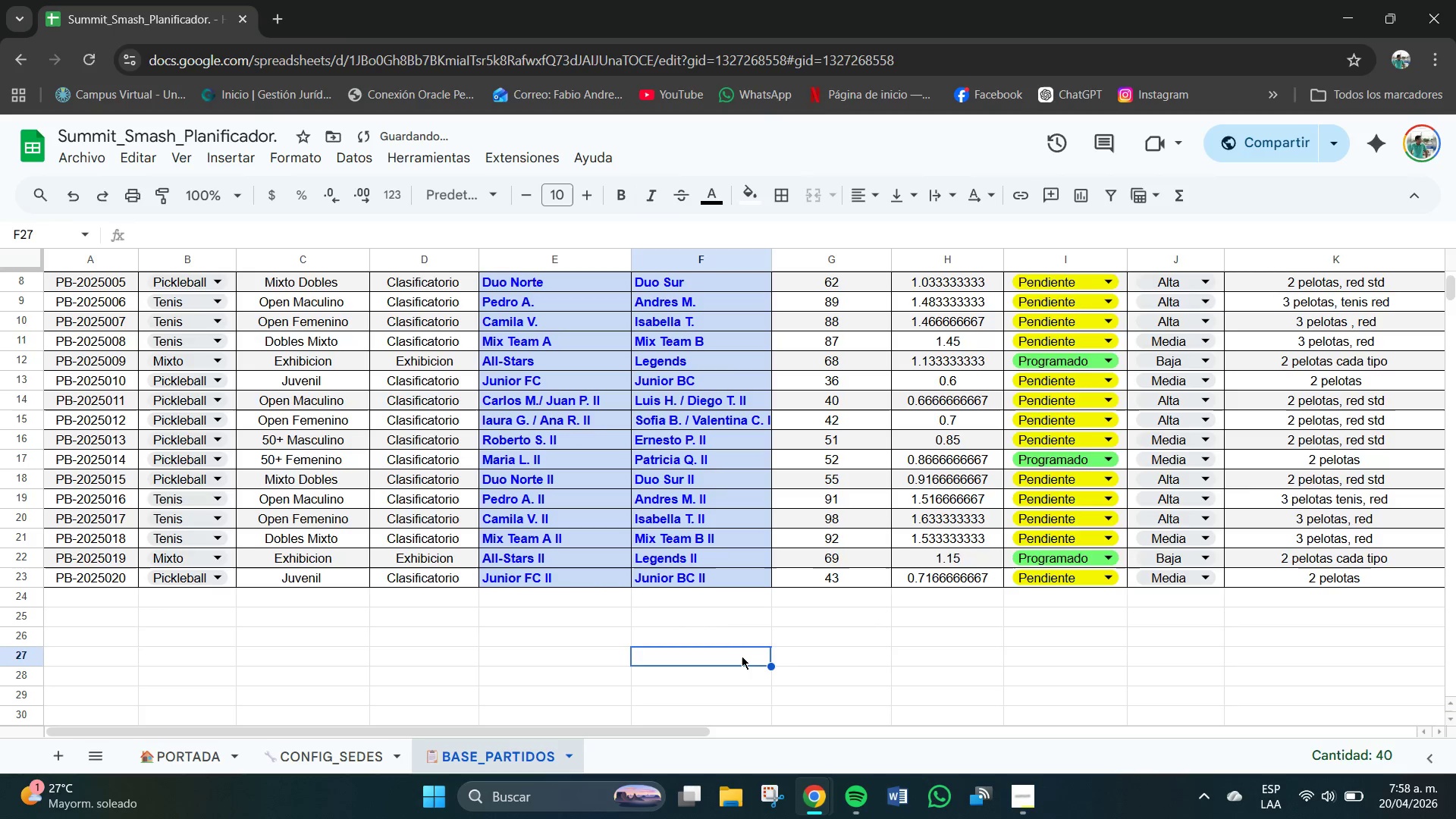 
scroll: coordinate [742, 653], scroll_direction: up, amount: 1.0
 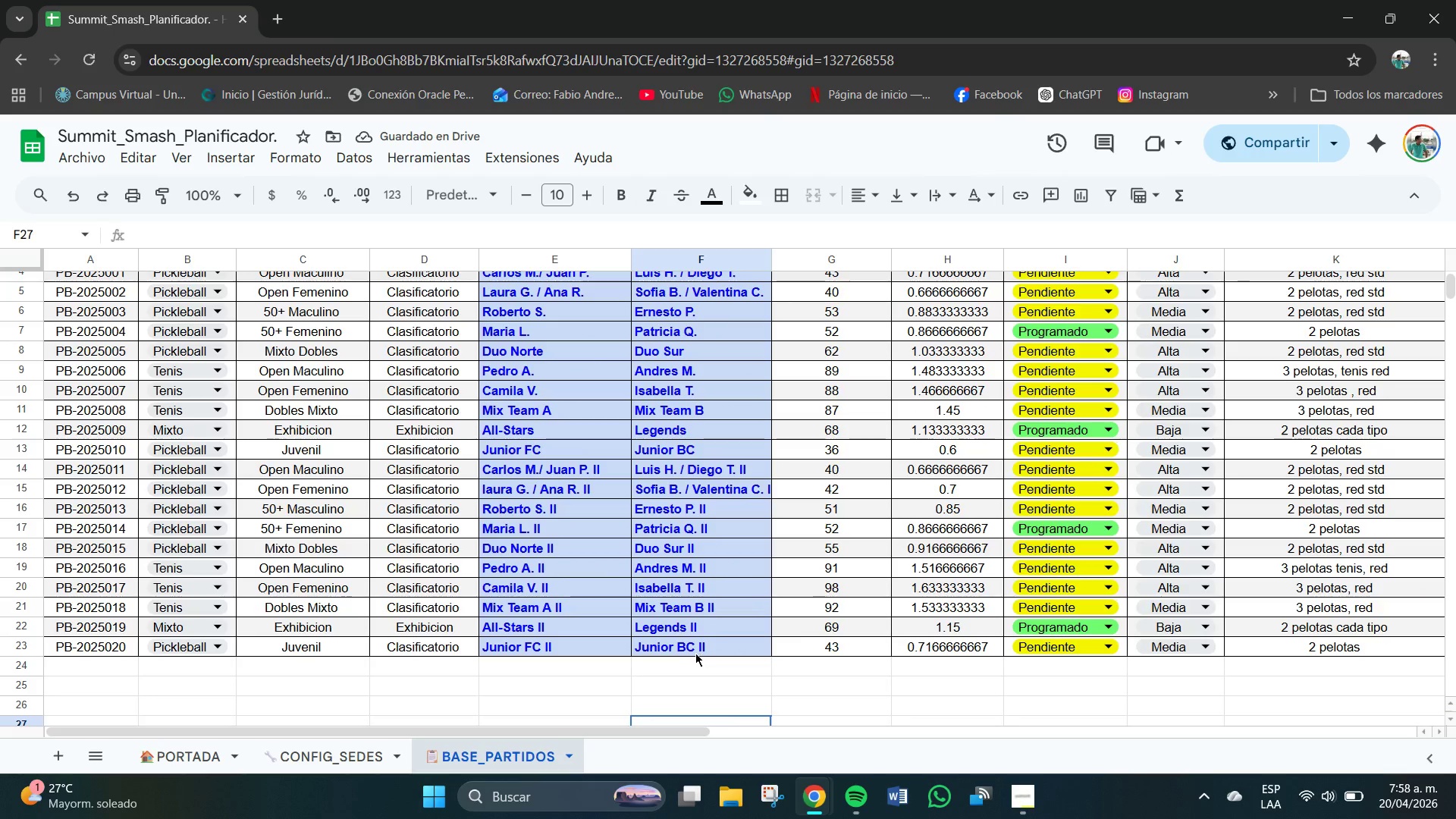 
scroll: coordinate [689, 654], scroll_direction: down, amount: 1.0
 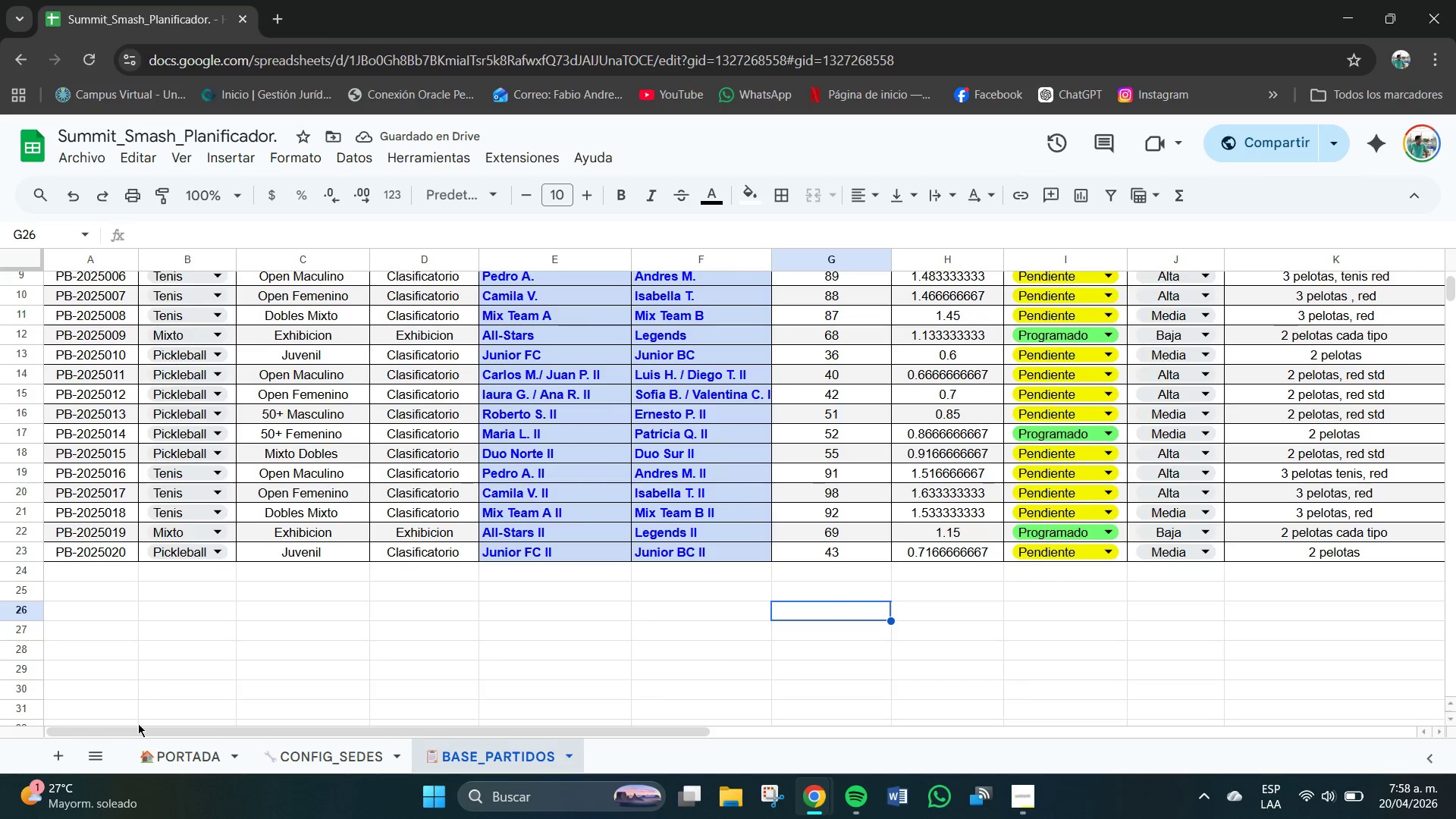 
left_click([67, 751])
 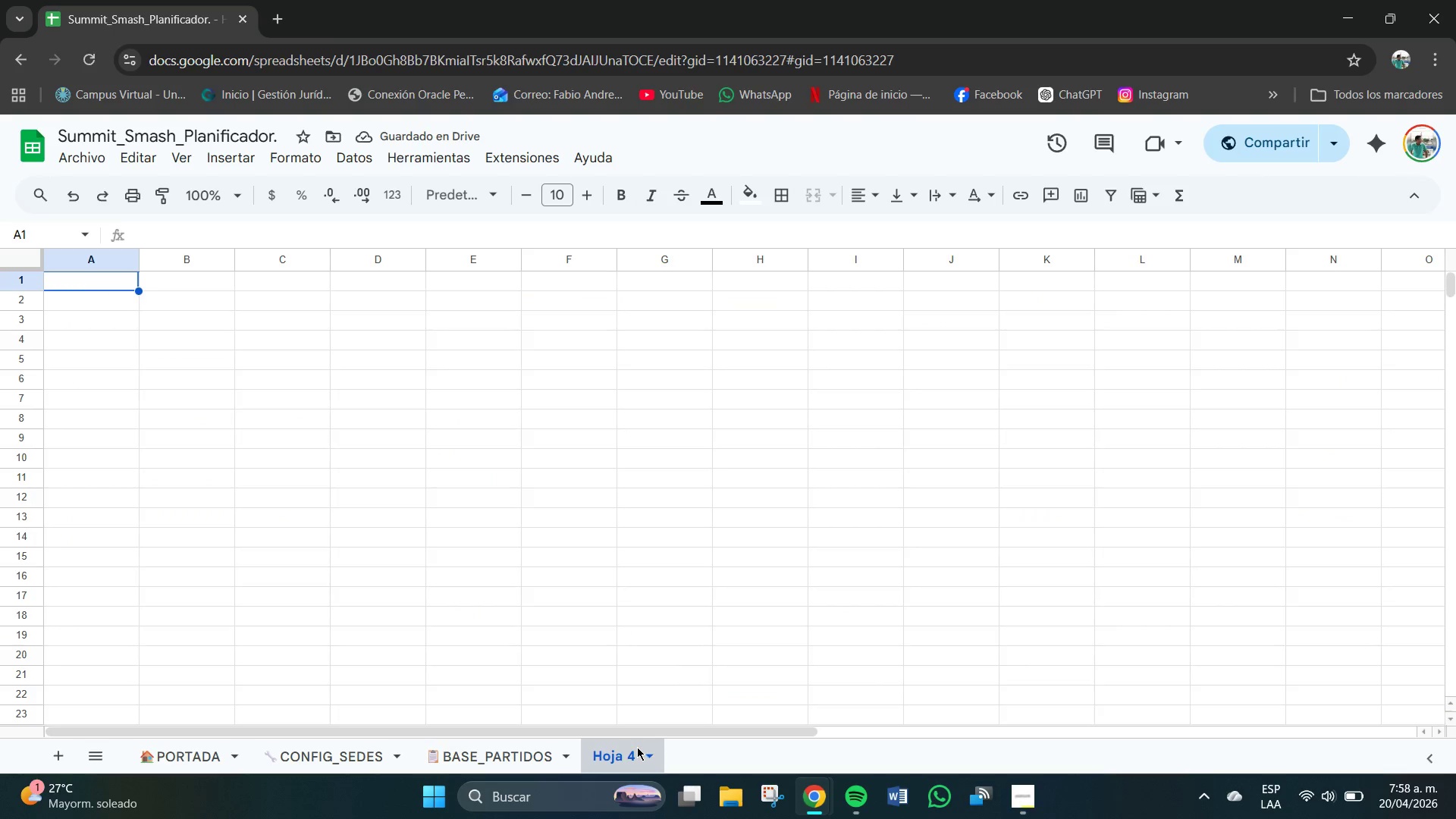 
wait(6.61)
 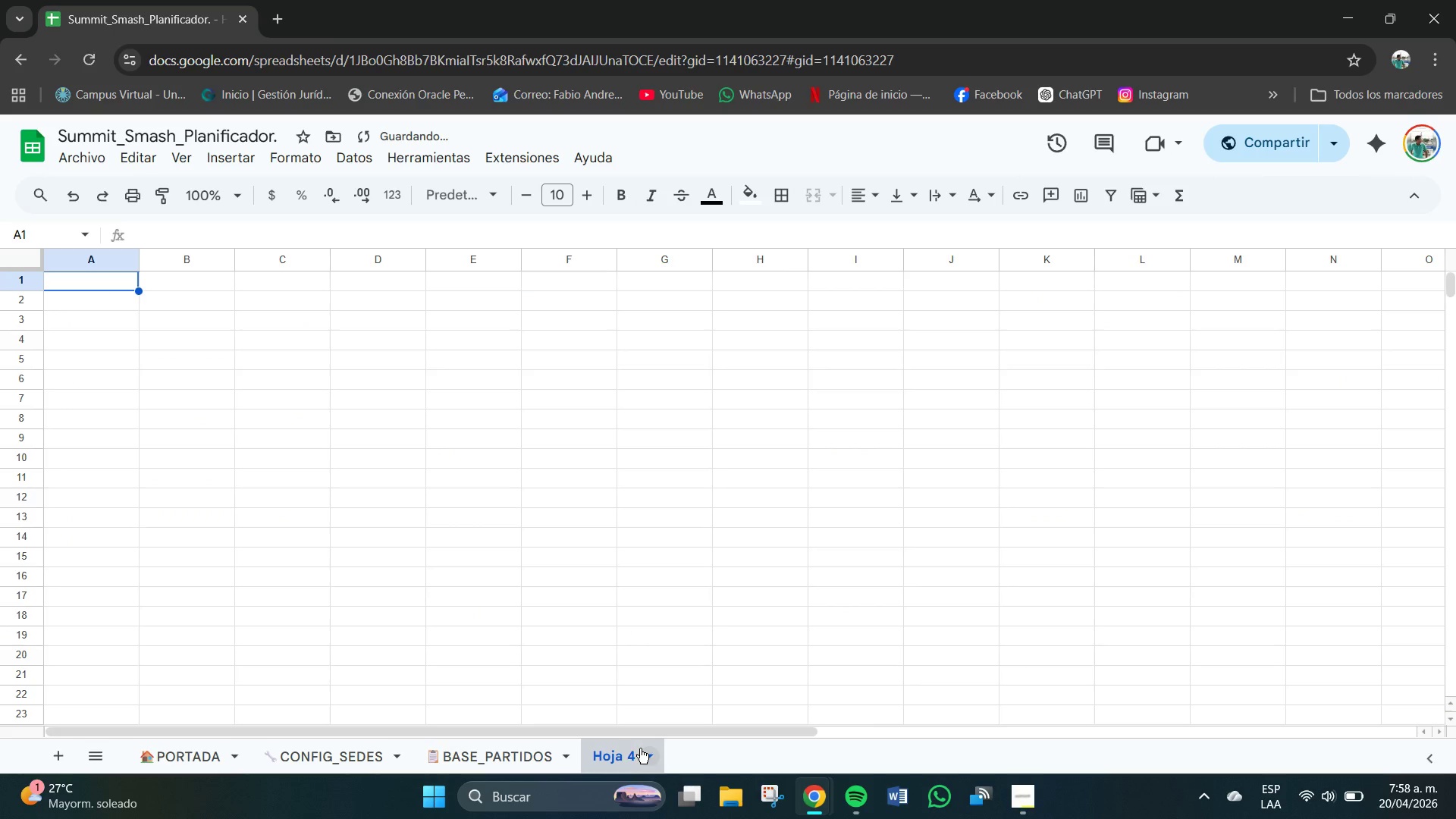 
left_click([646, 759])
 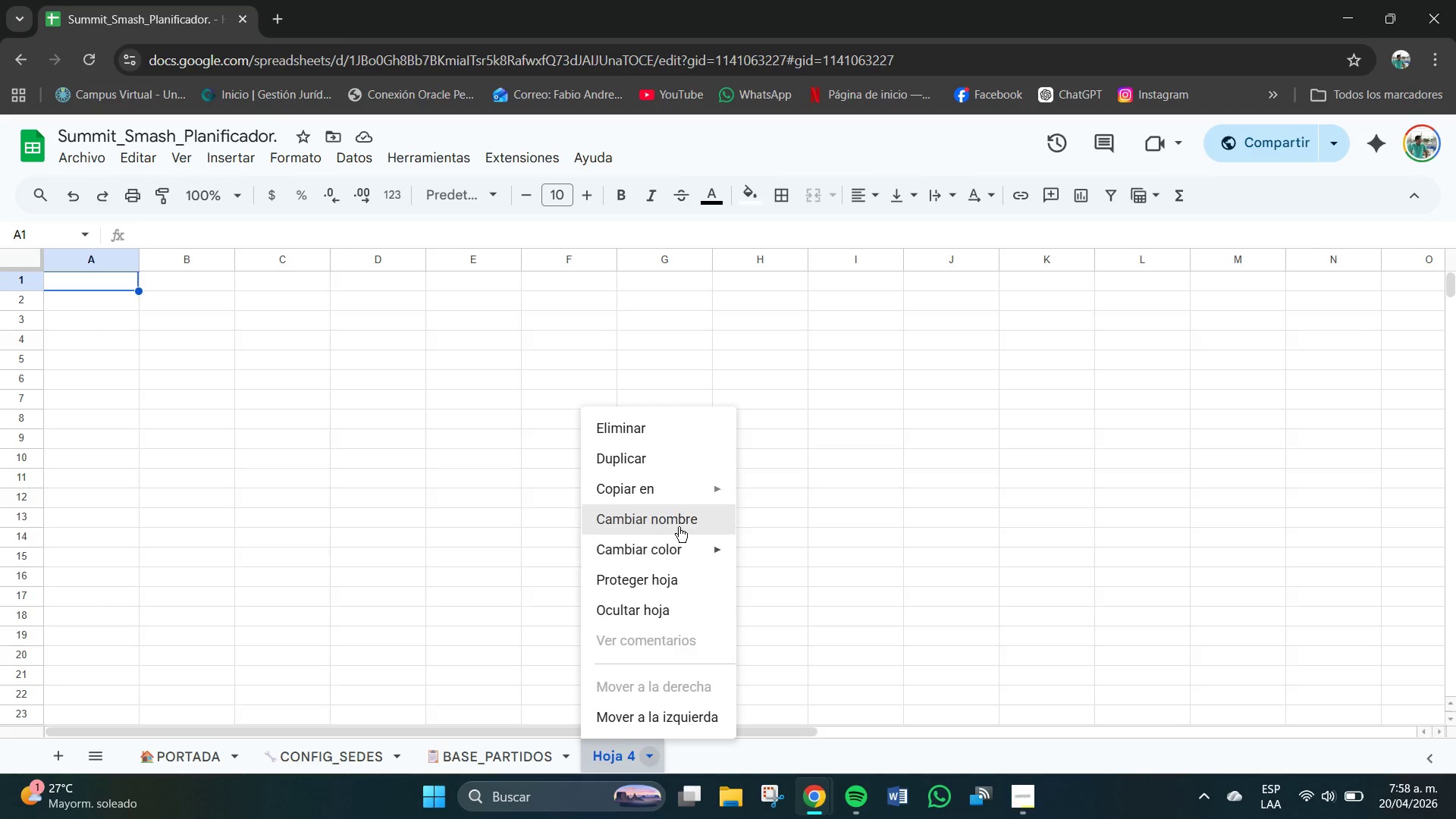 
left_click([679, 527])
 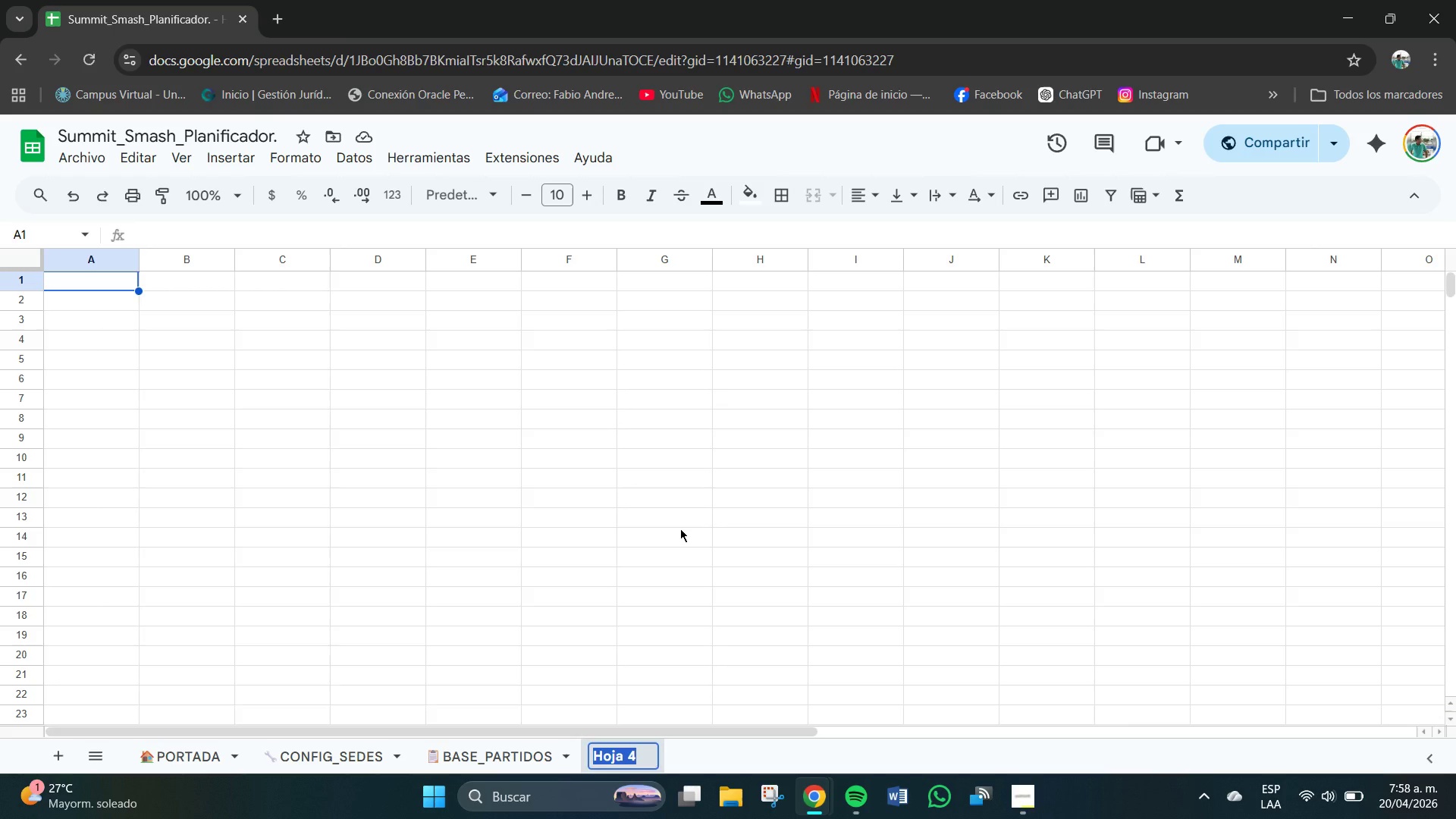 
key(Meta+V)
 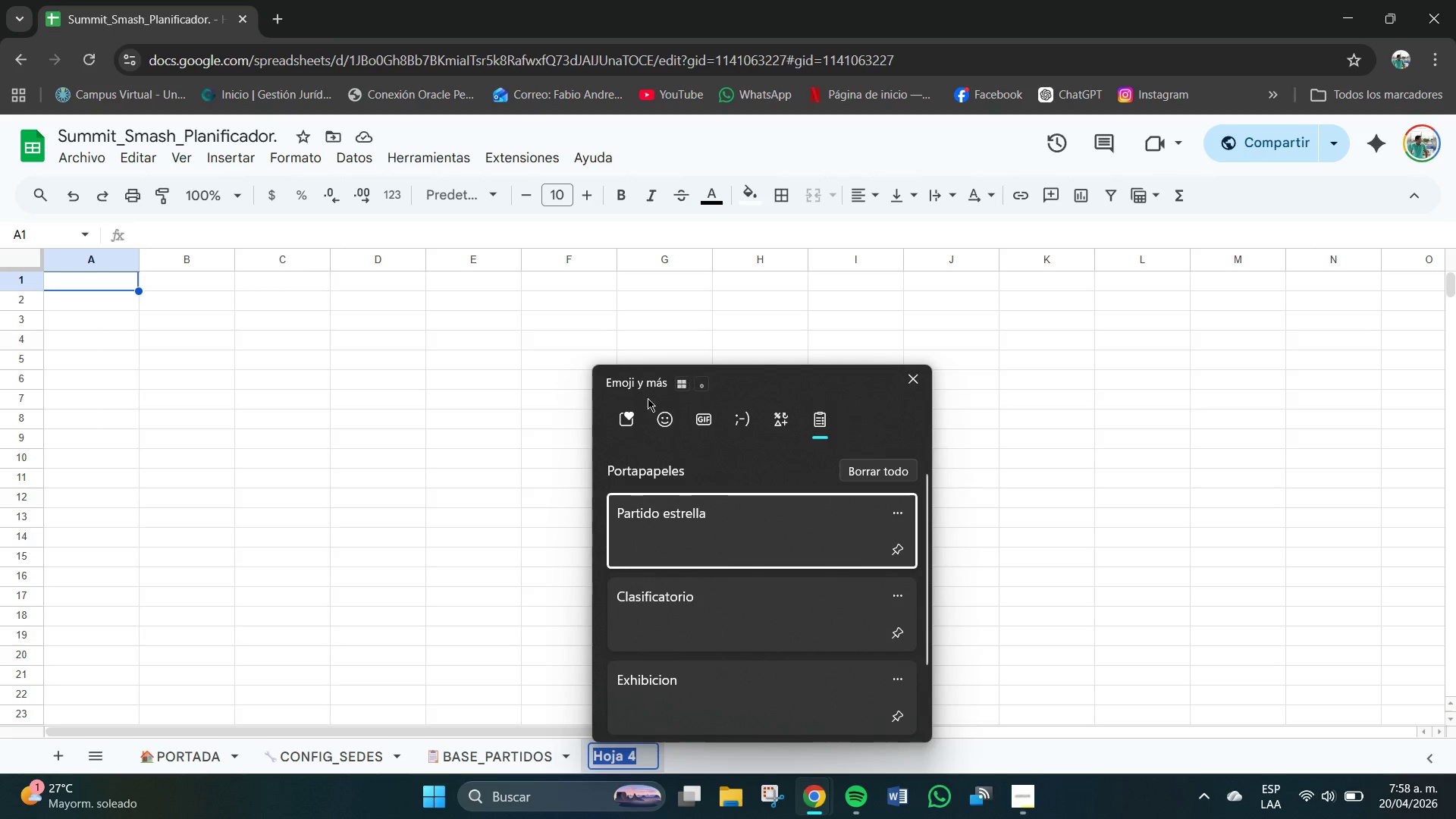 
left_click([661, 410])
 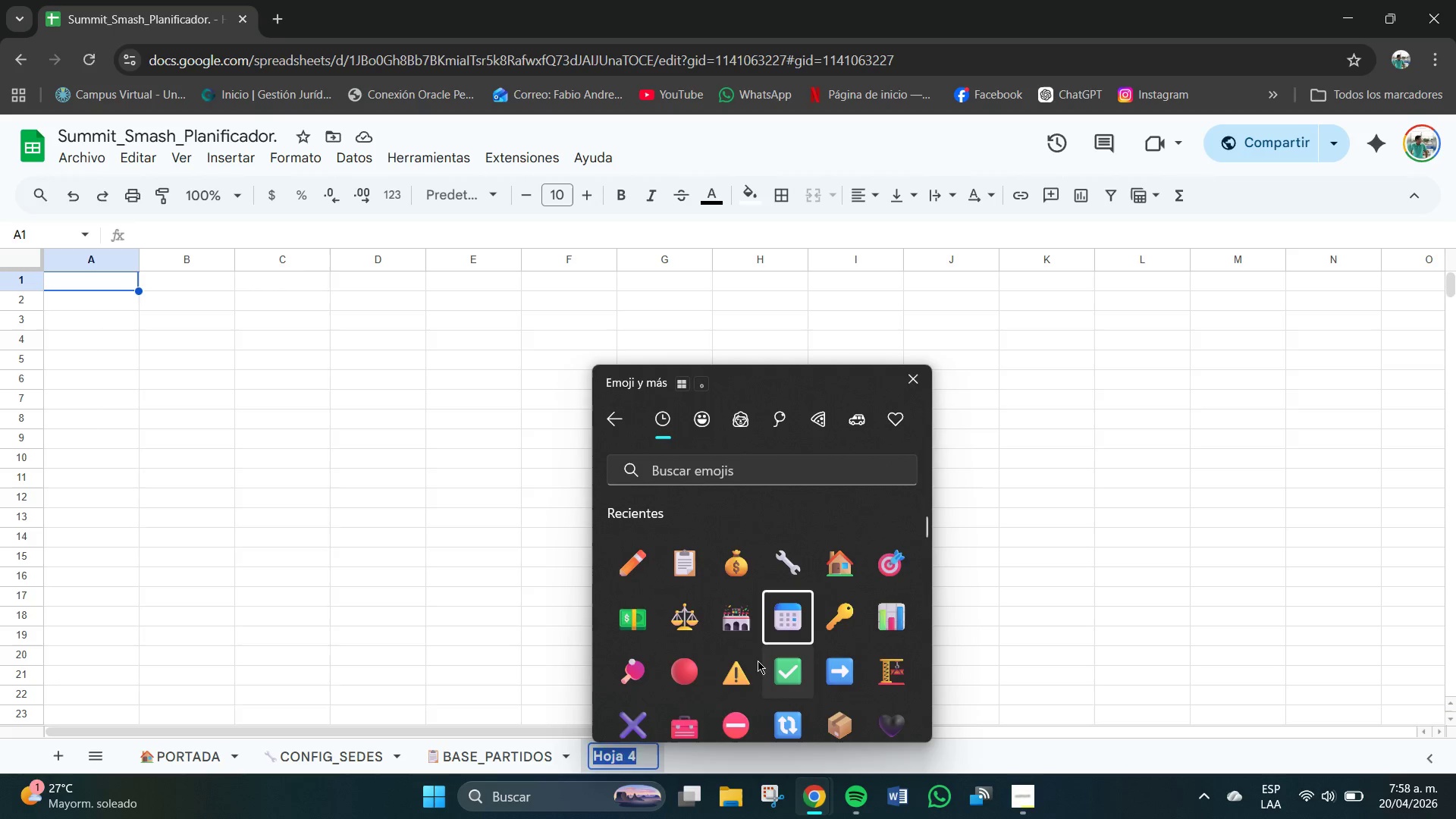 
double_click([616, 758])
 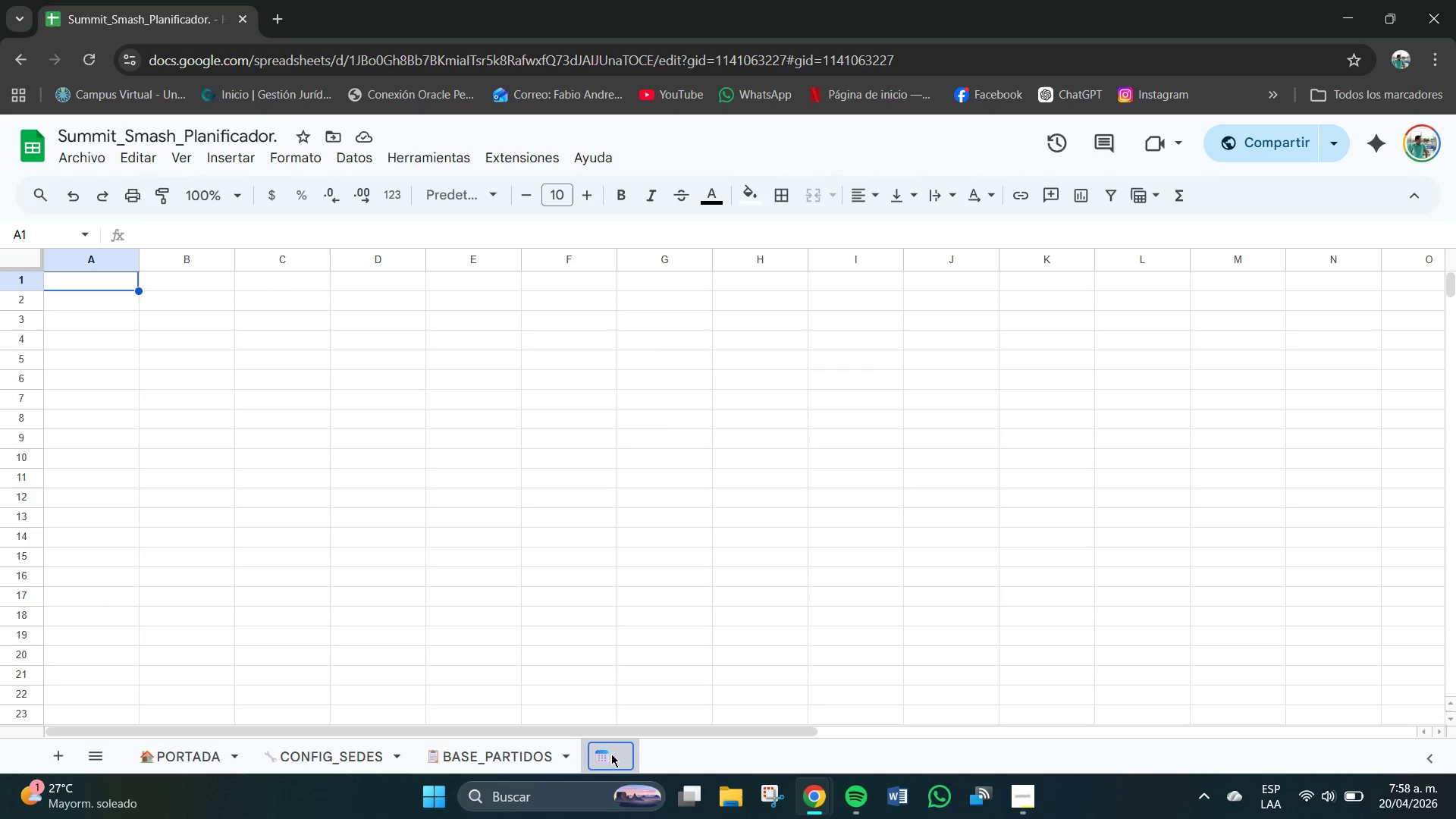 
type(PROGRAMADOR )
 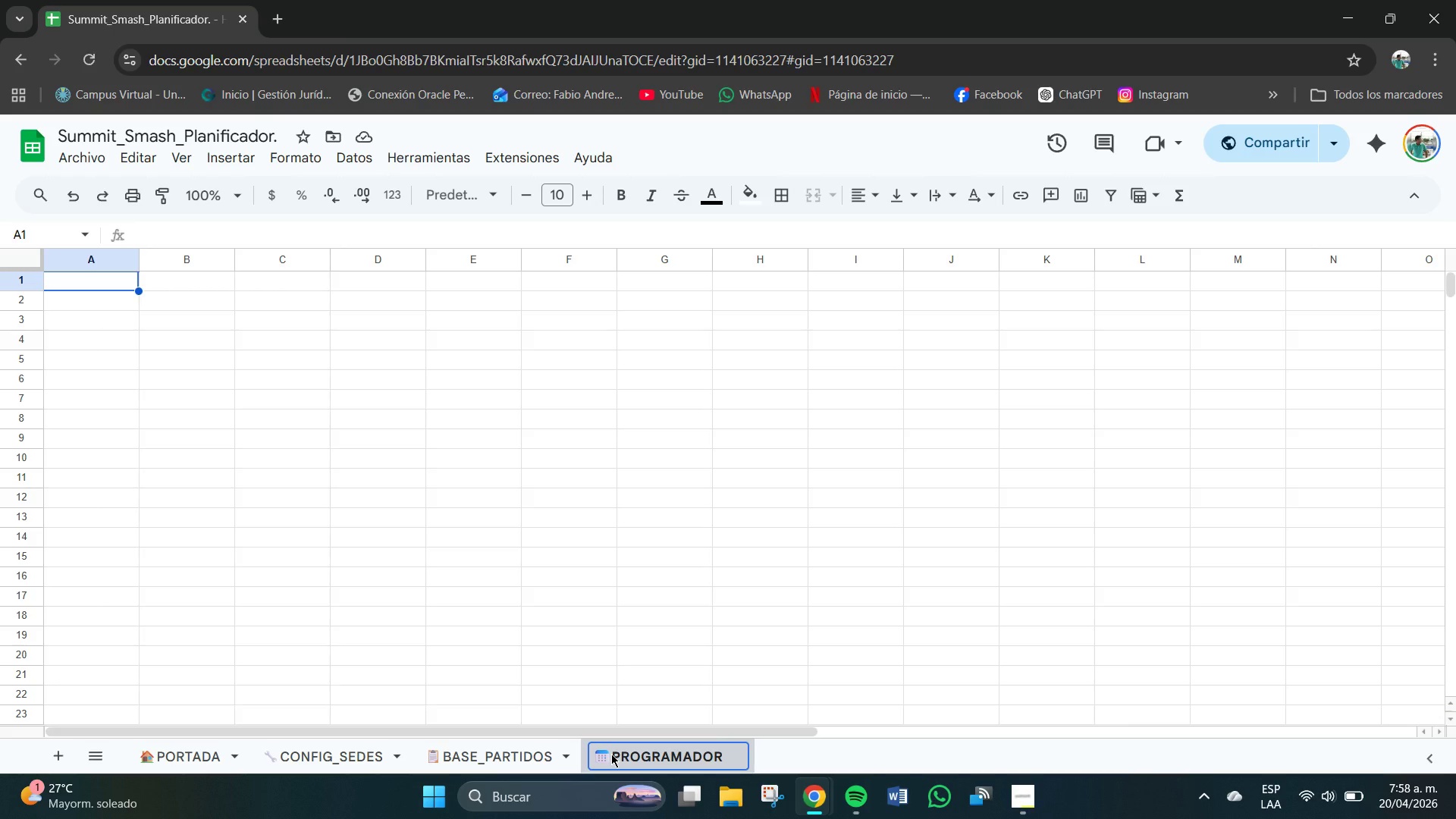 
key(Enter)
 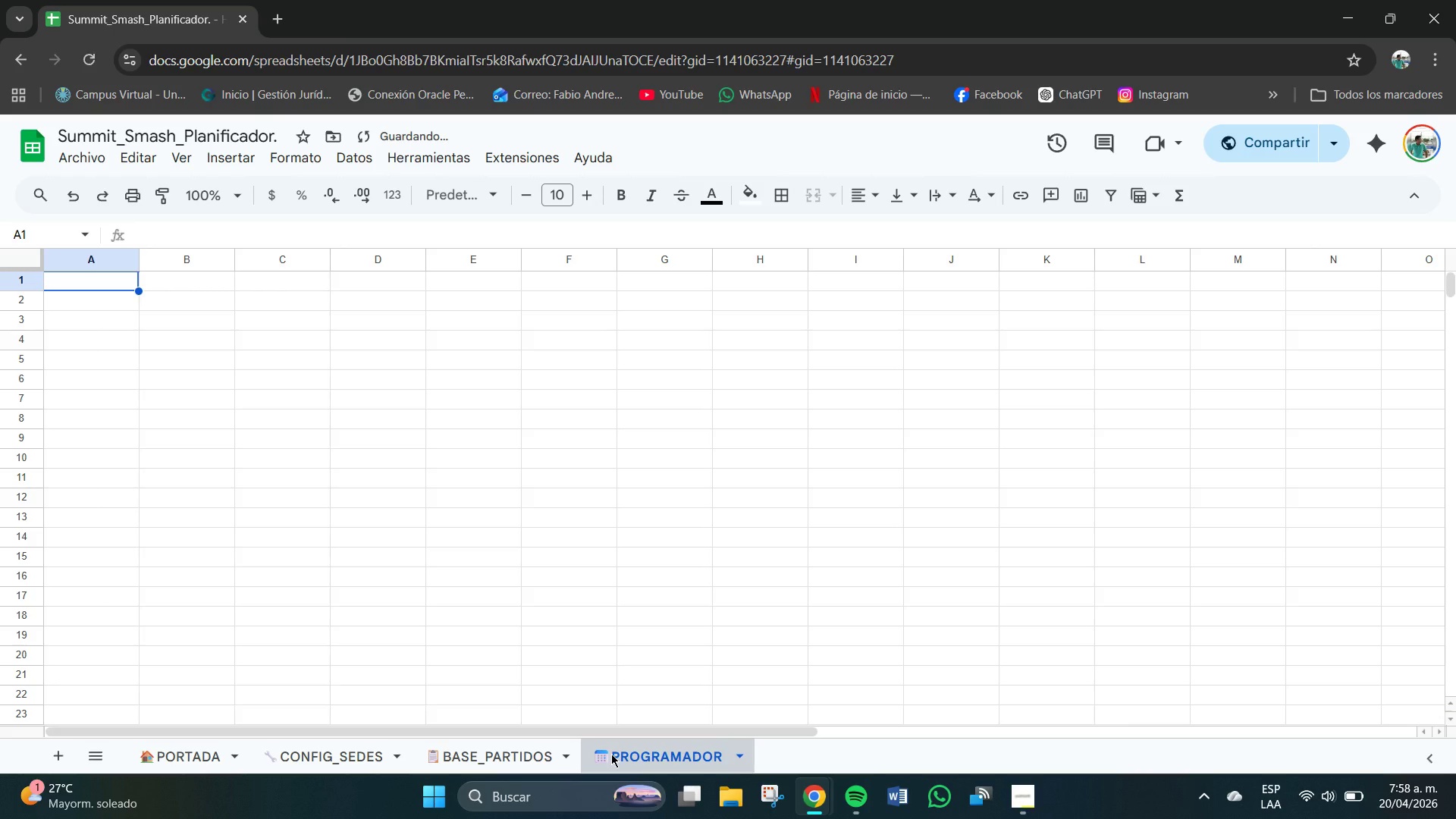 
key(CapsLock)
 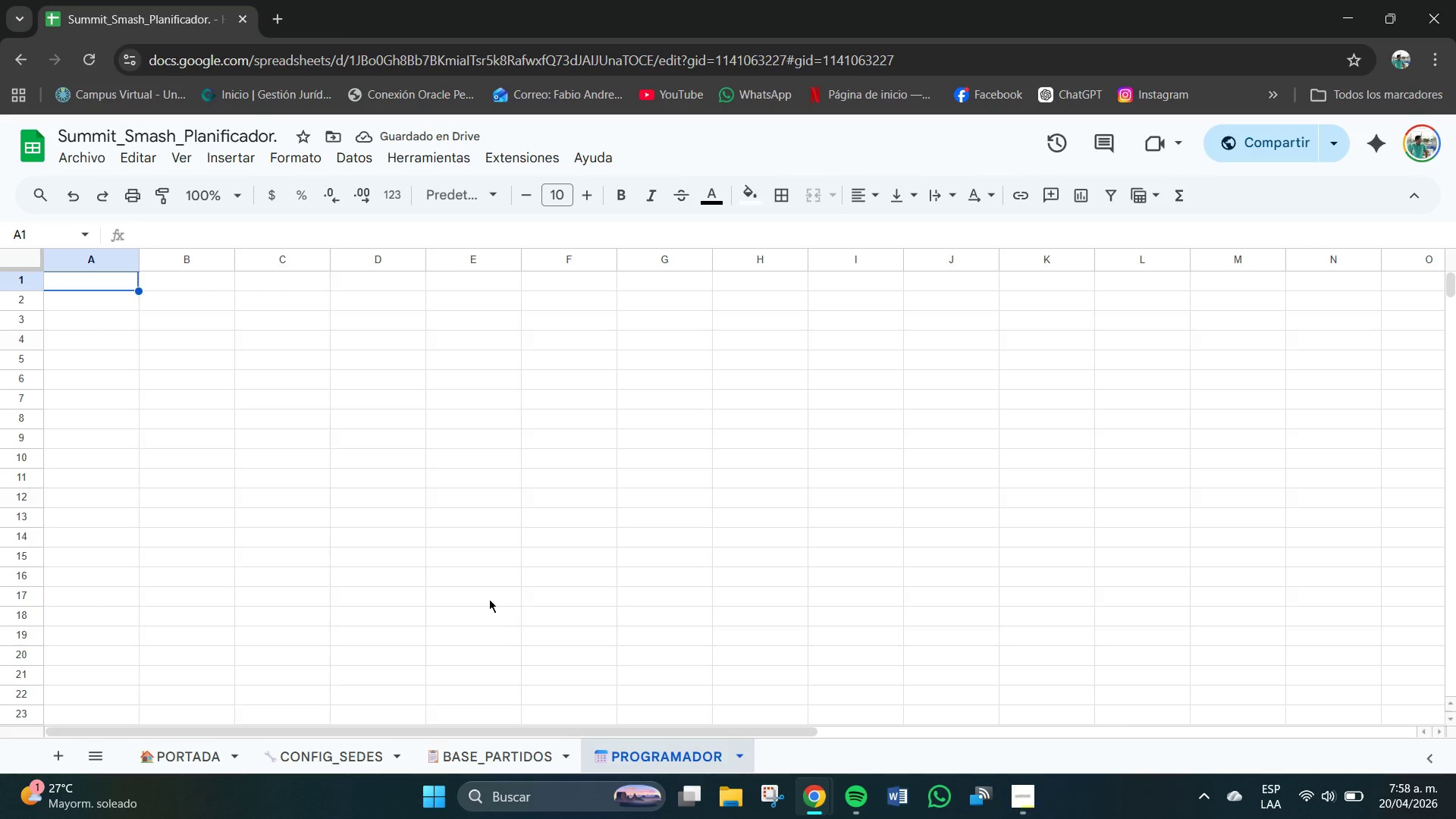 
left_click([139, 382])
 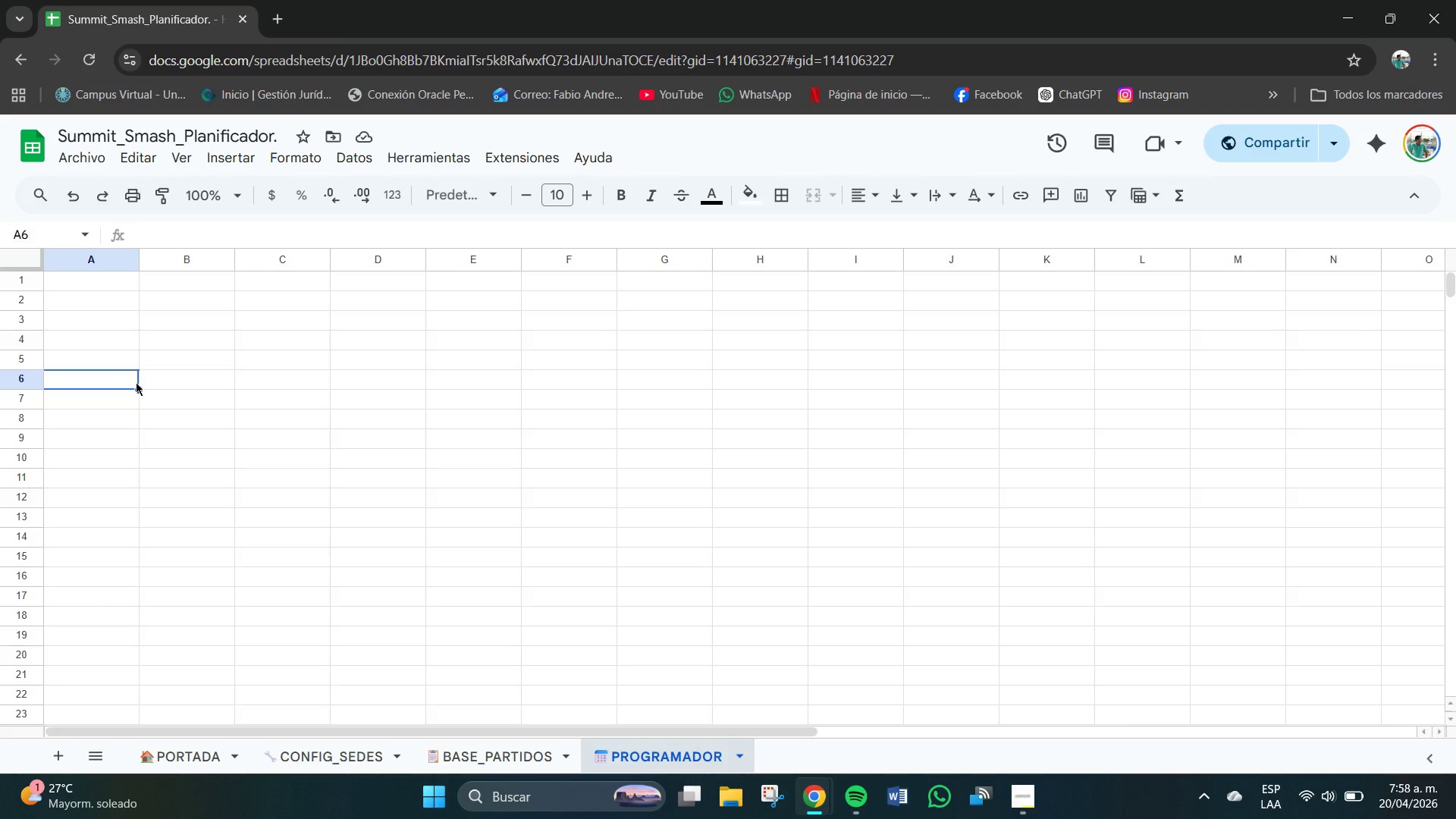 
wait(10.16)
 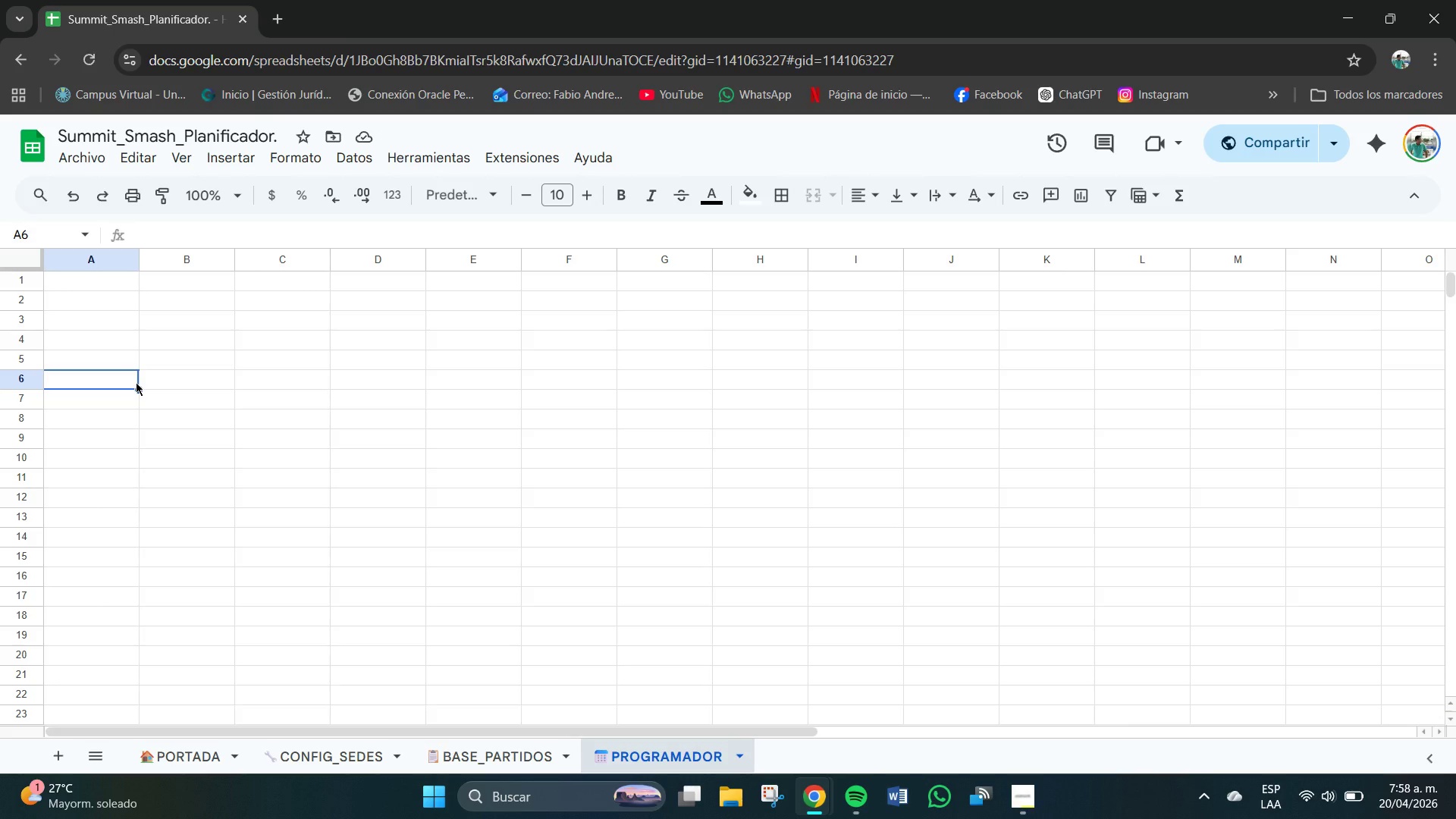 
left_click_drag(start_coordinate=[104, 284], to_coordinate=[1039, 289])
 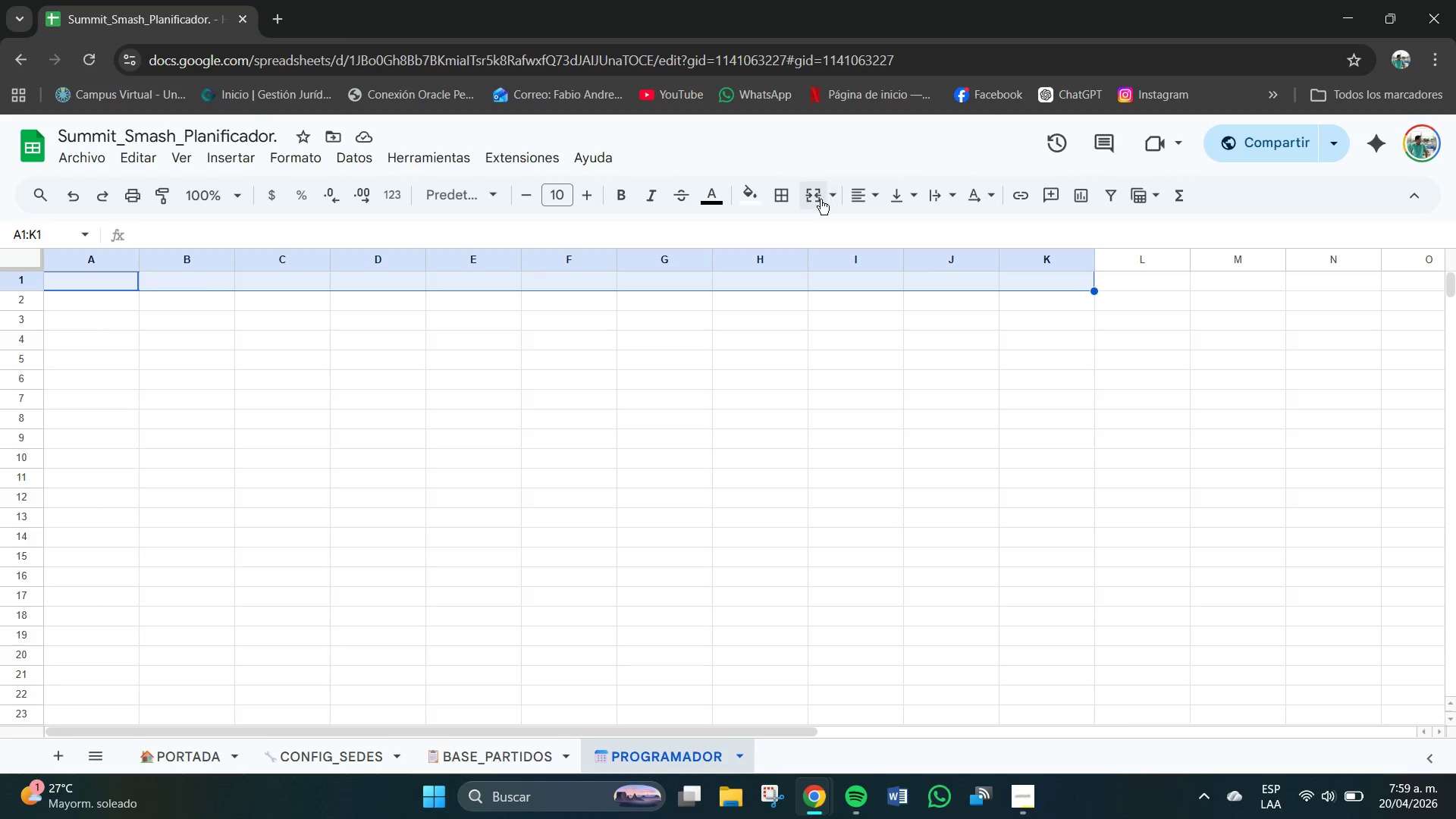 
left_click([827, 193])
 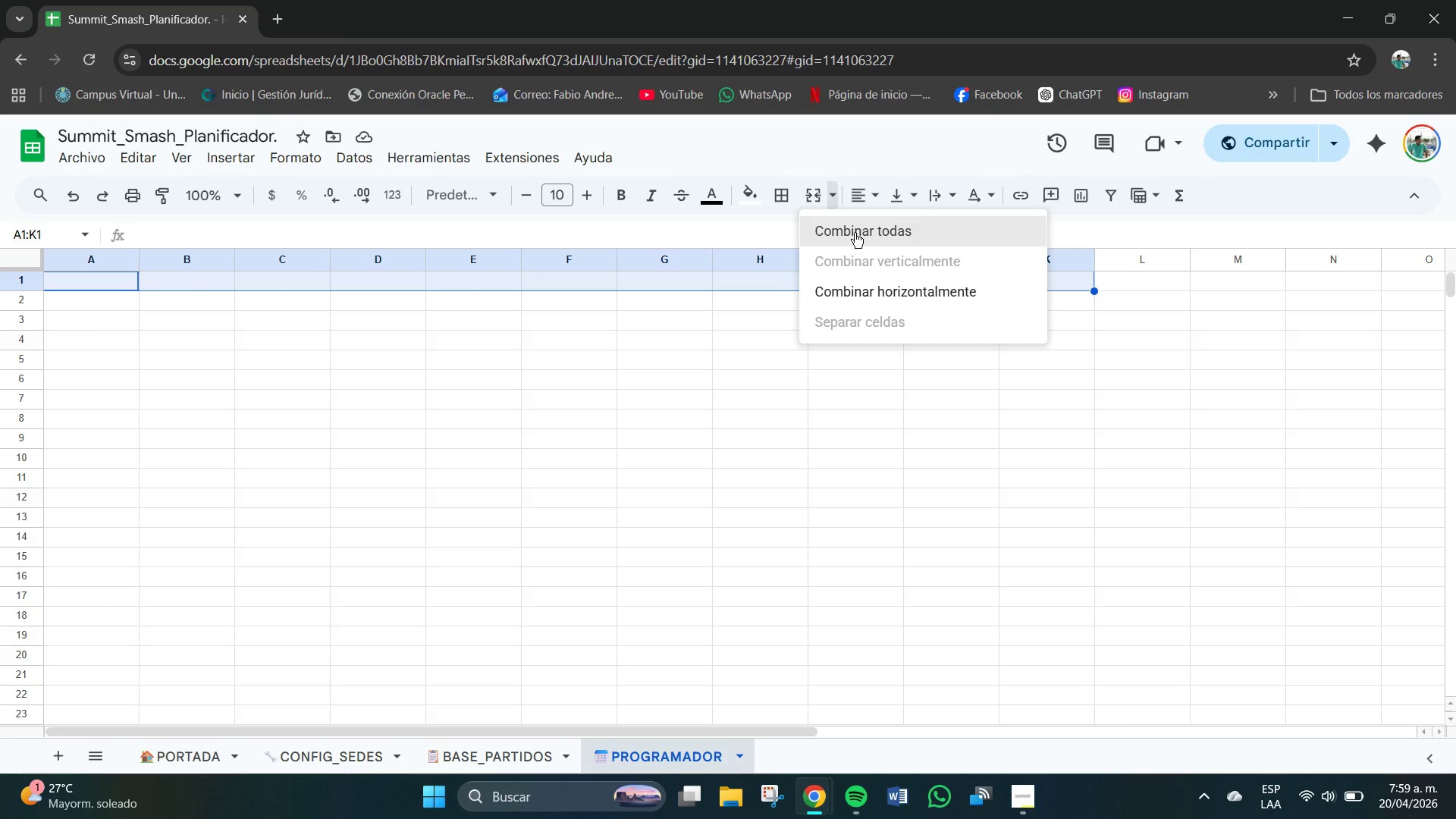 
left_click([855, 233])
 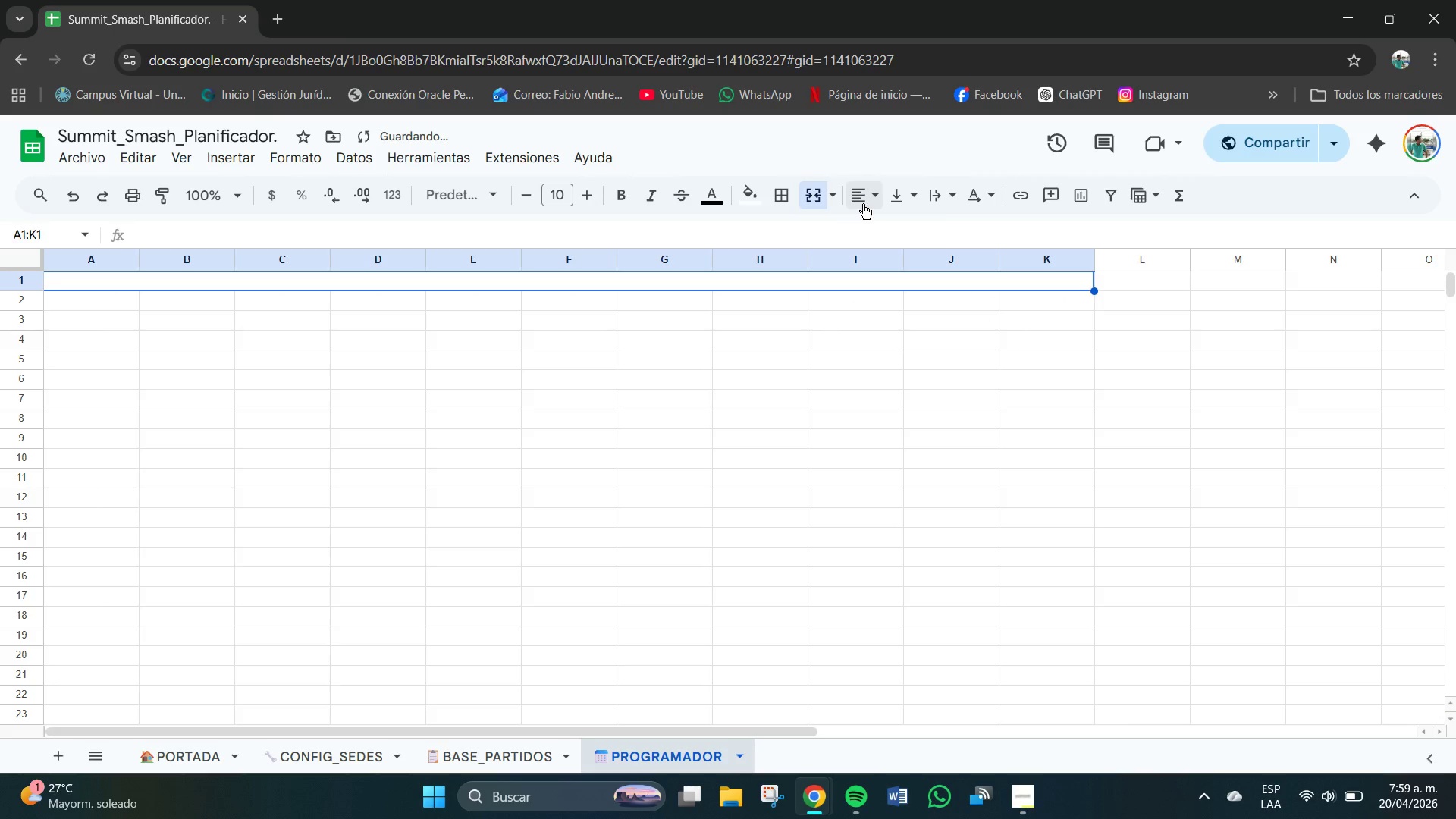 
left_click([863, 199])
 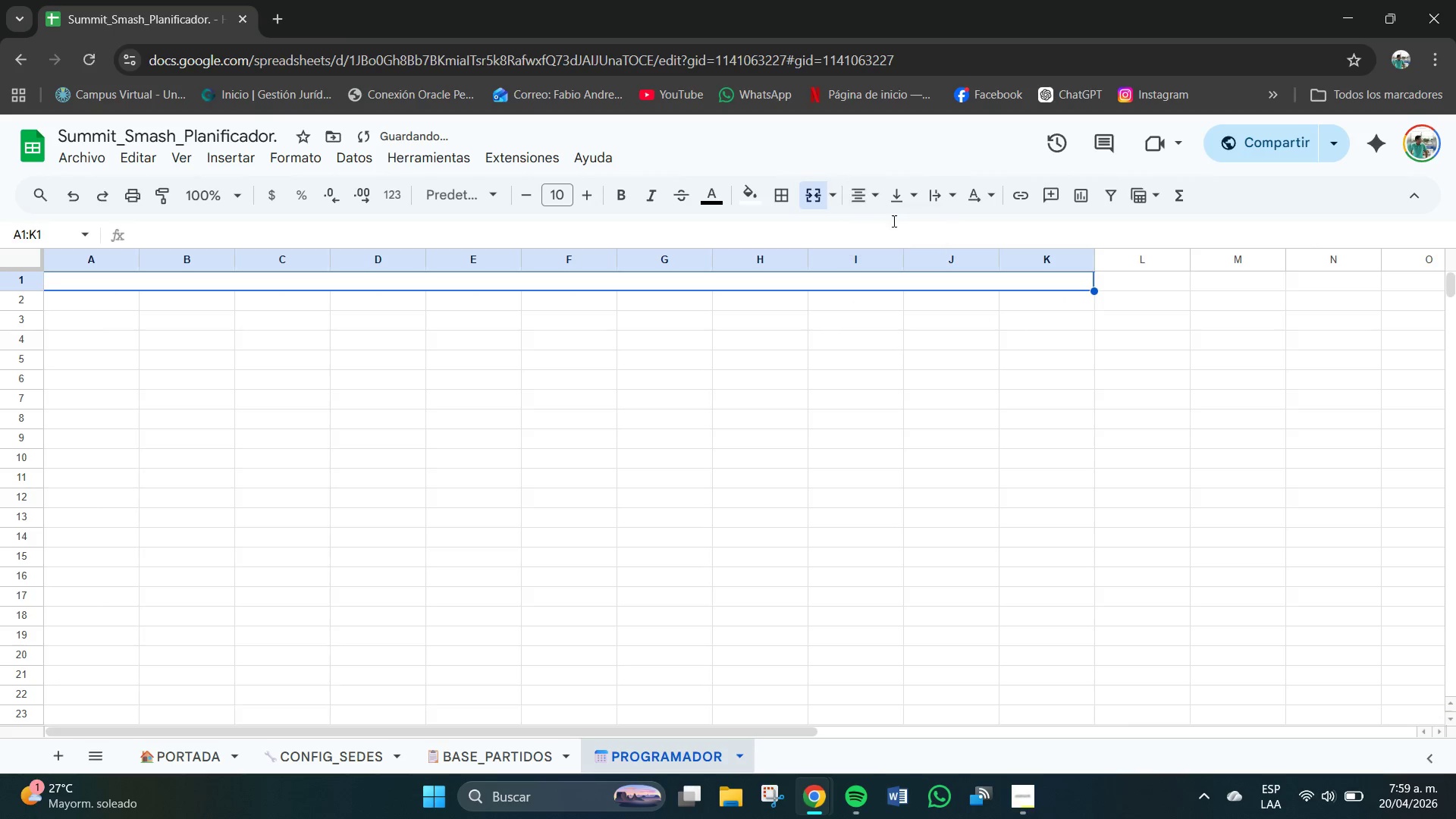 
double_click([897, 201])
 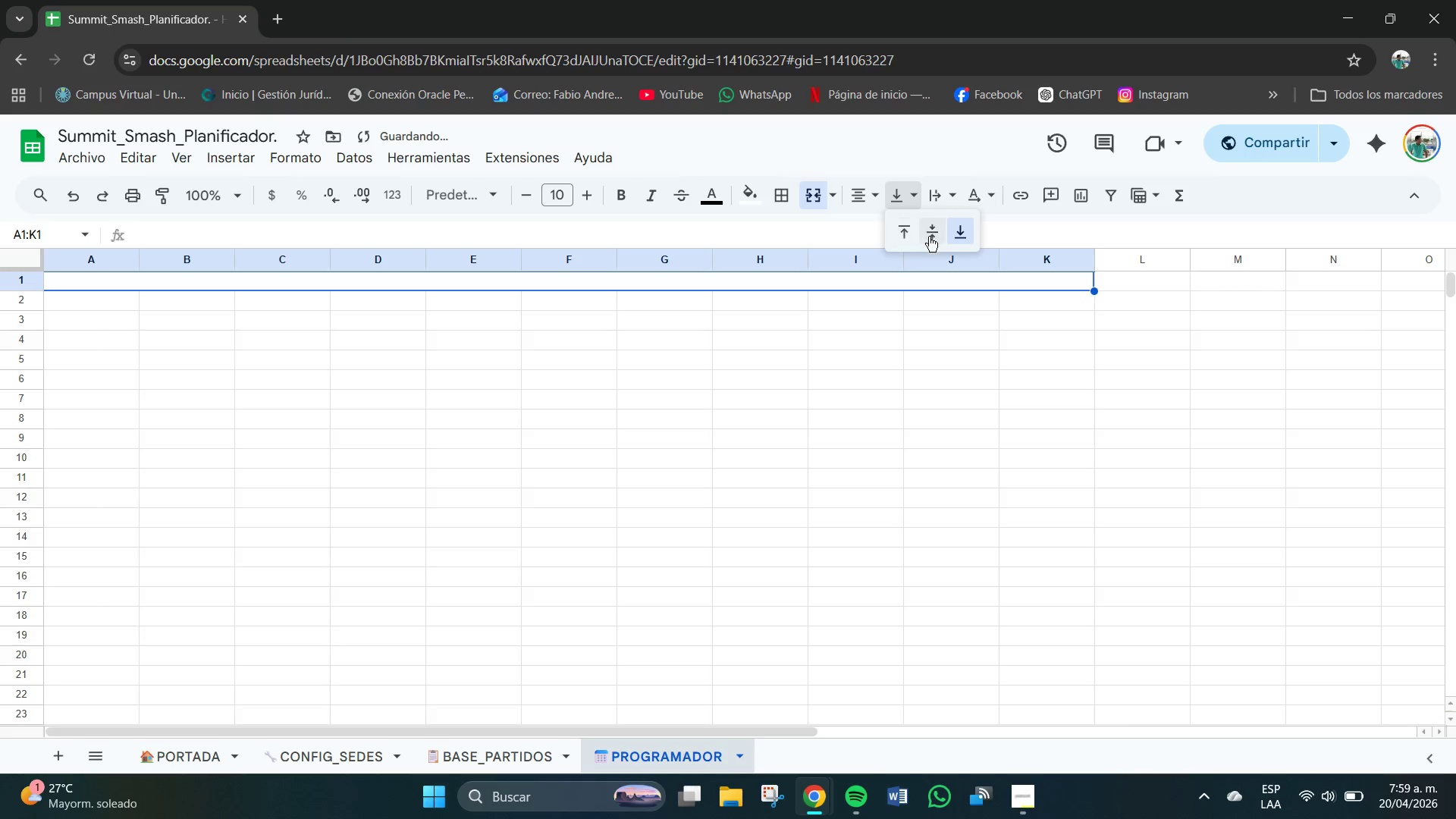 
left_click([932, 238])
 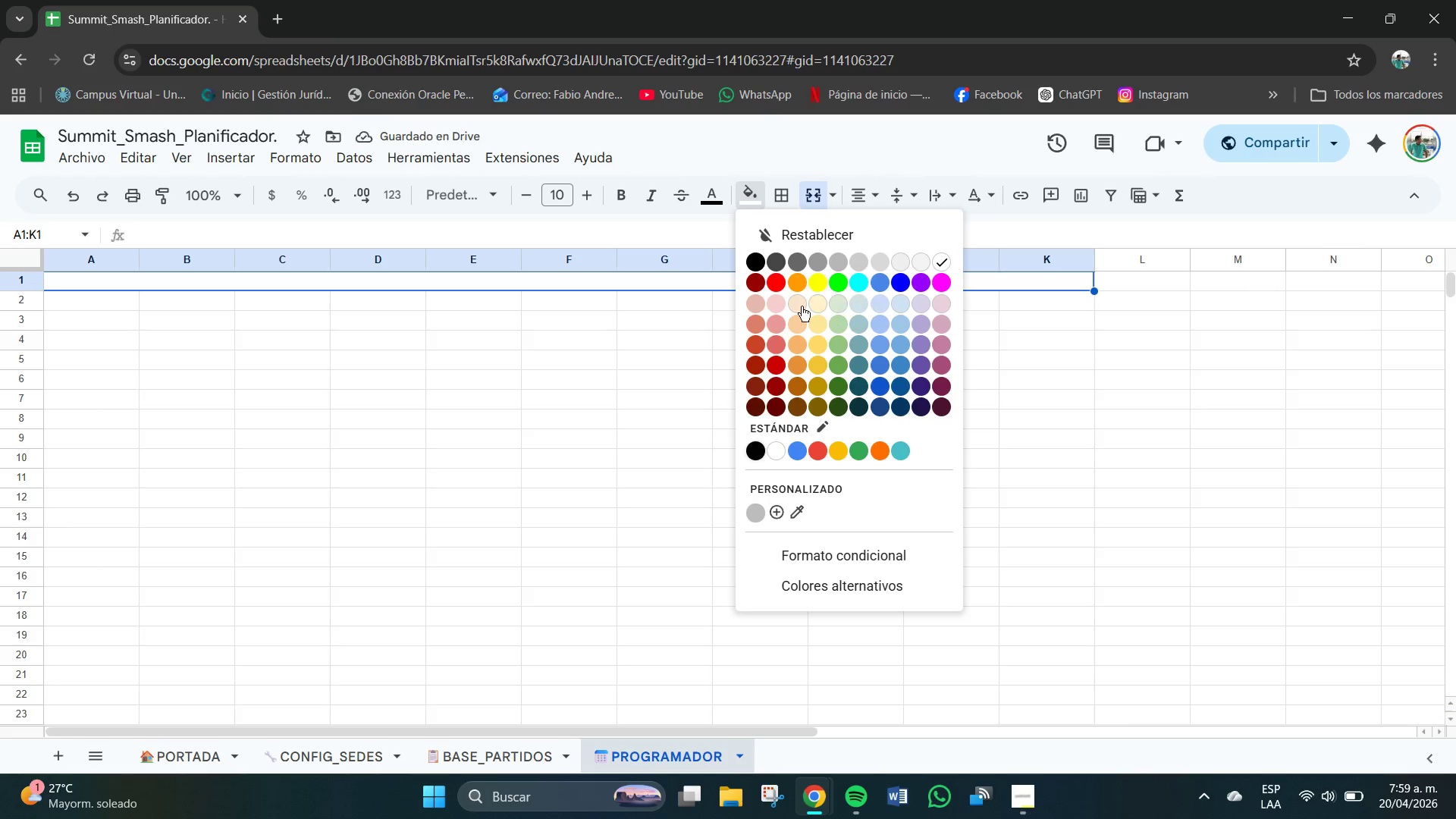 
left_click([759, 450])
 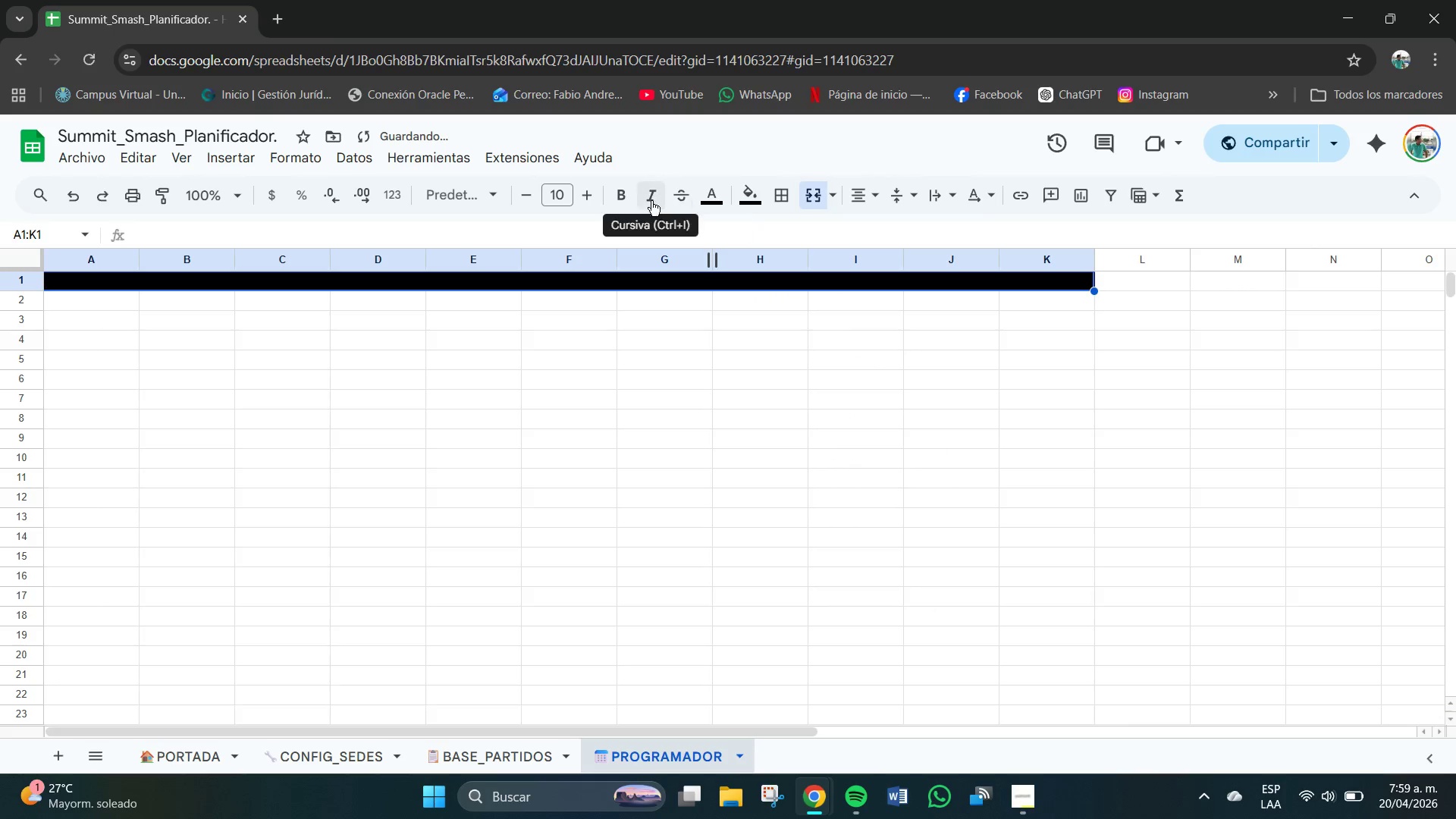 
left_click([708, 199])
 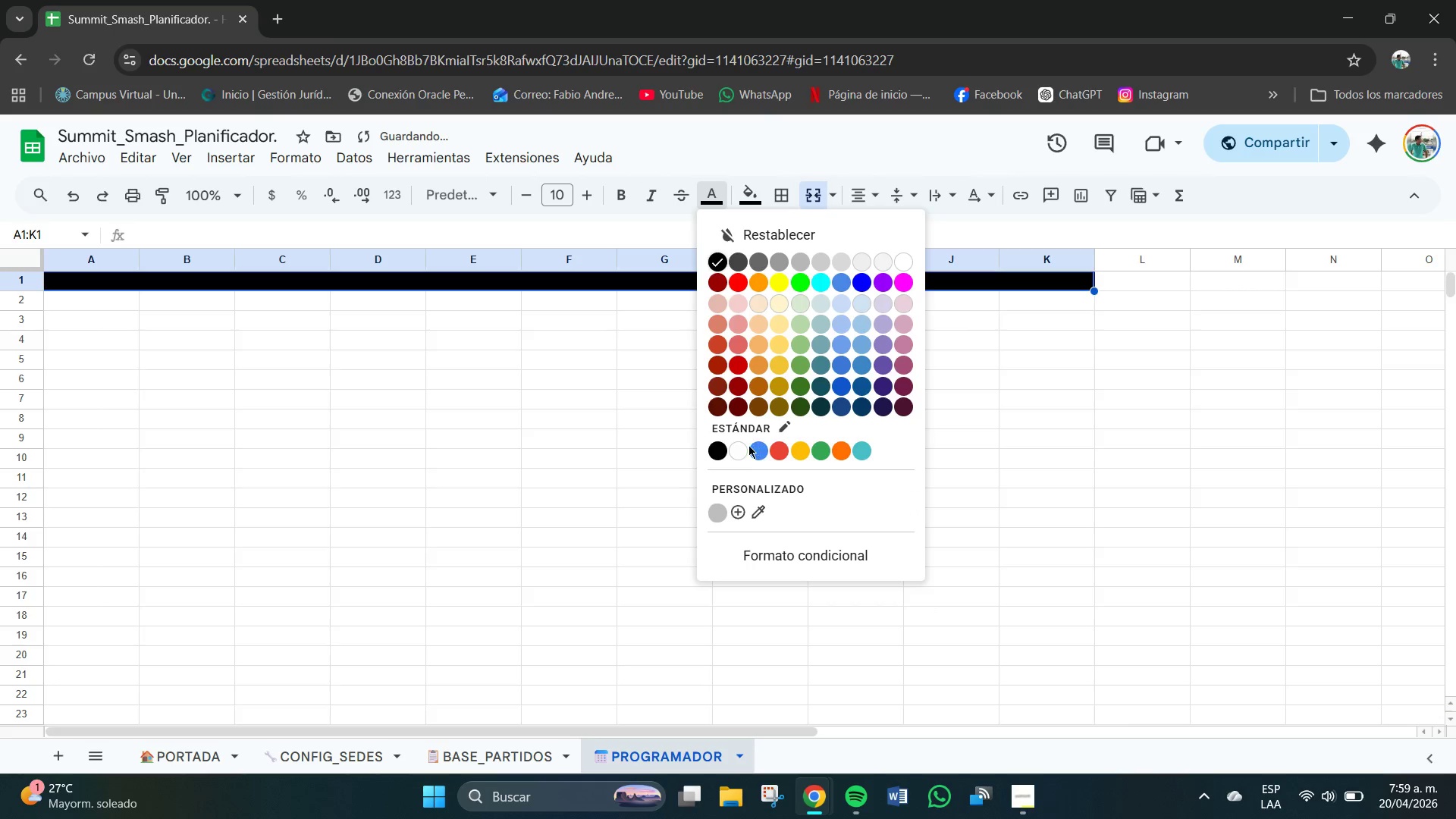 
left_click([739, 453])
 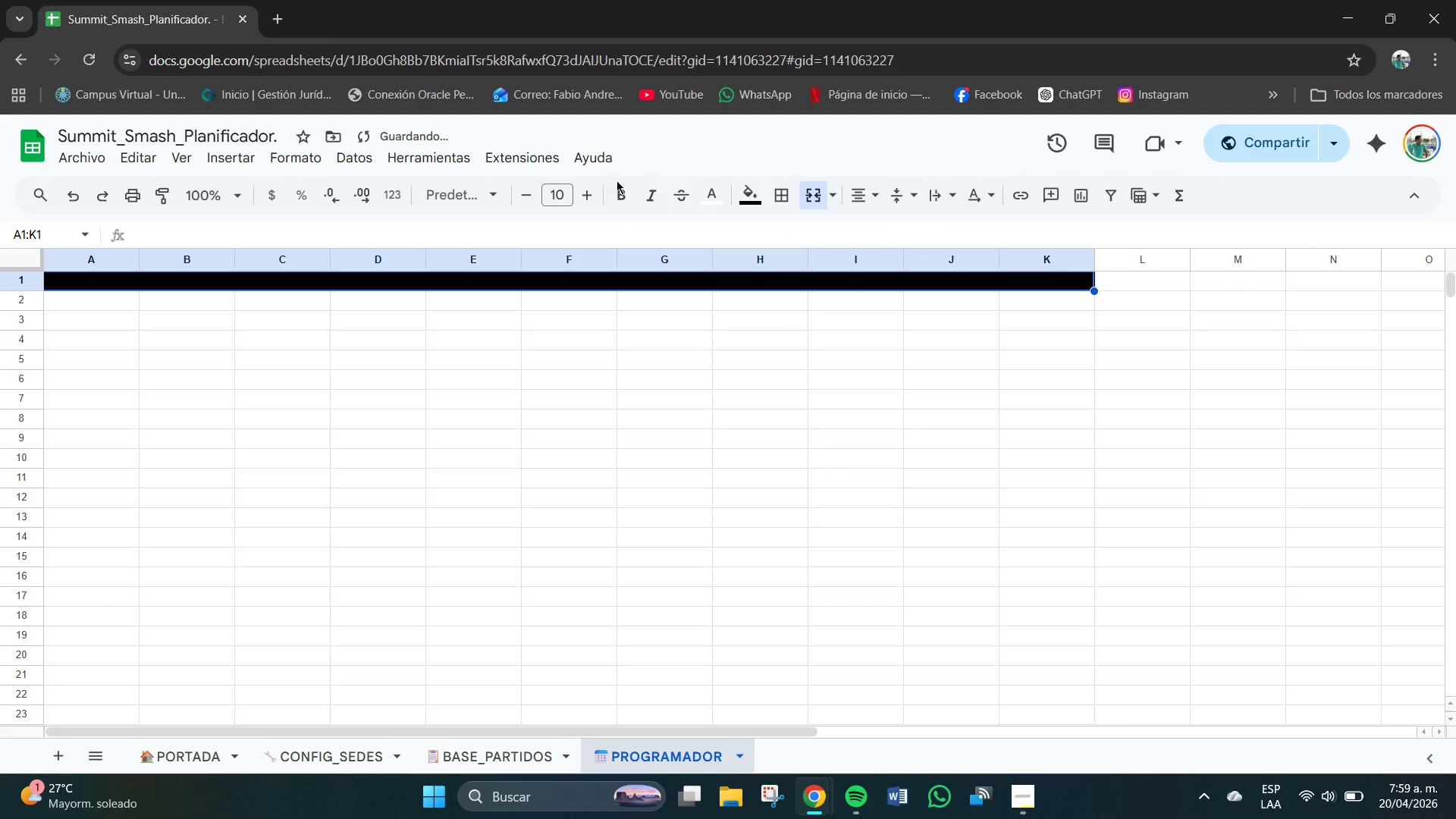 
left_click([618, 188])
 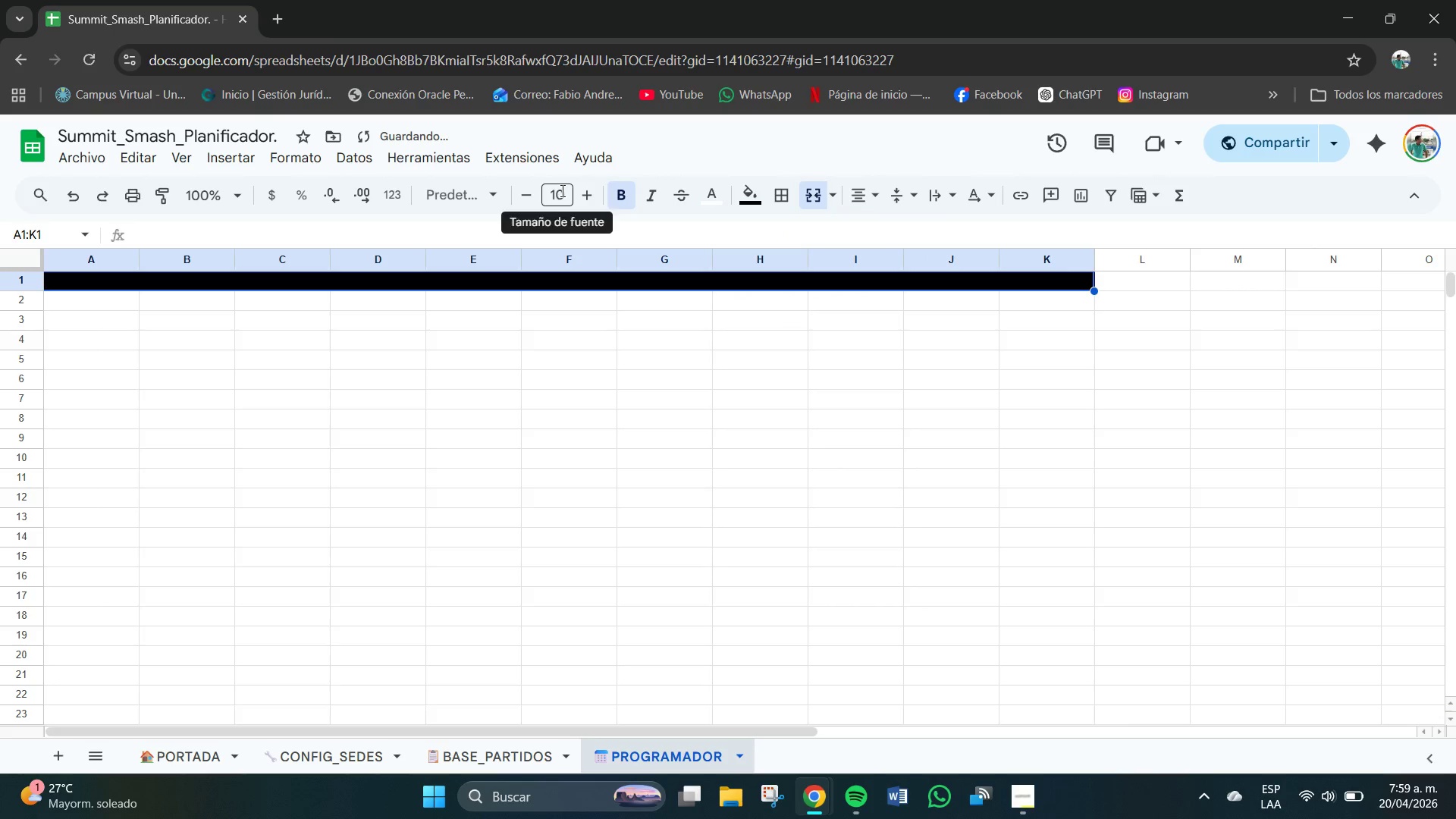 
left_click([563, 191])
 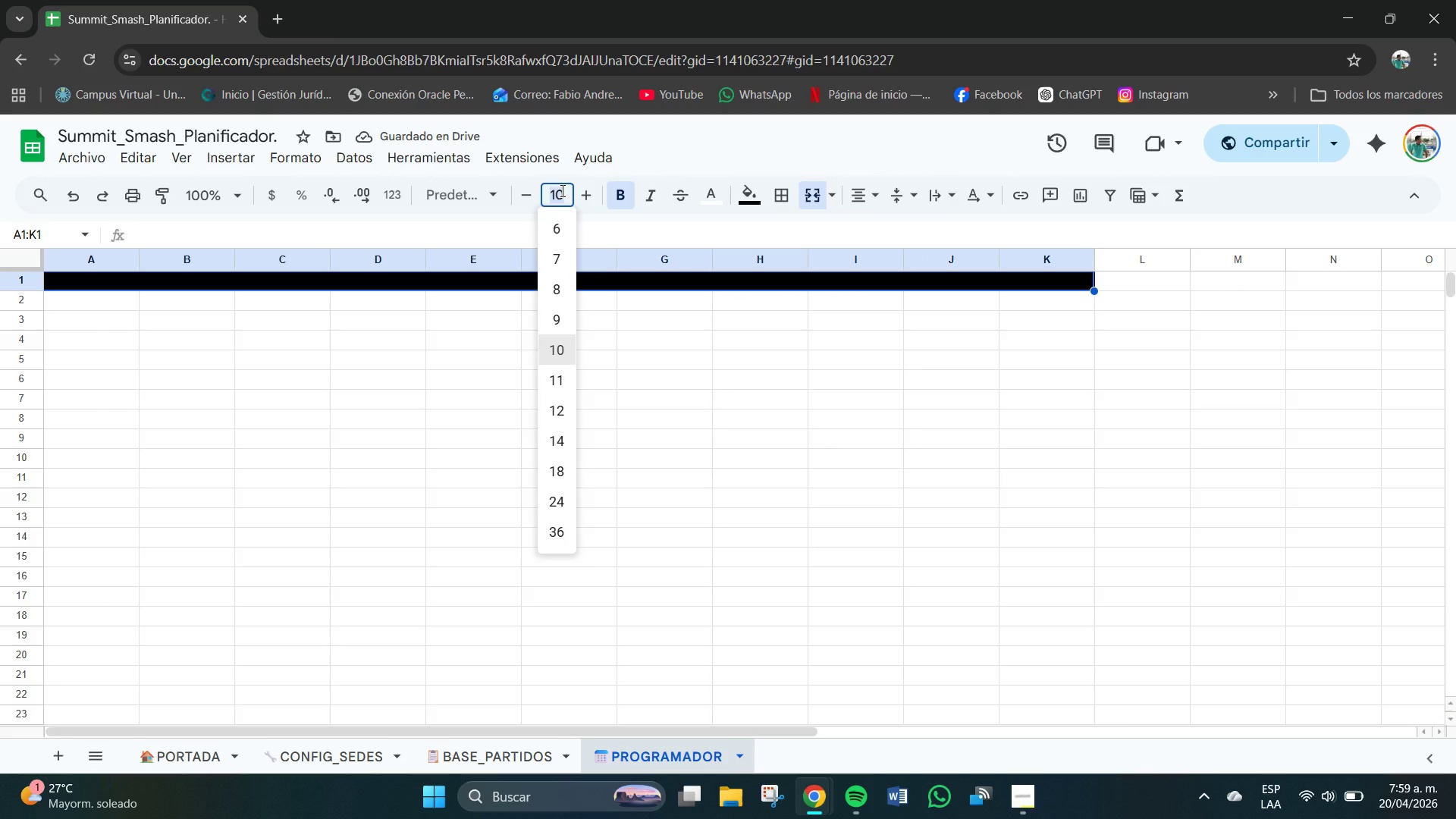 
key(Numpad1)
 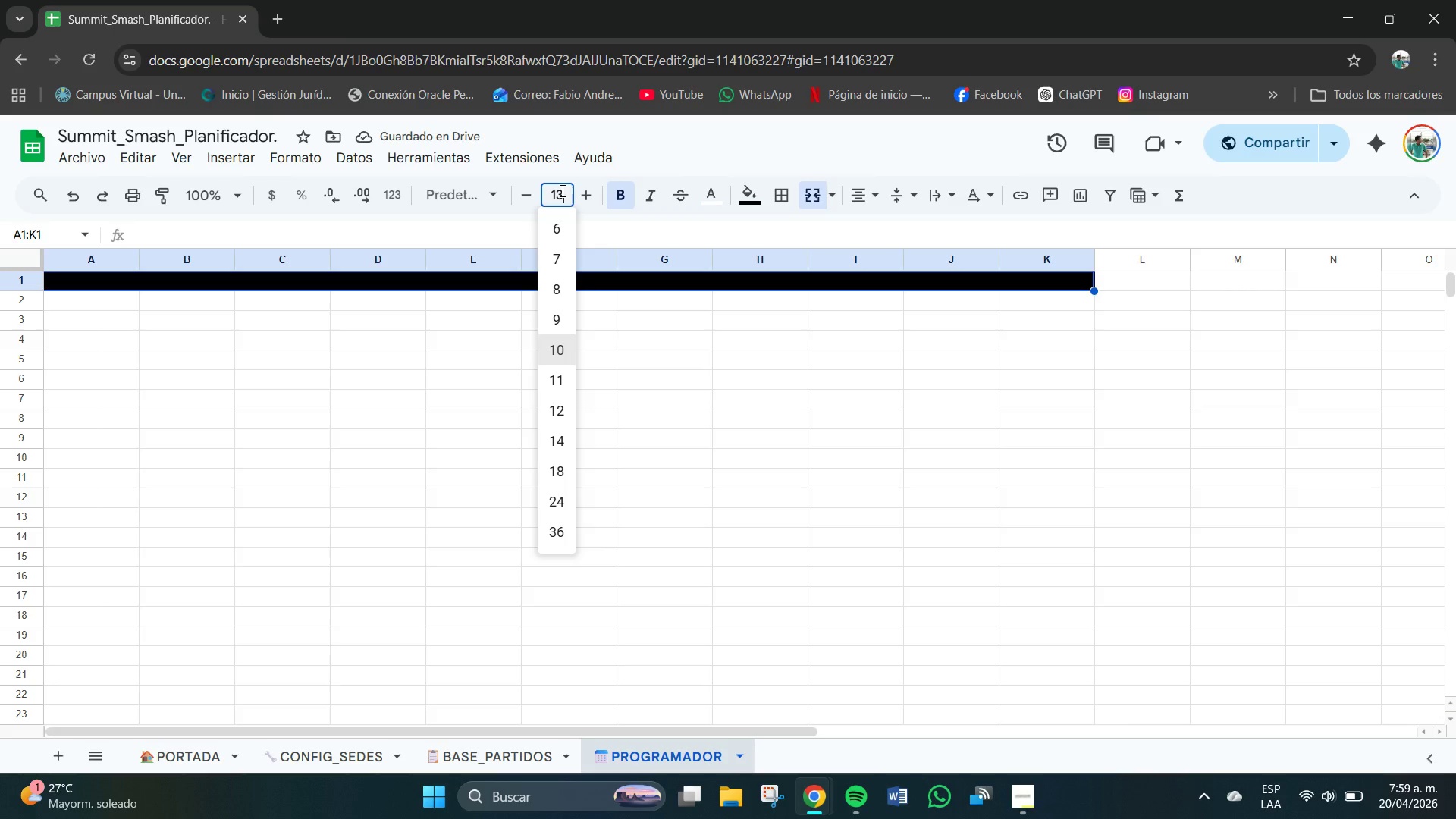 
key(Numpad3)
 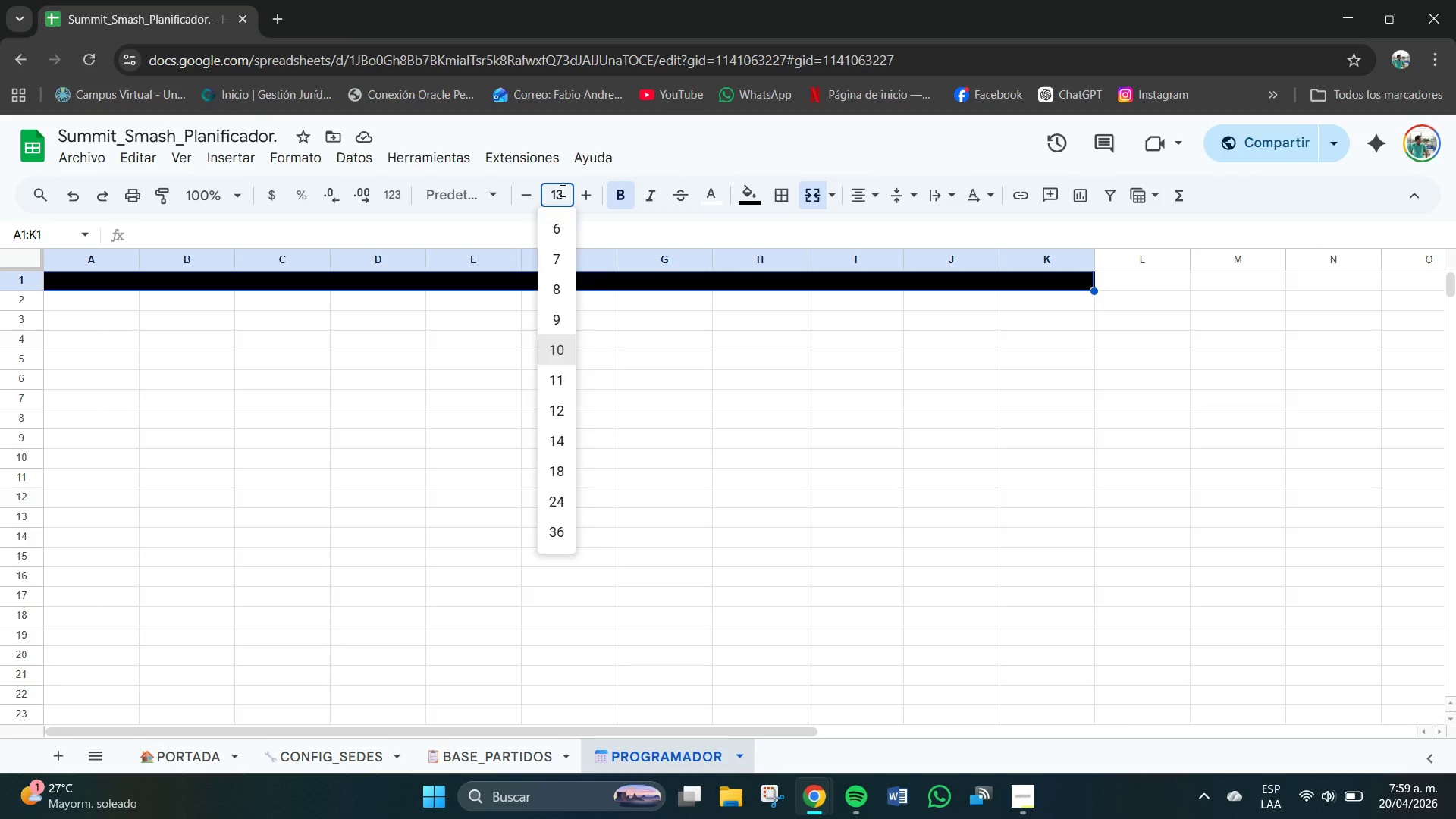 
key(NumpadEnter)
 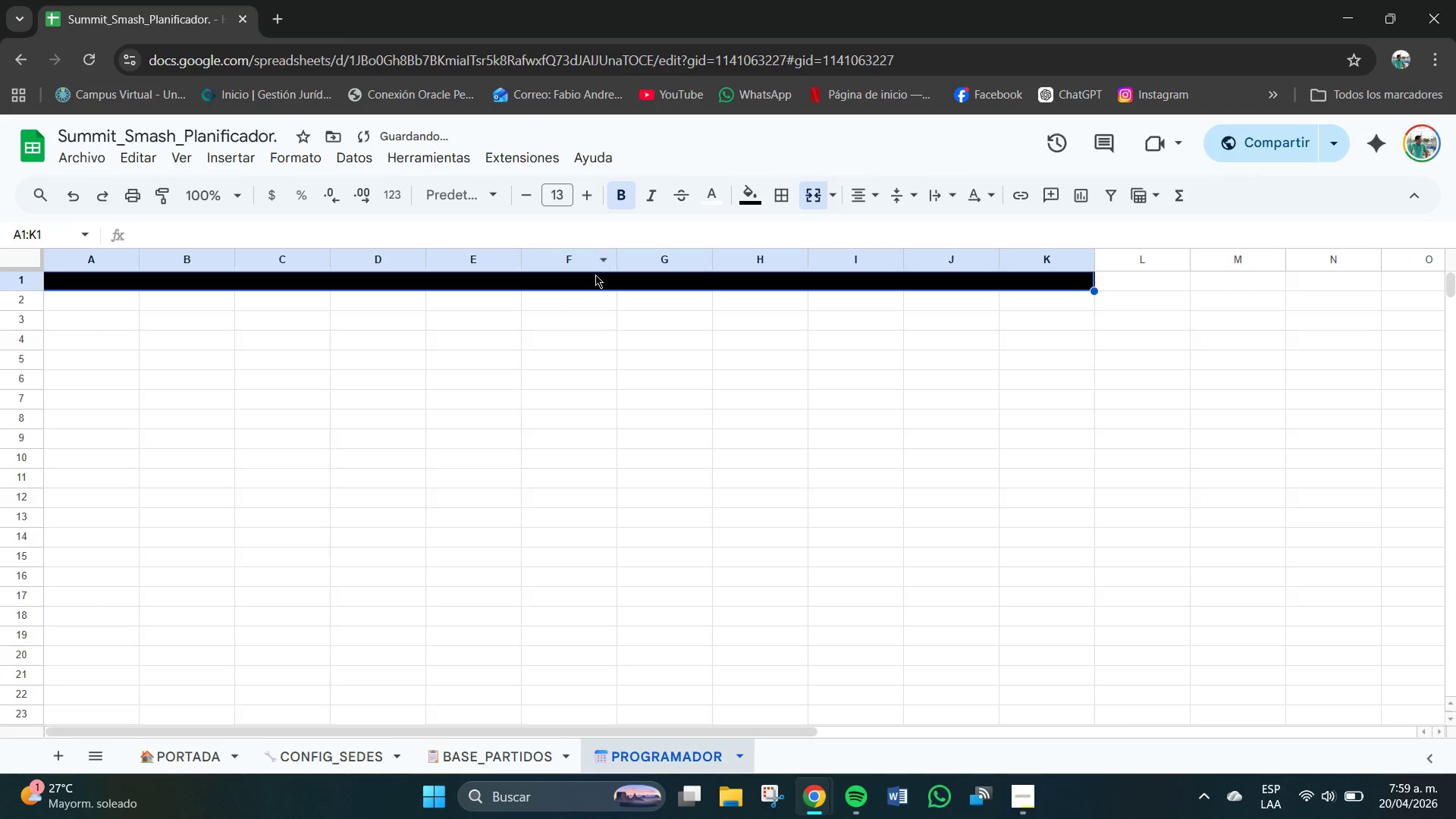 
double_click([595, 281])
 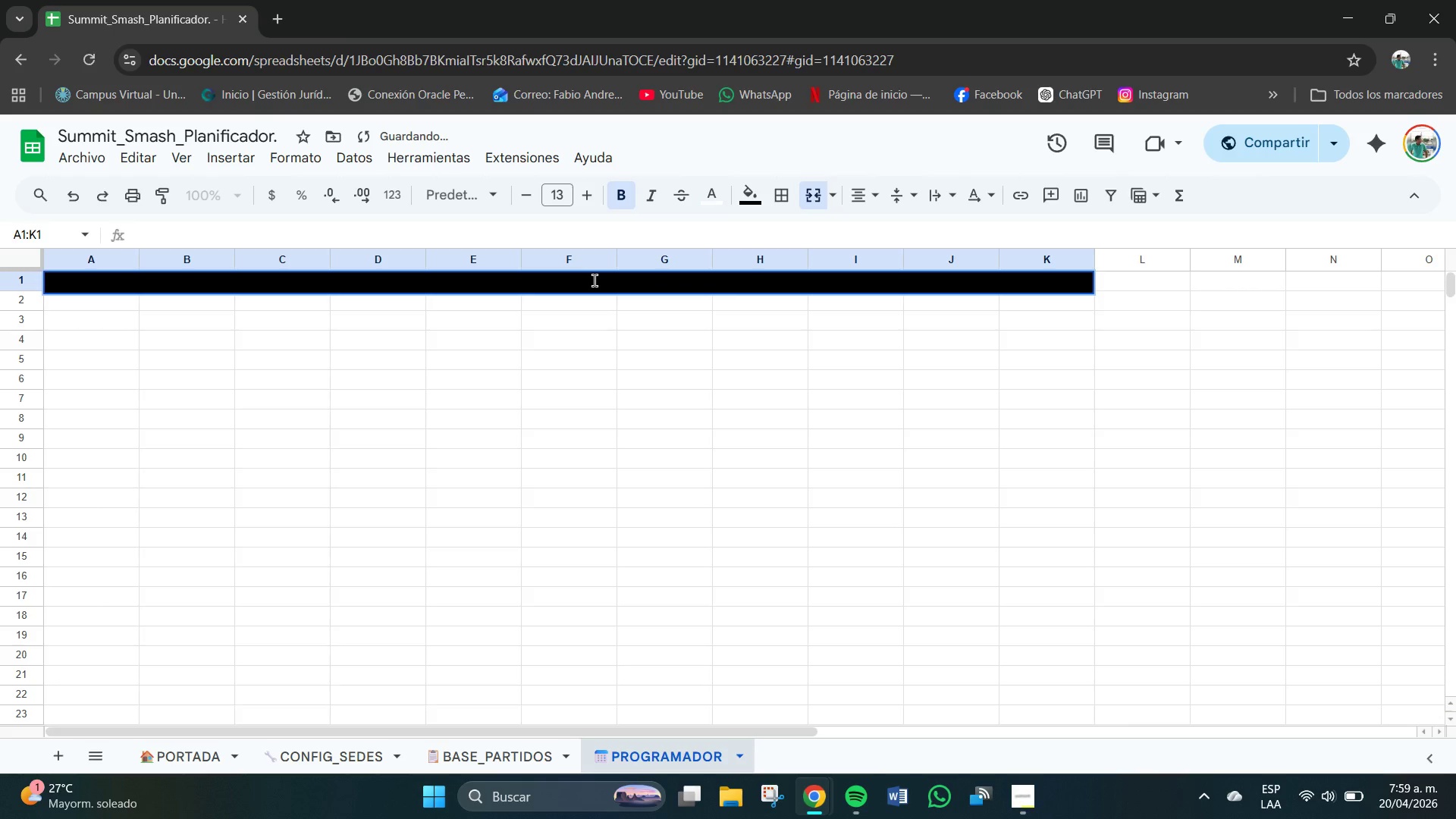 
key(Meta+V)
 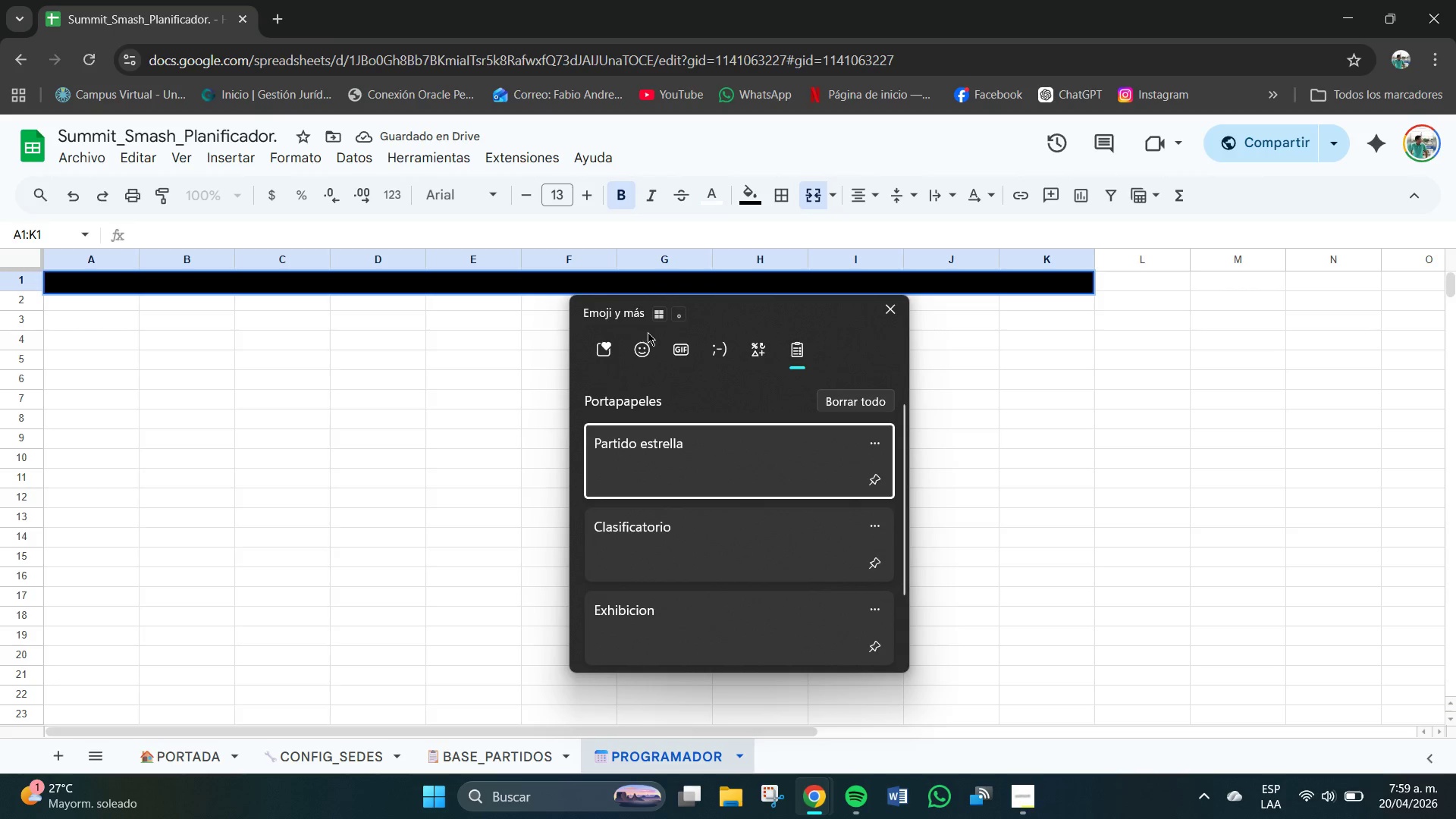 
left_click([653, 349])
 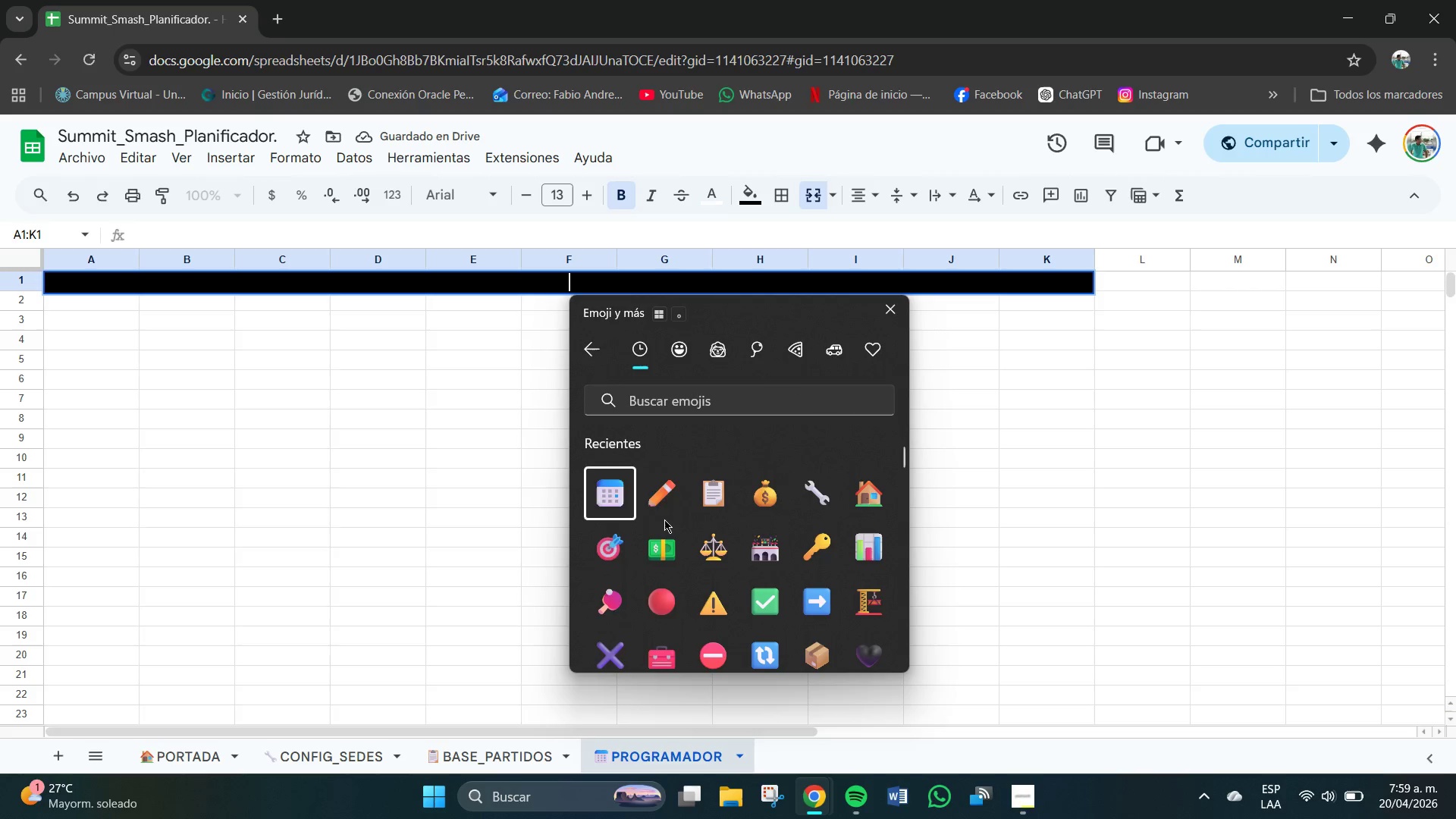 
left_click([607, 498])
 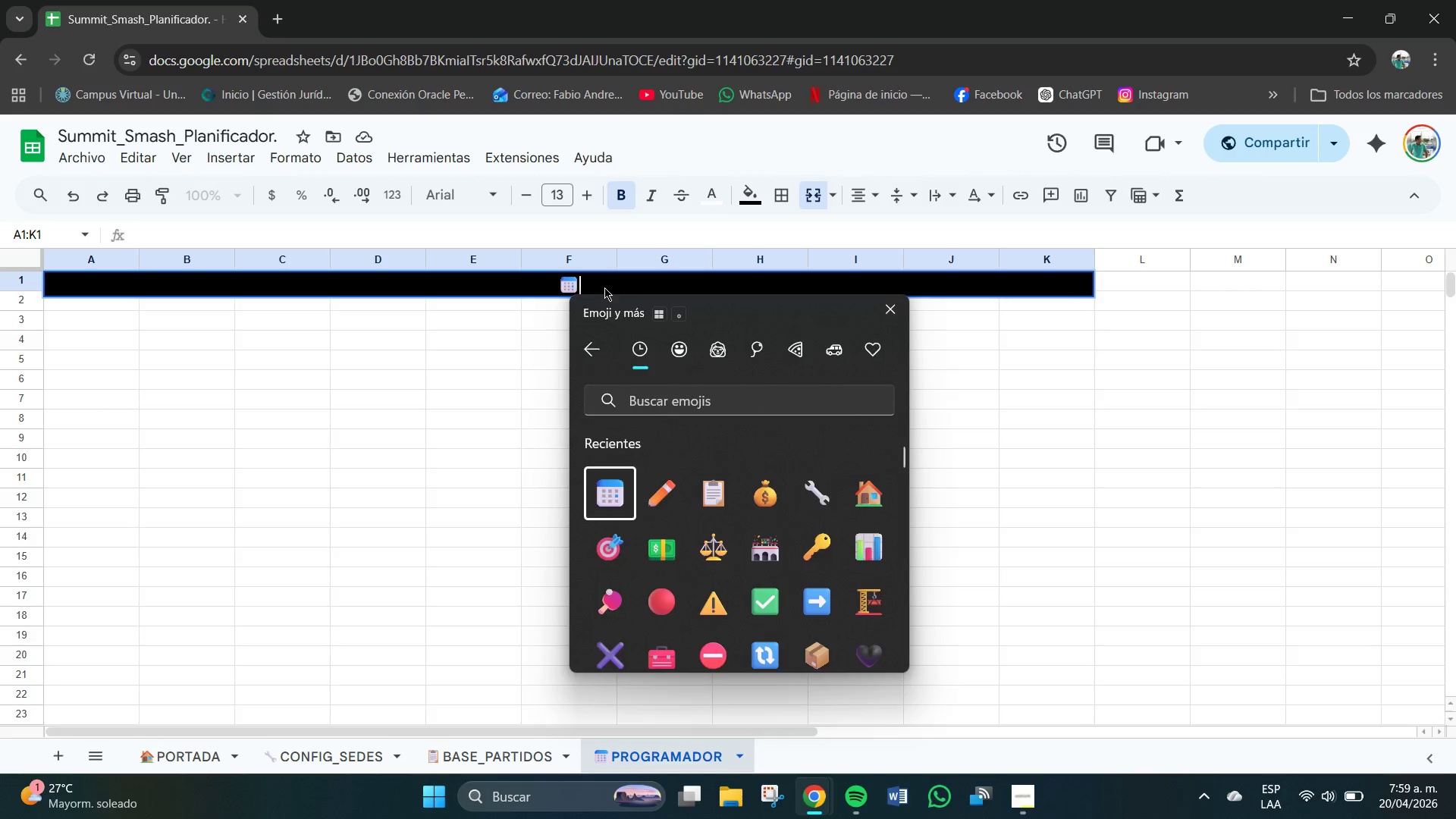 
double_click([601, 287])
 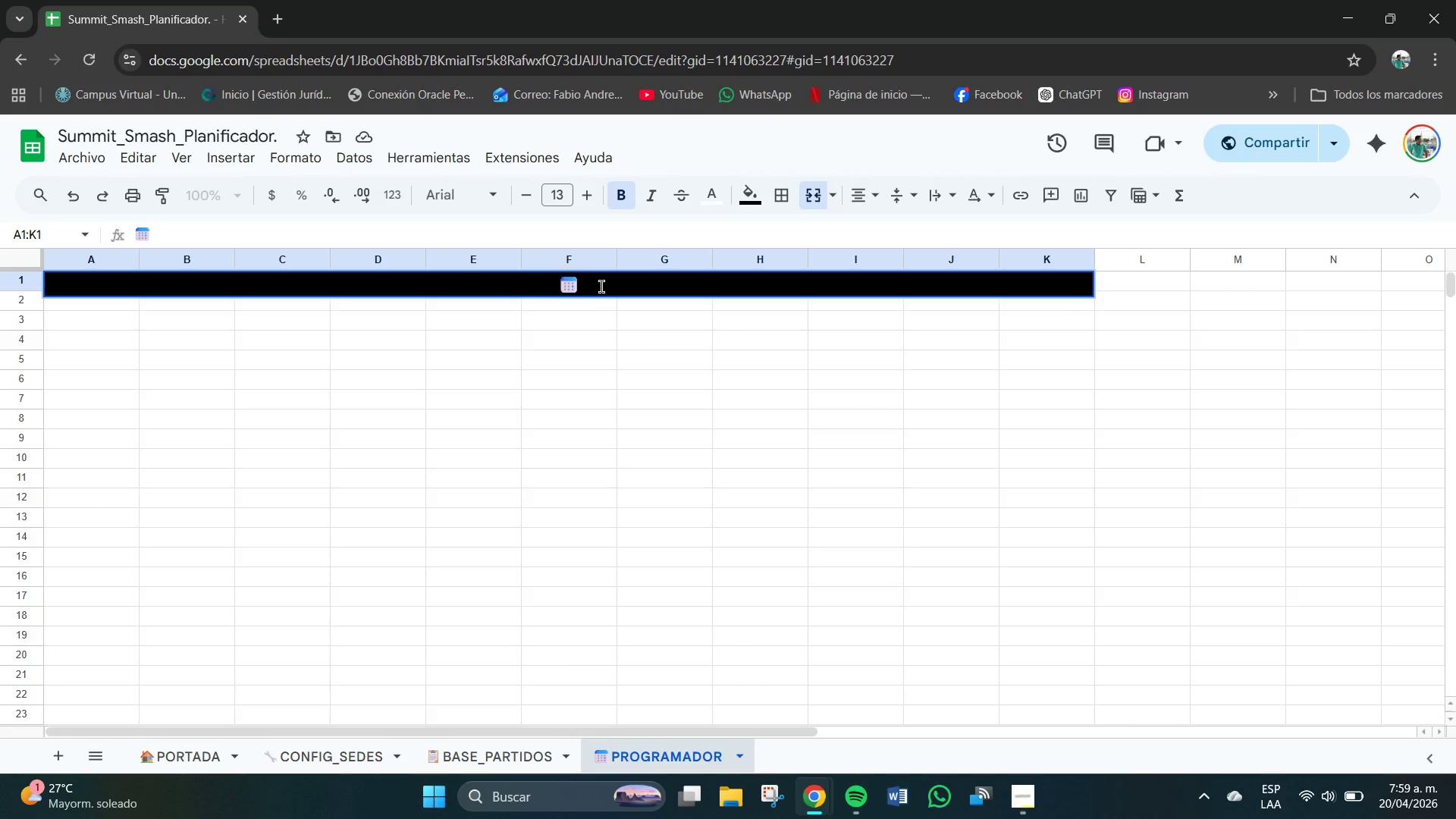 
type(MOTOR DE PROGRAMACION --- Asifna)
key(Backspace)
key(Backspace)
key(Backspace)
type(gan)
key(Backspace)
key(Backspace)
type(nacion de Canchas y Arbitros)
 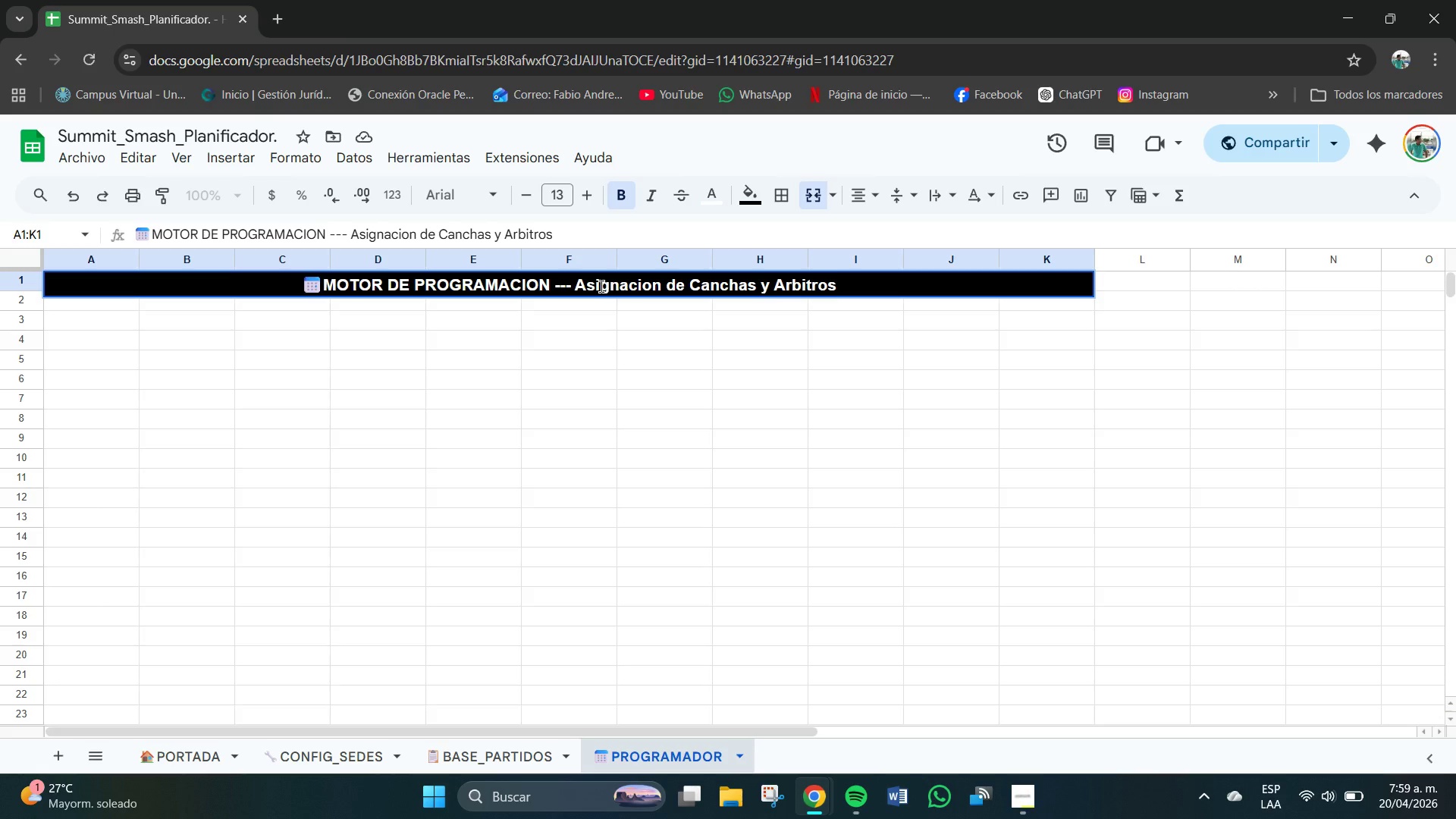 
key(Enter)
 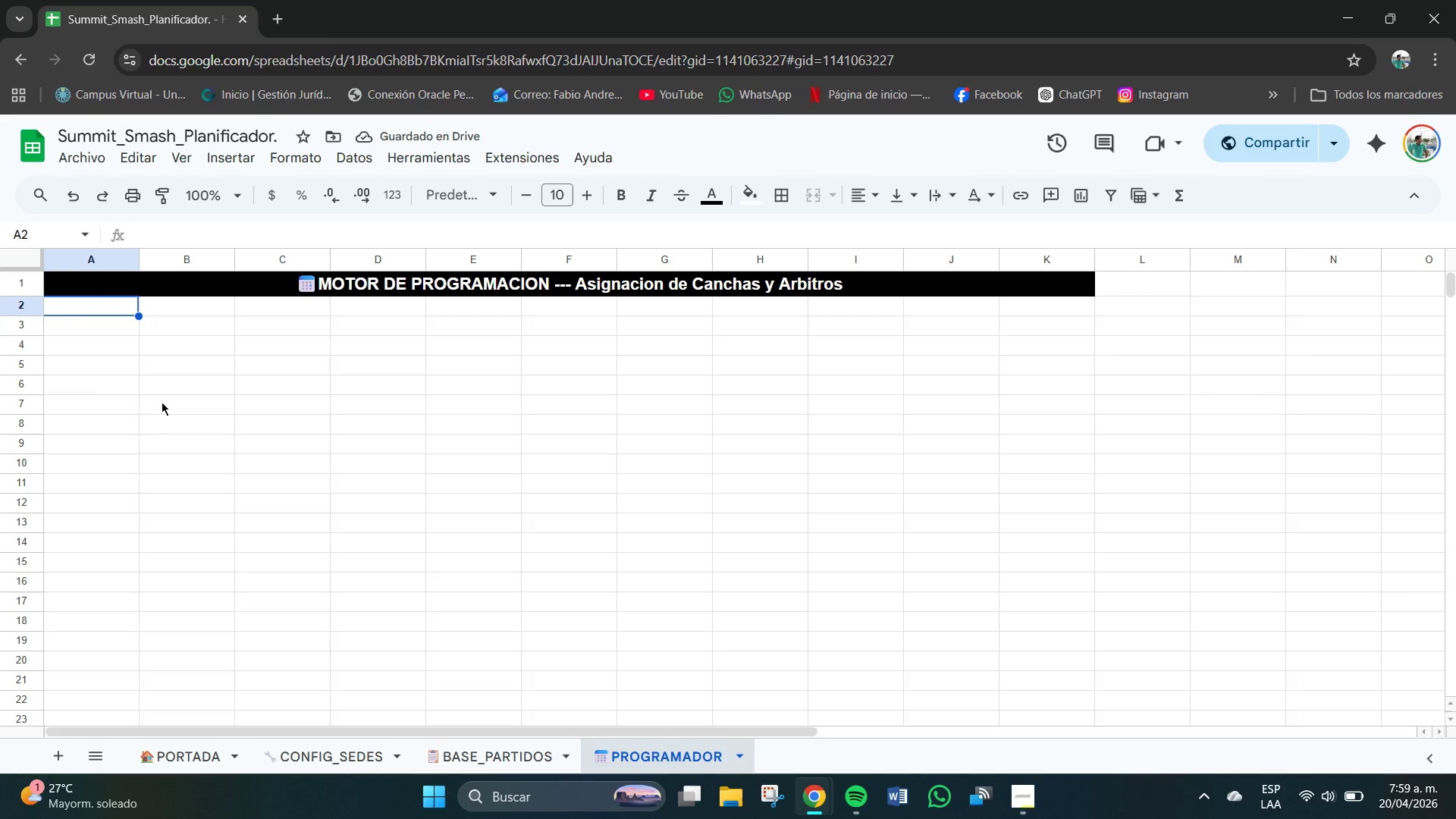 
left_click_drag(start_coordinate=[71, 298], to_coordinate=[438, 307])
 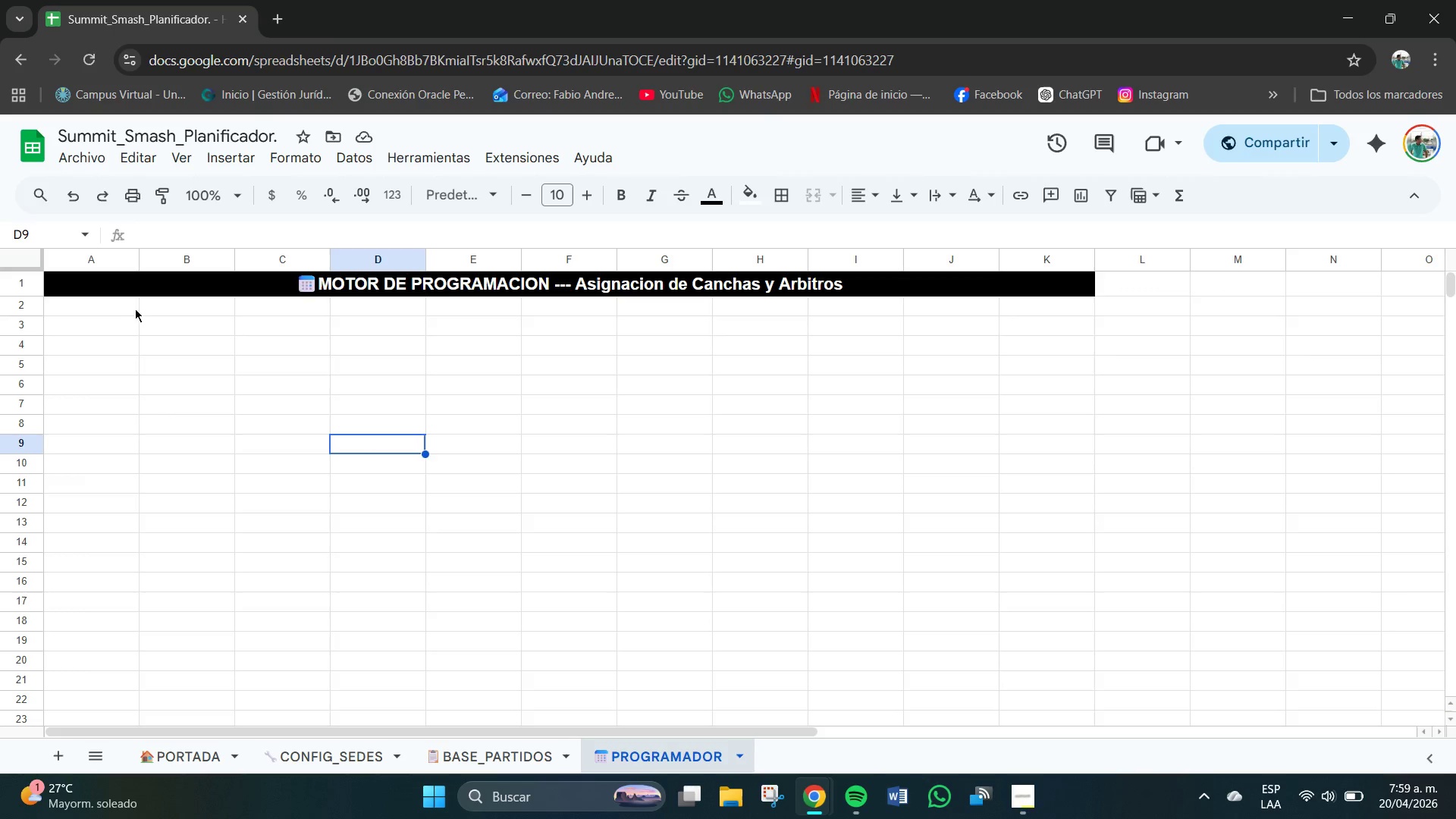 
left_click_drag(start_coordinate=[132, 309], to_coordinate=[1048, 309])
 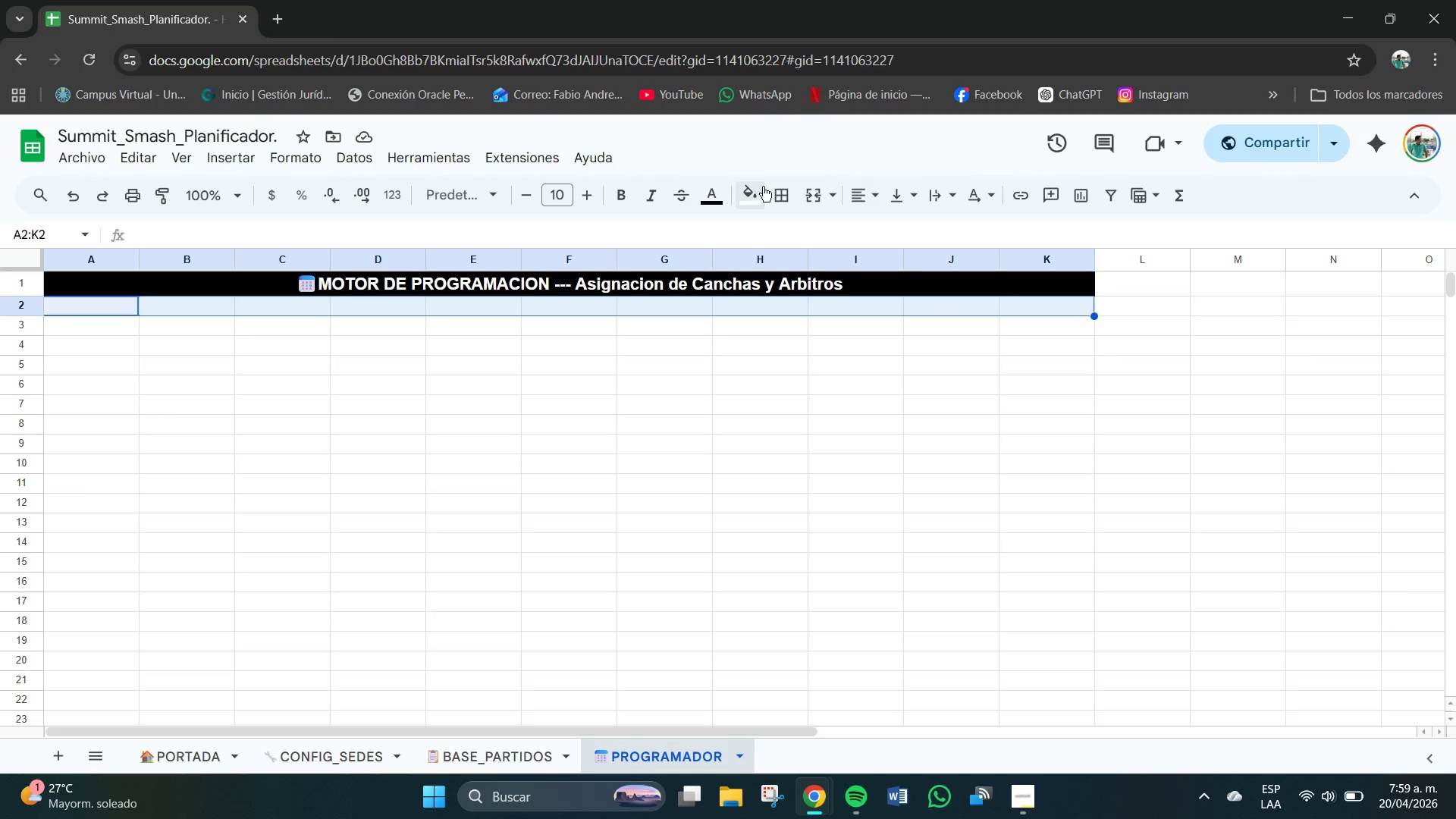 
left_click([755, 187])
 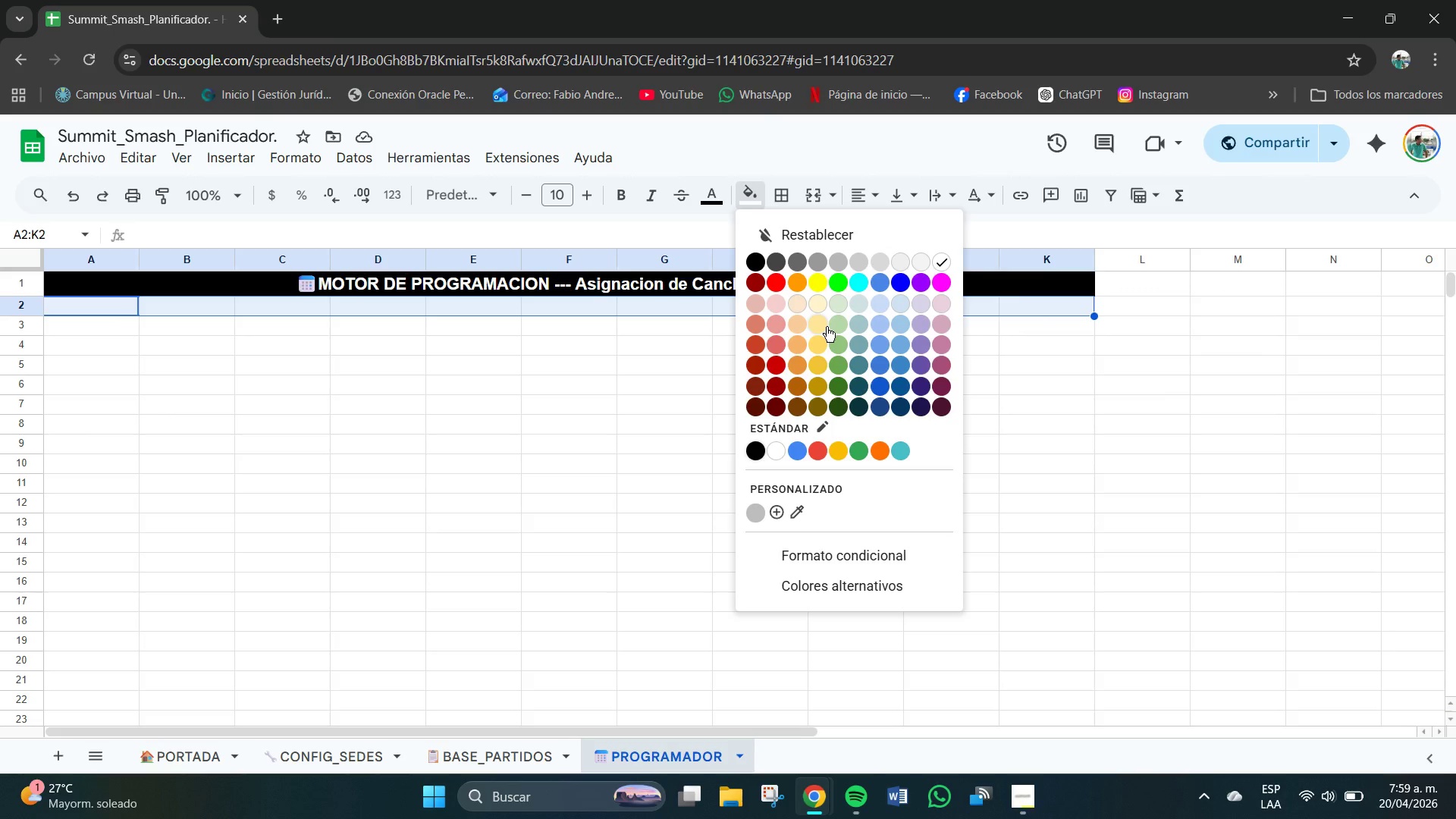 
left_click([821, 322])
 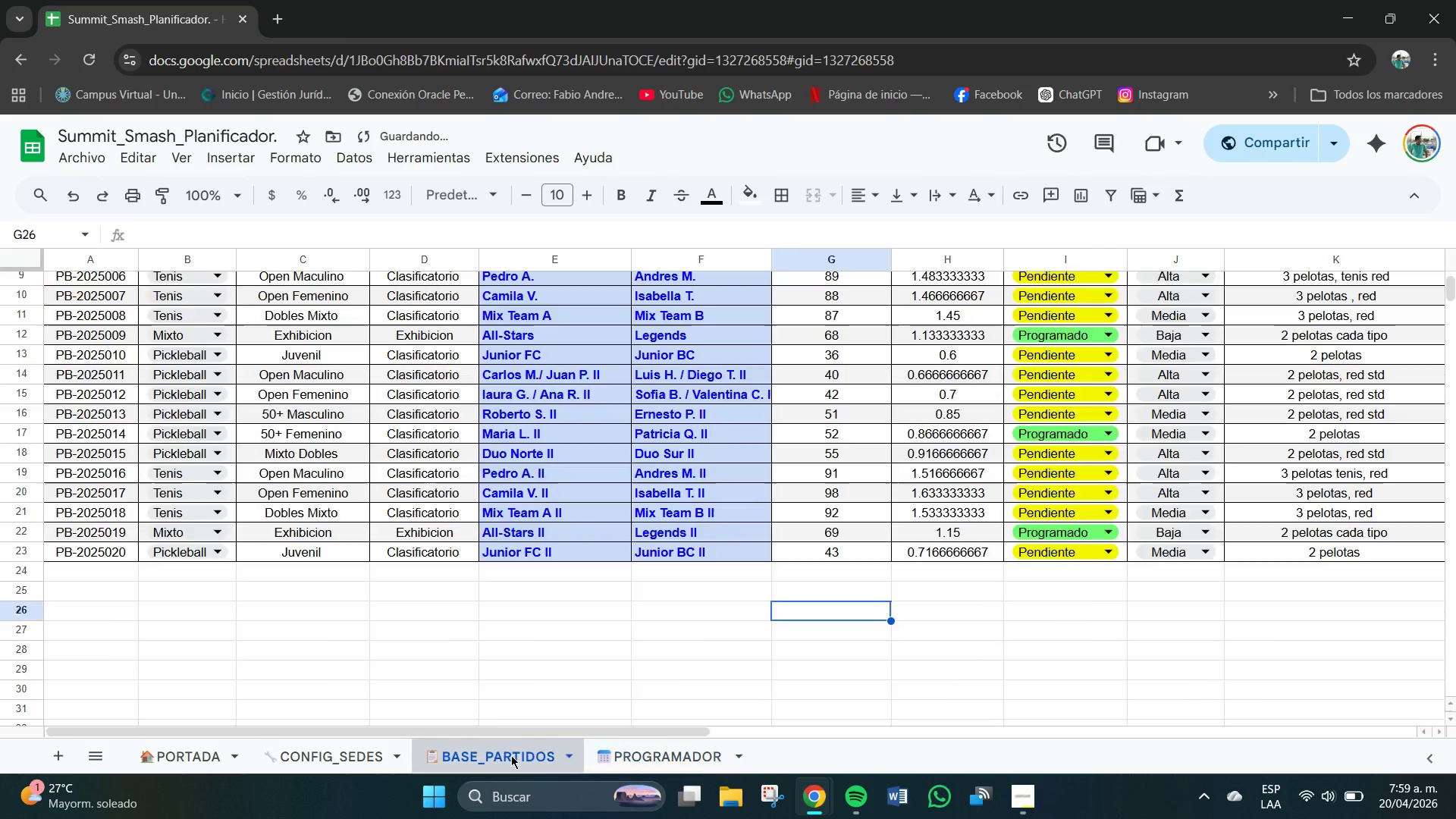 
scroll: coordinate [558, 545], scroll_direction: up, amount: 3.0
 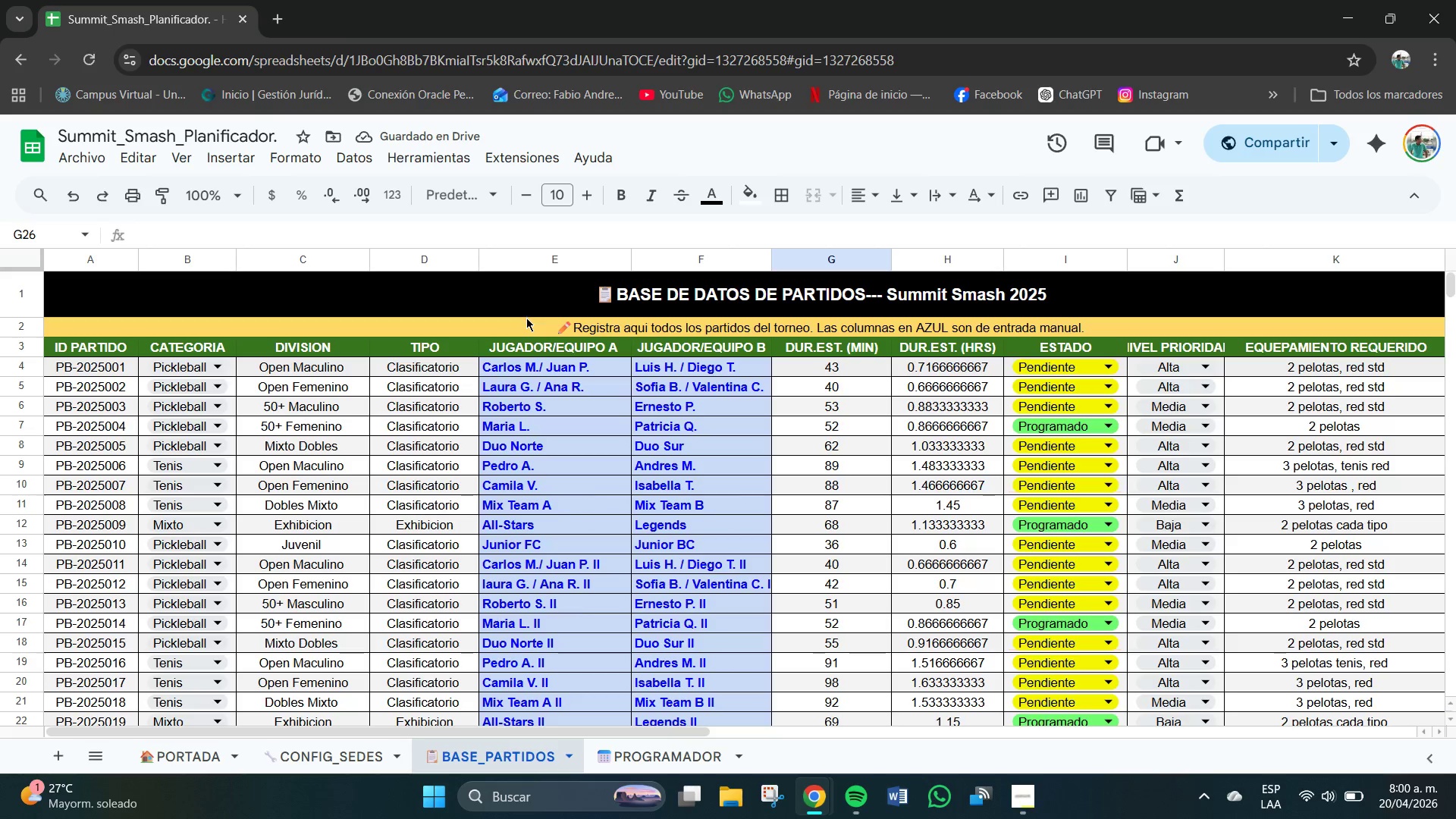 
left_click([526, 322])
 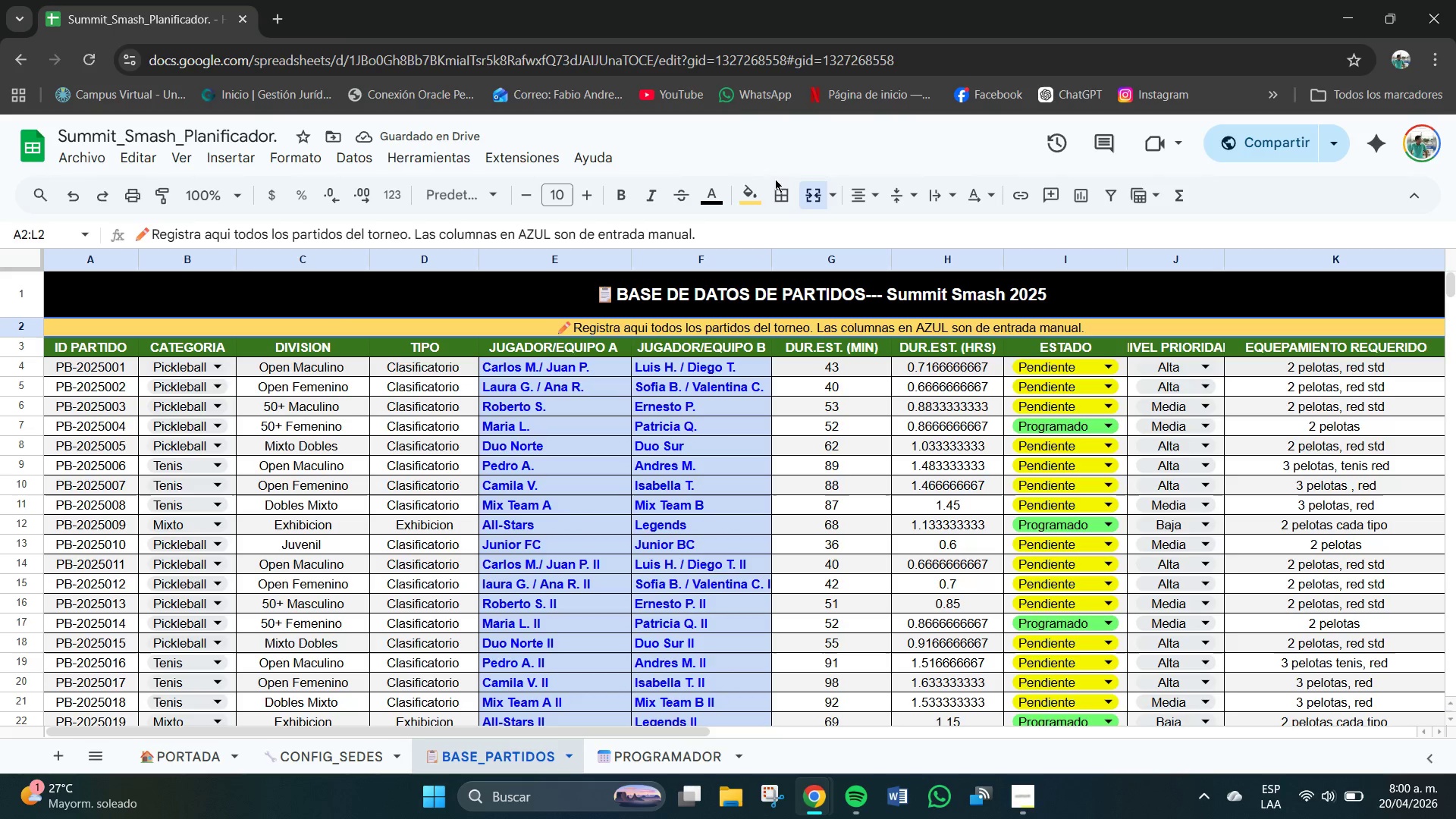 
left_click([758, 184])
 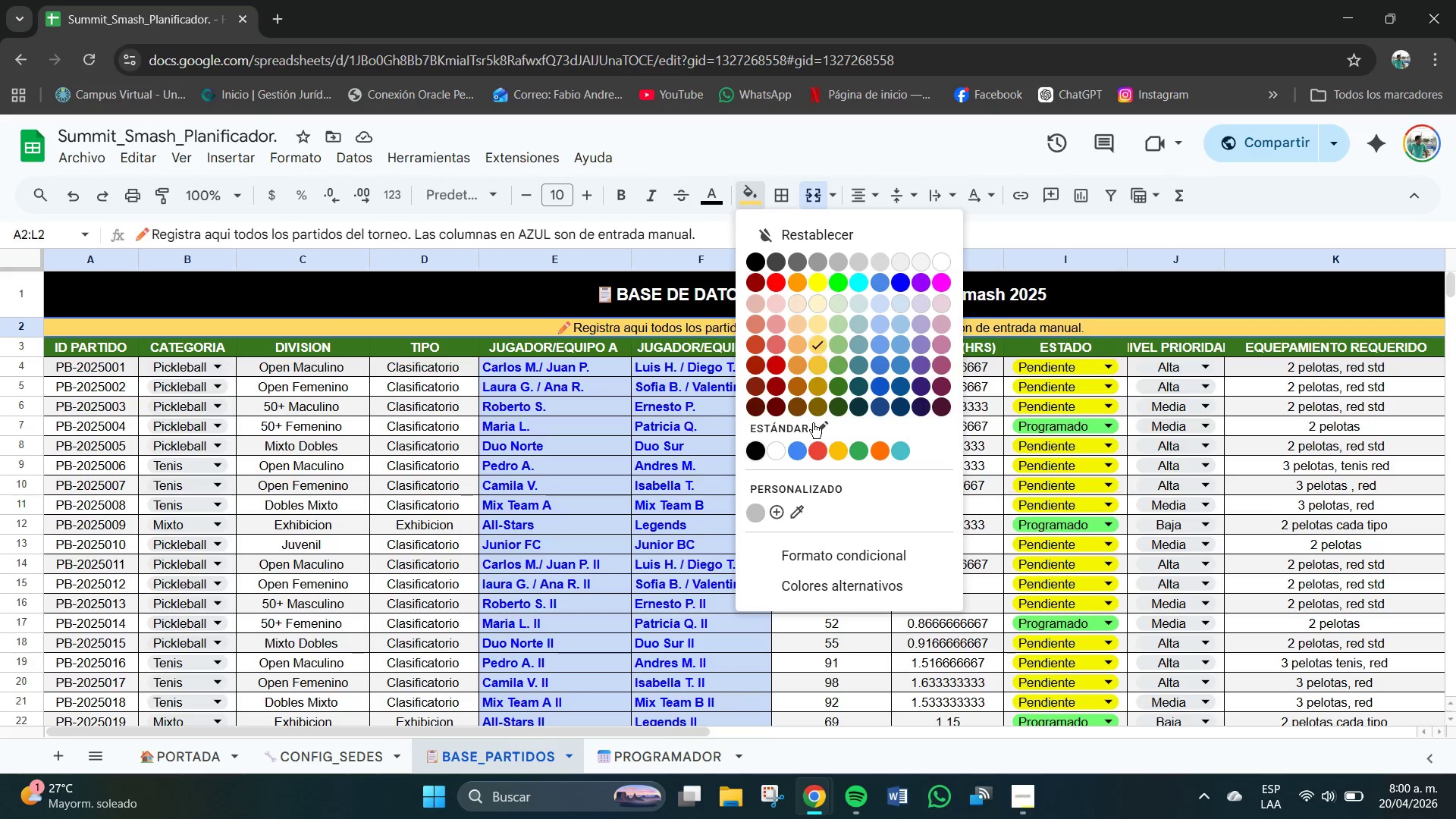 
left_click([685, 748])
 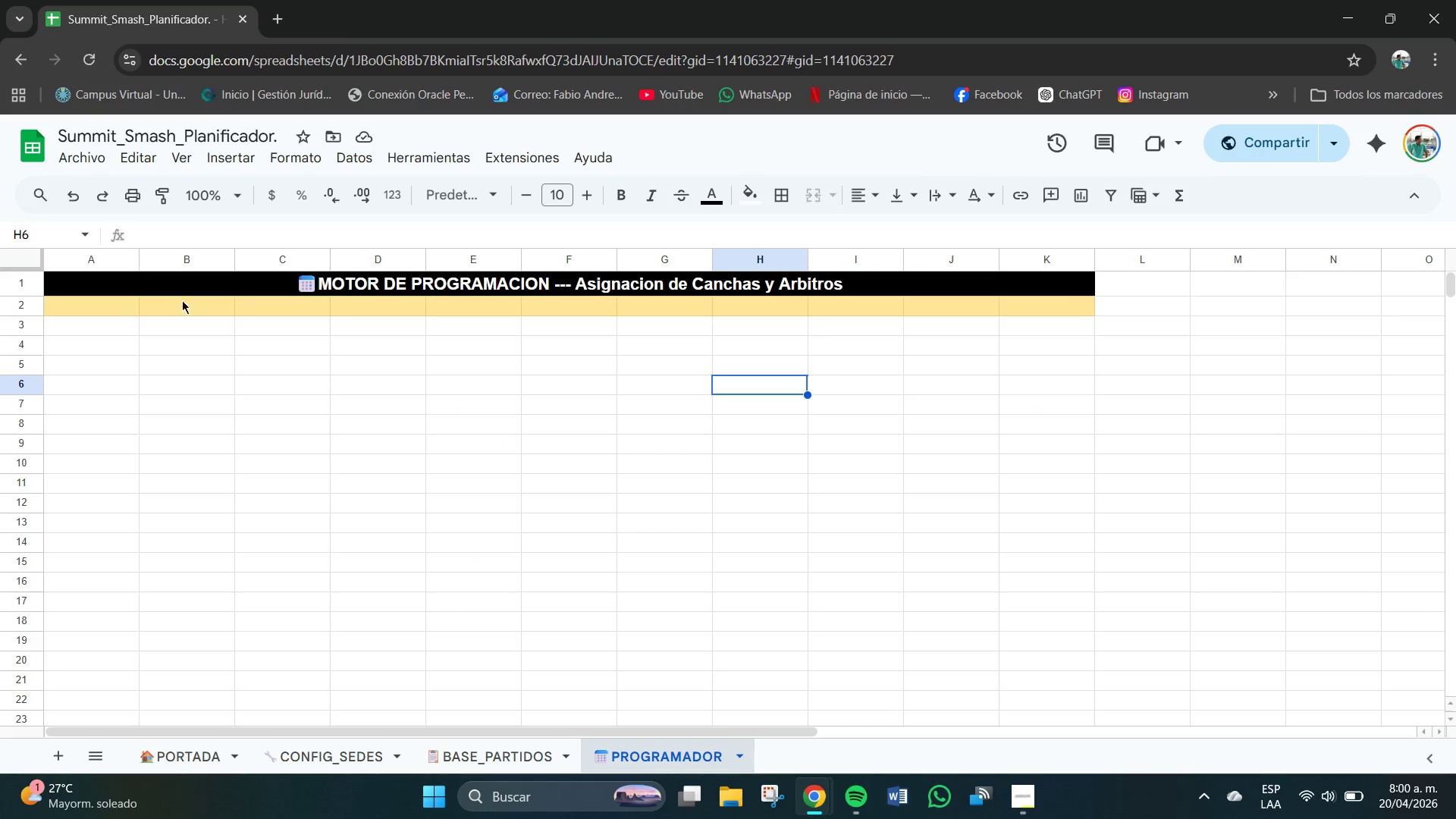 
left_click_drag(start_coordinate=[122, 300], to_coordinate=[1056, 312])
 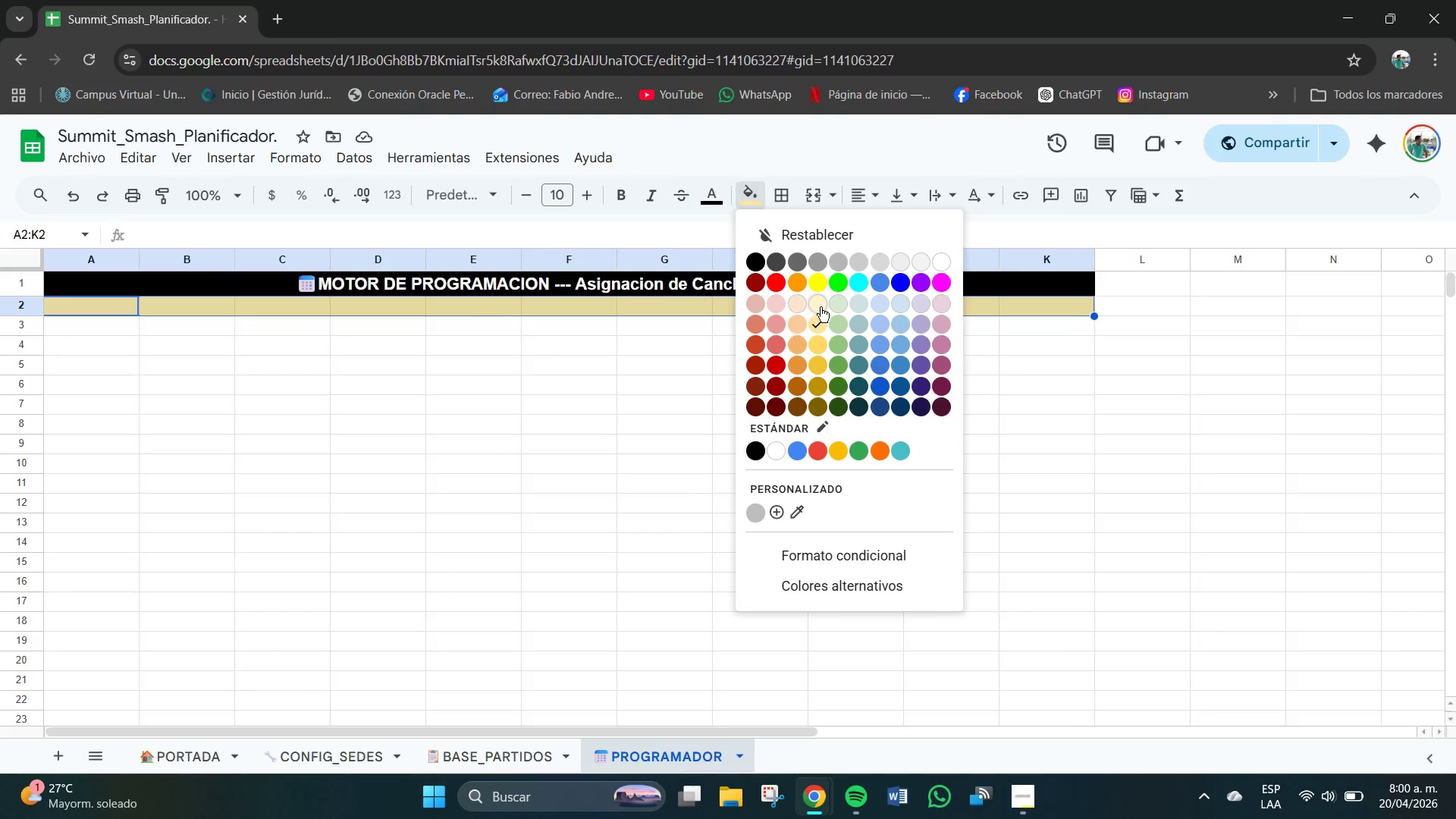 
left_click([821, 349])
 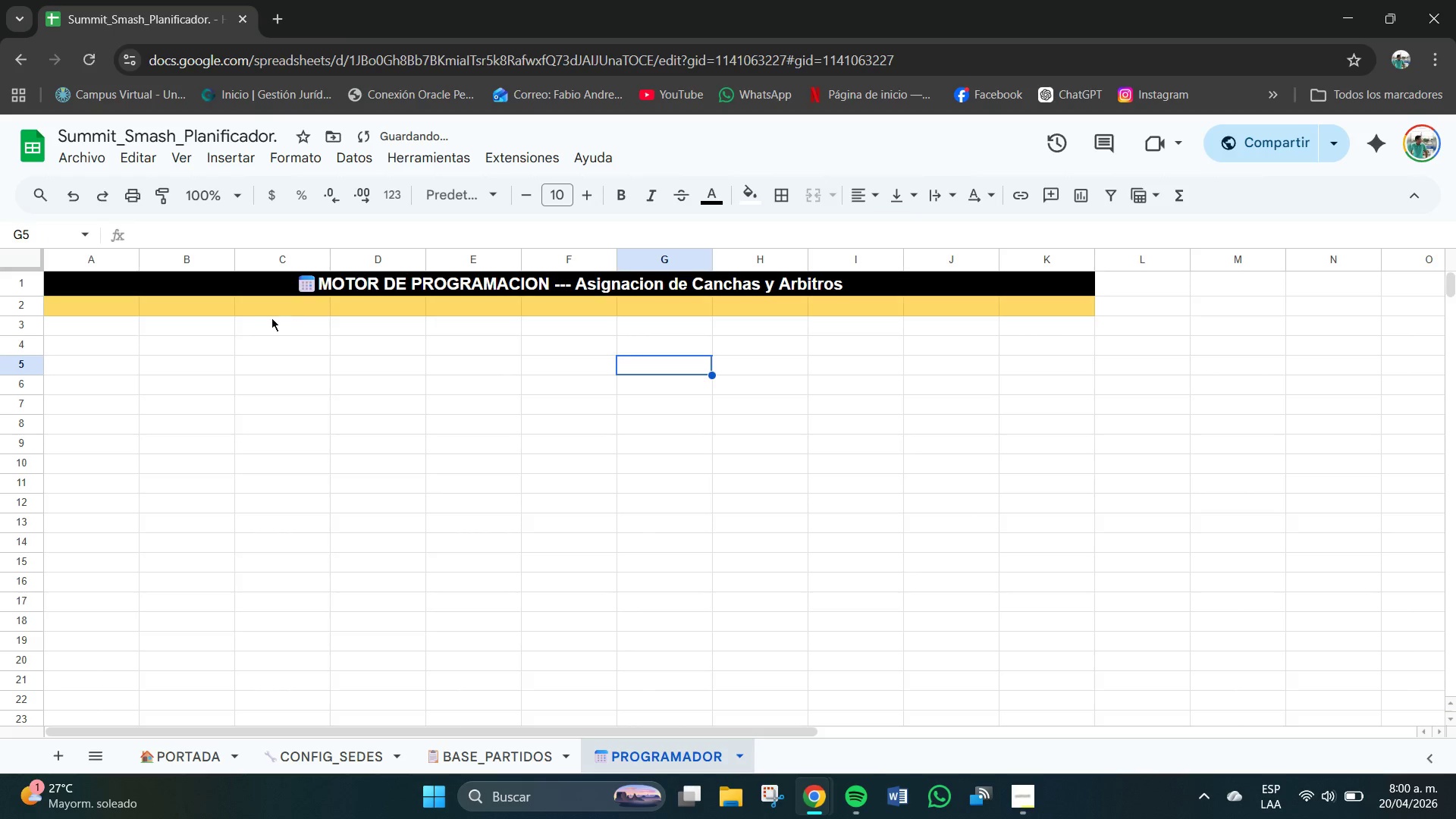 
left_click_drag(start_coordinate=[77, 303], to_coordinate=[1049, 302])
 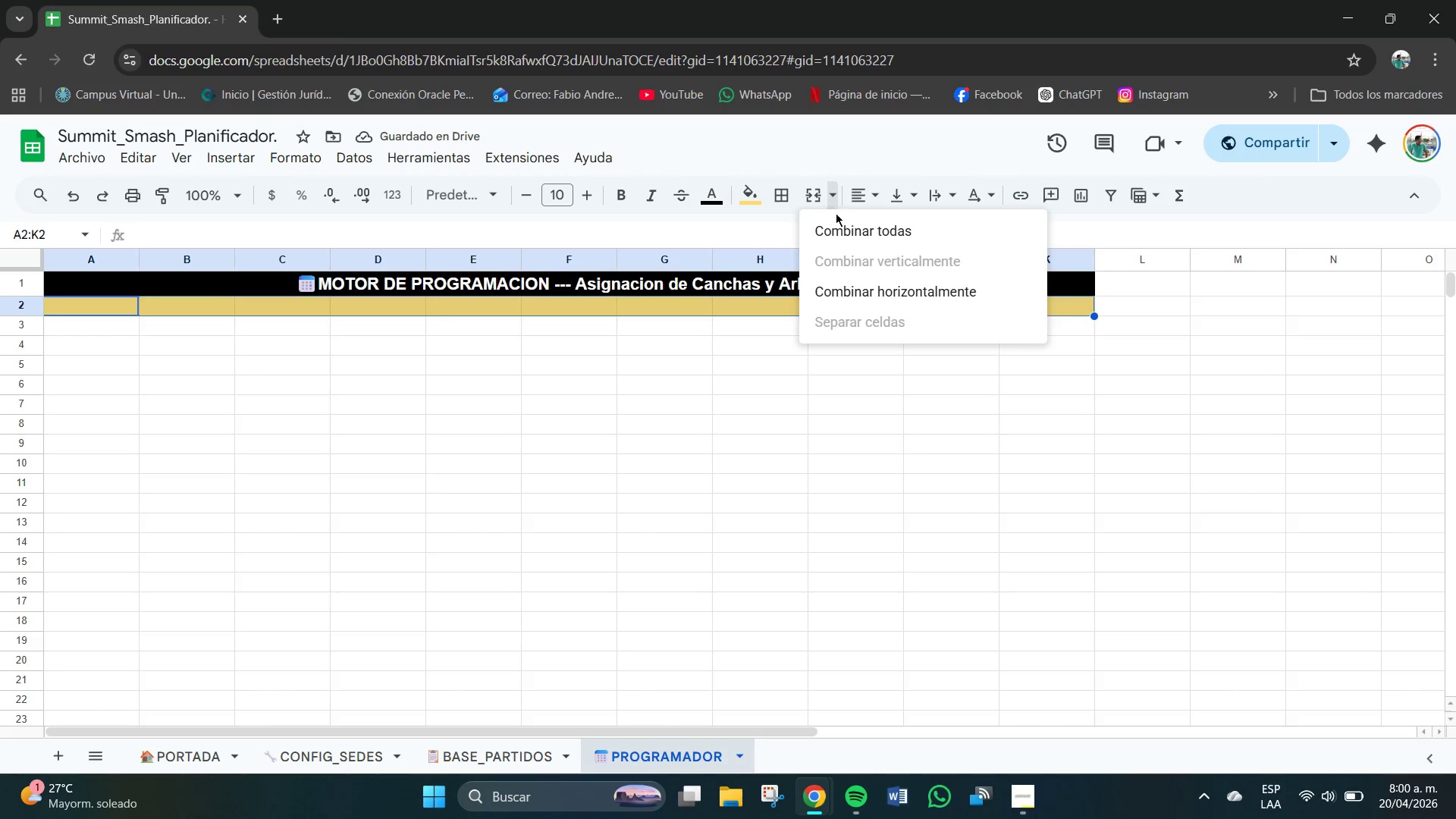 
double_click([846, 228])
 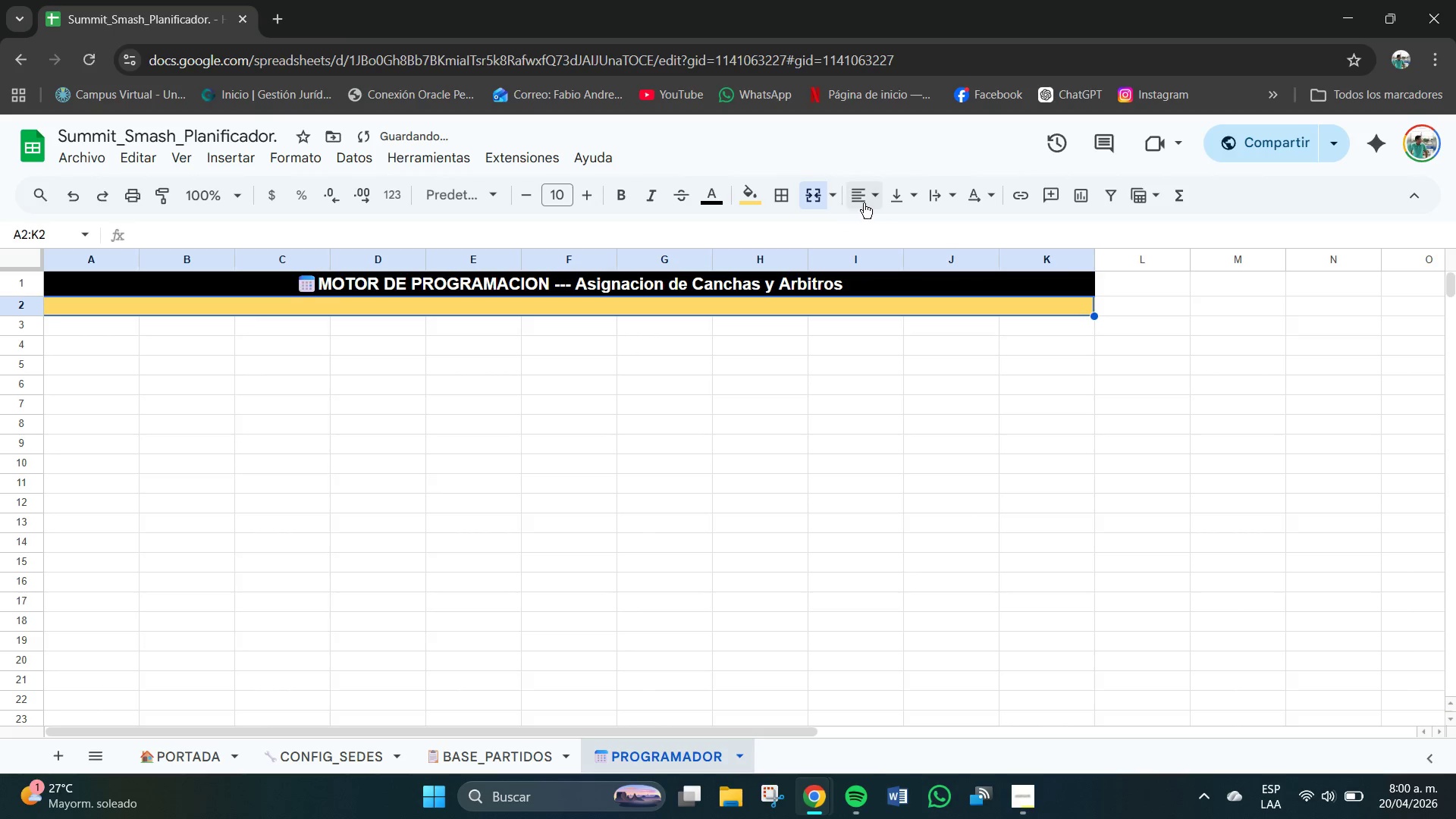 
triple_click([861, 202])
 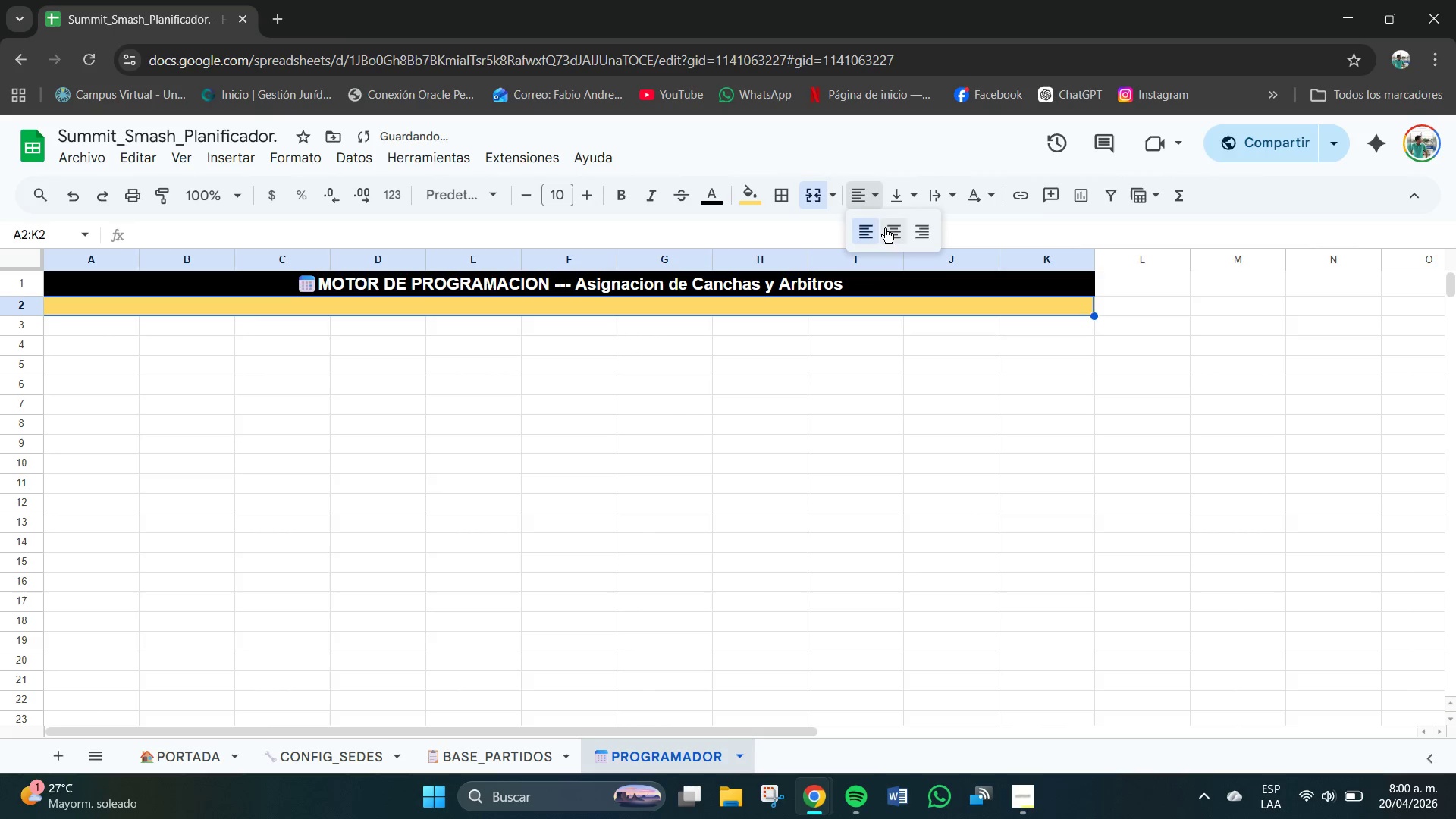 
triple_click([886, 230])
 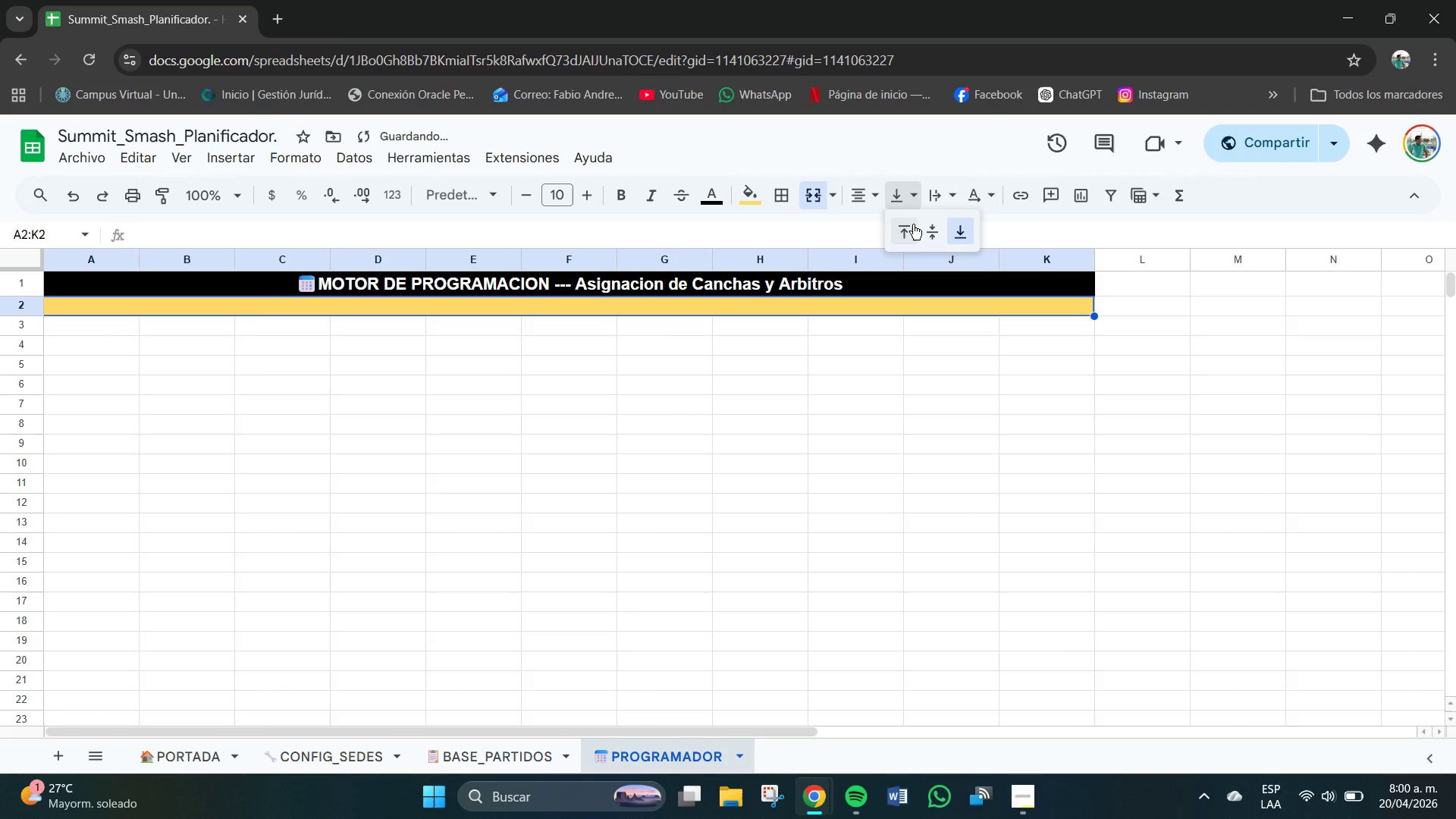 
left_click([936, 237])
 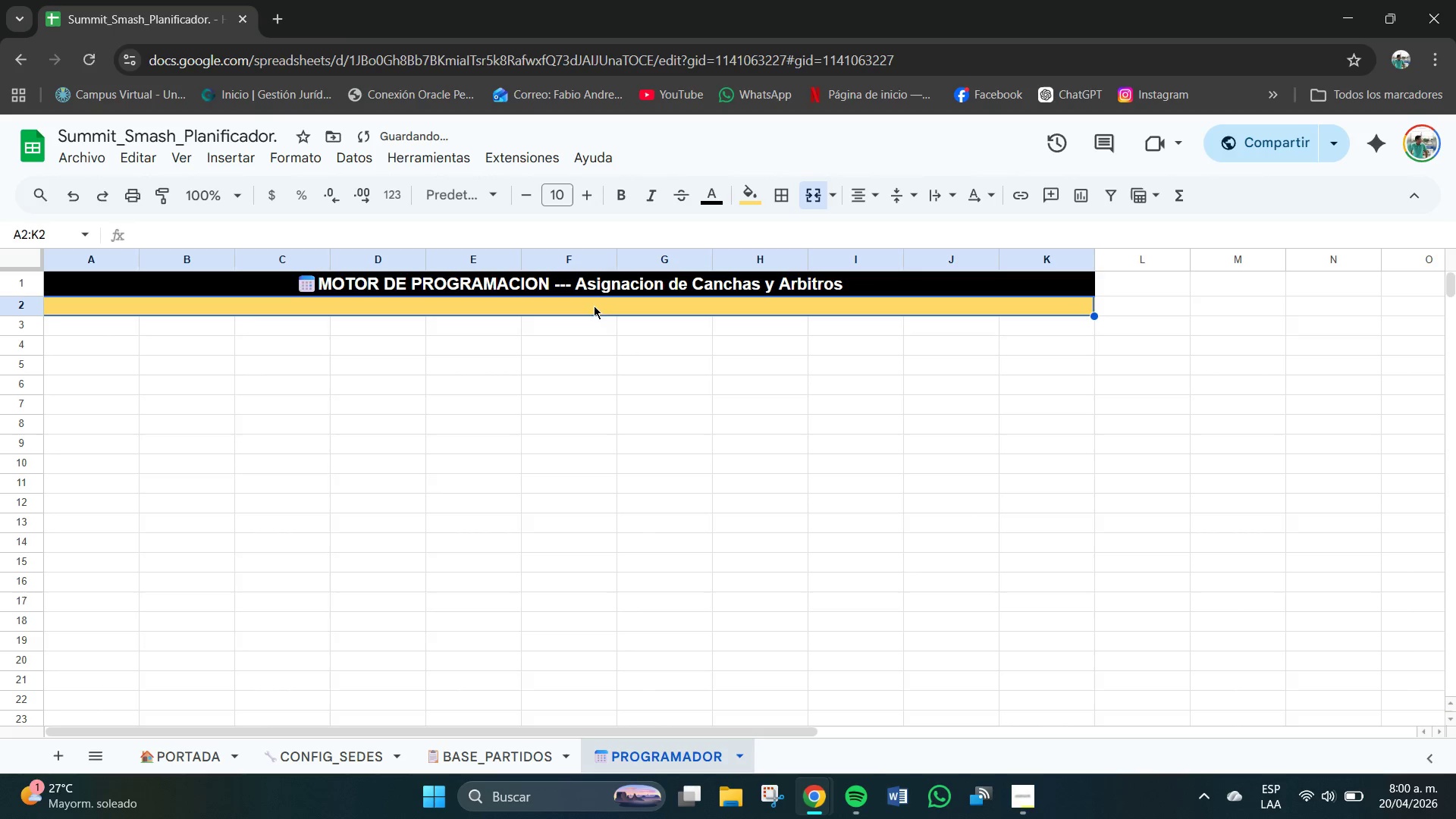 
double_click([584, 304])
 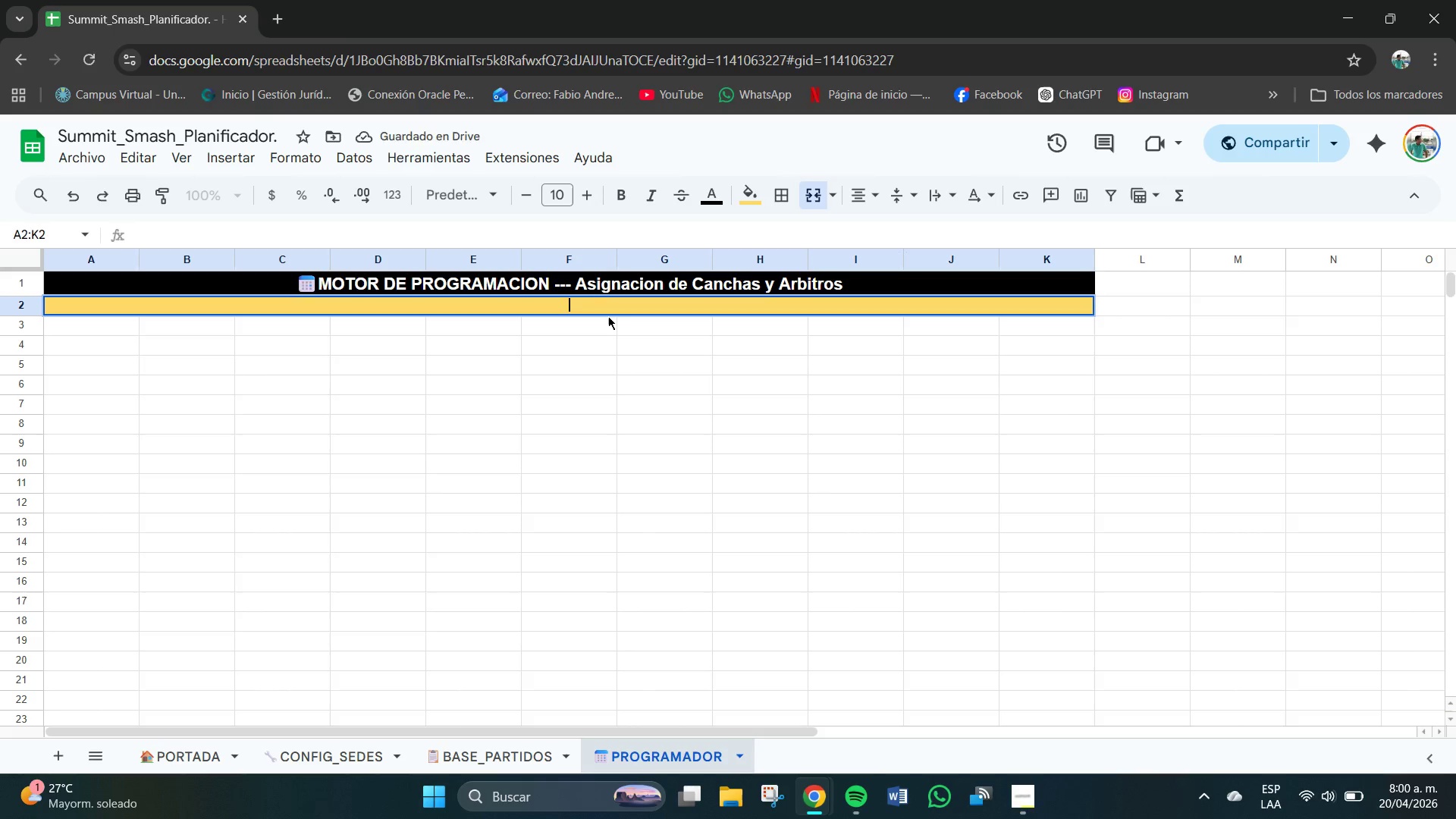 
wait(5.77)
 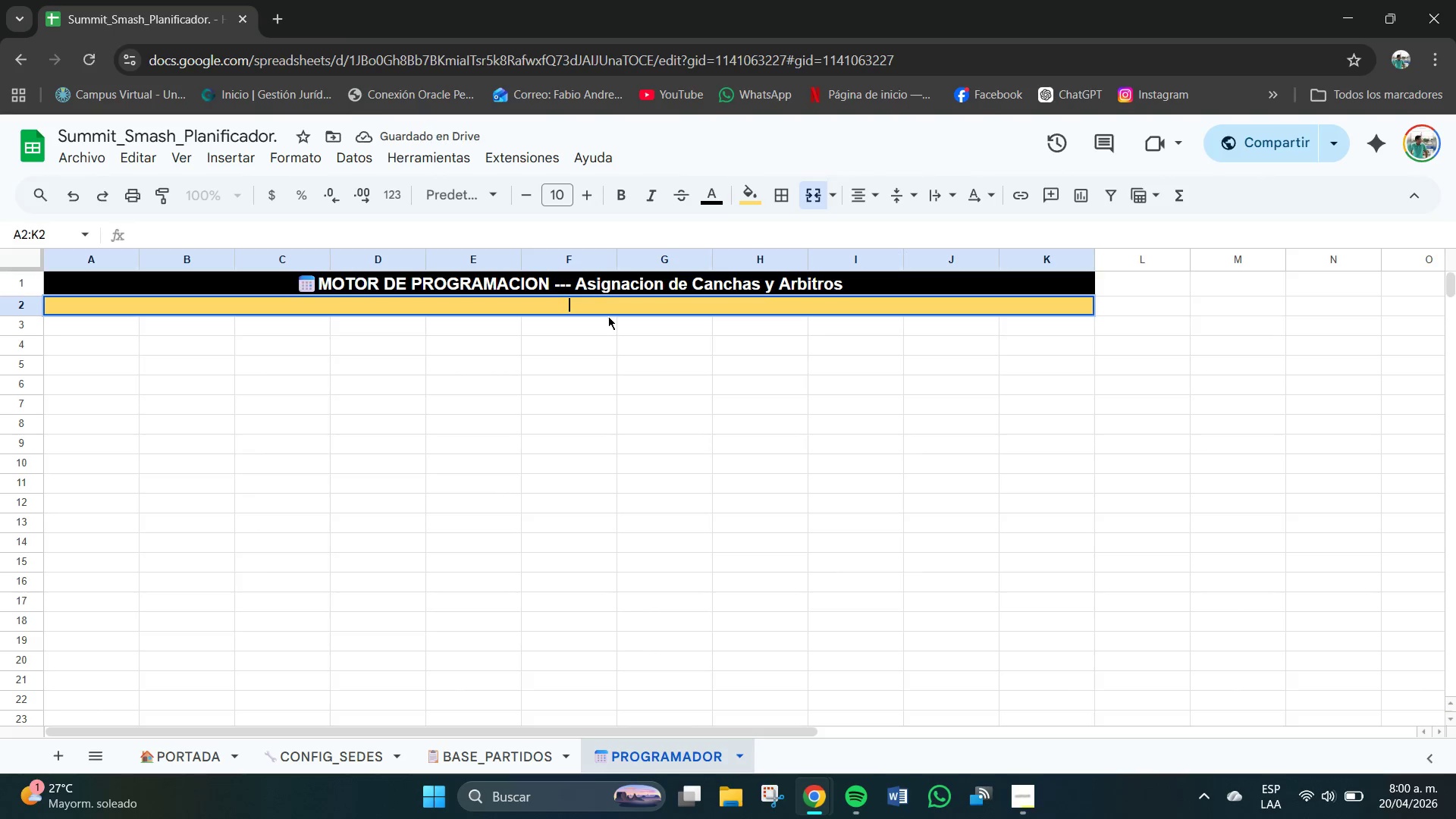 
key(CapsLock)
 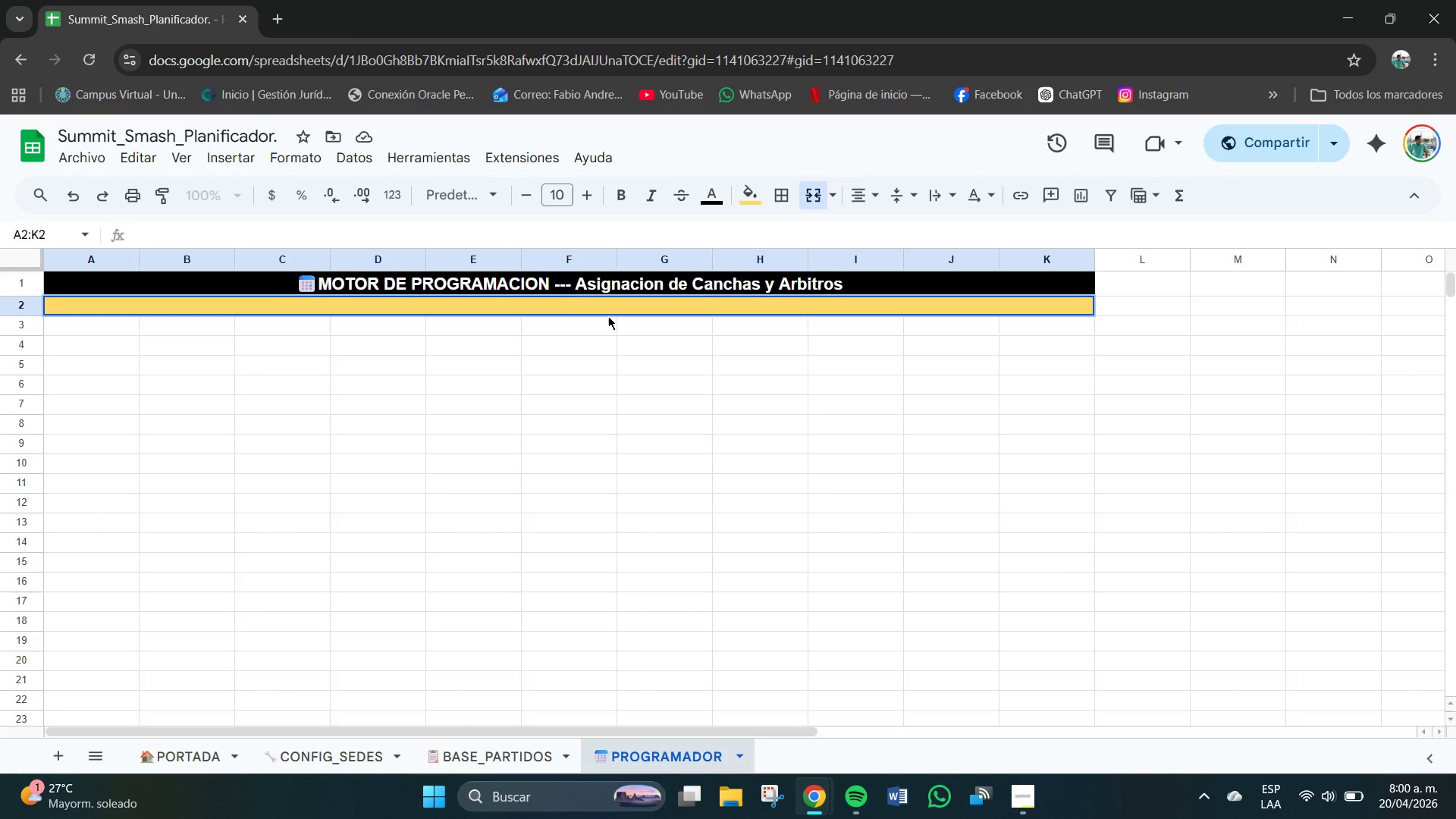 
key(CapsLock)
 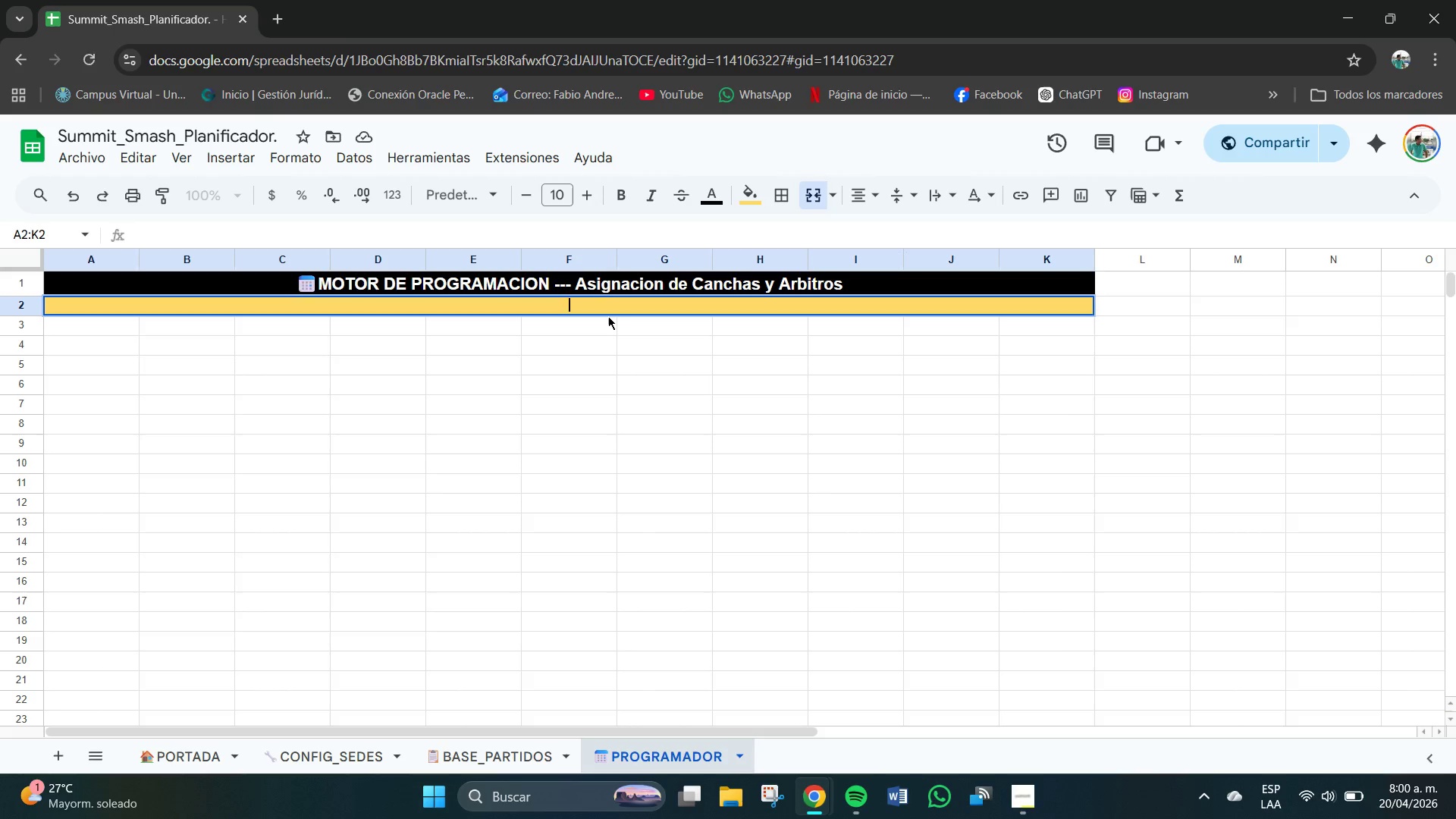 
key(Meta+V)
 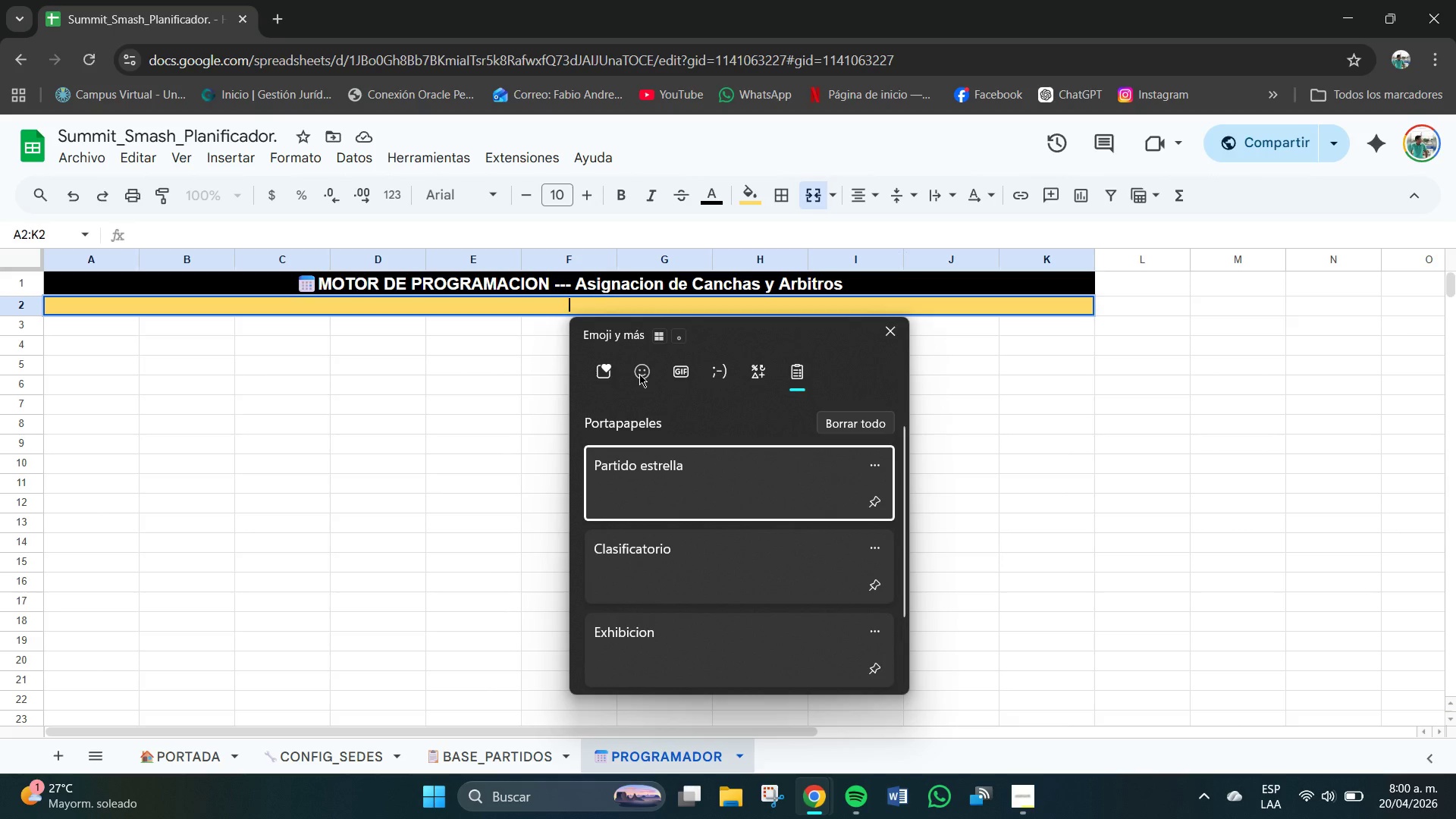 
left_click([640, 368])
 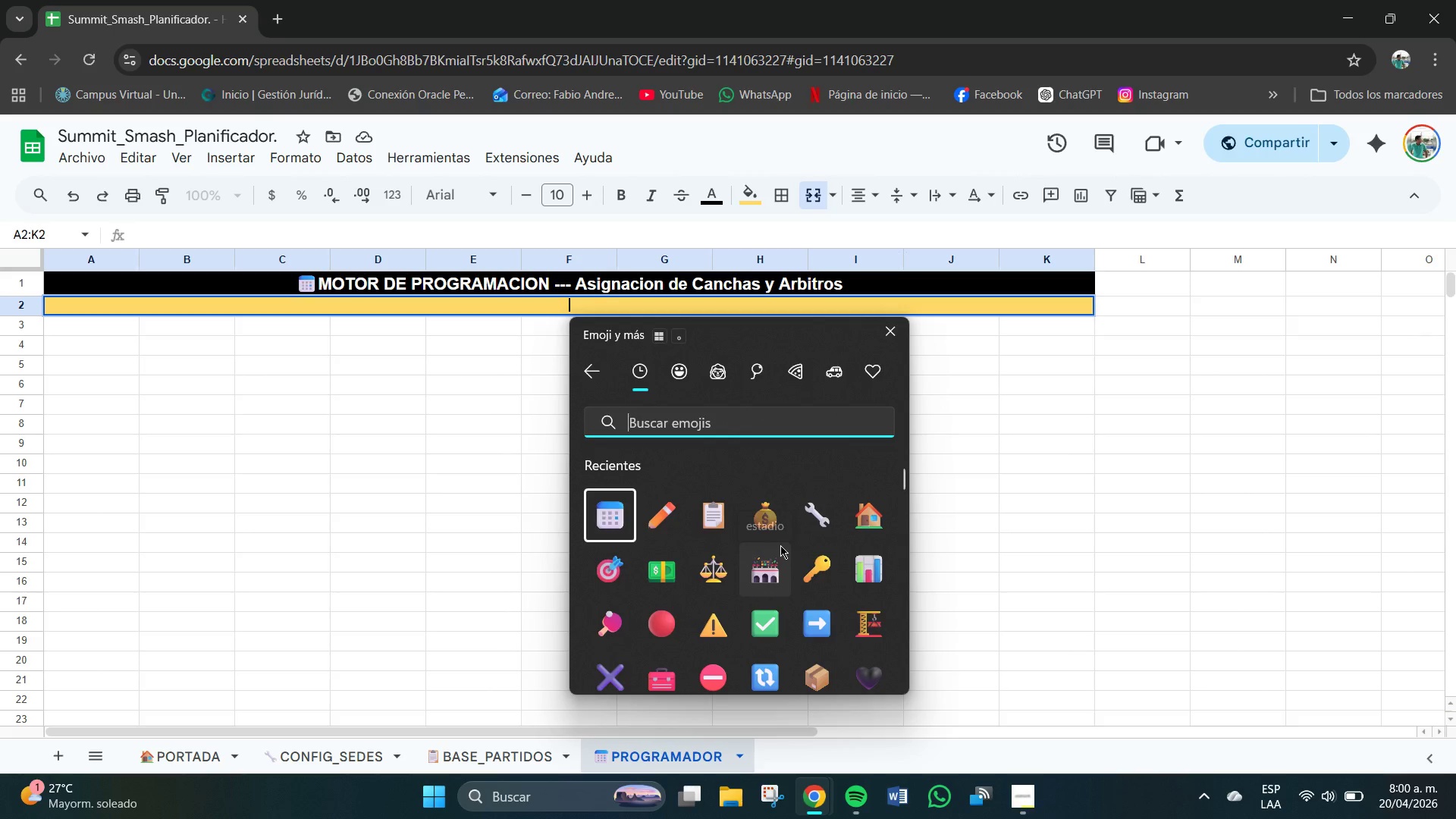 
left_click([710, 629])
 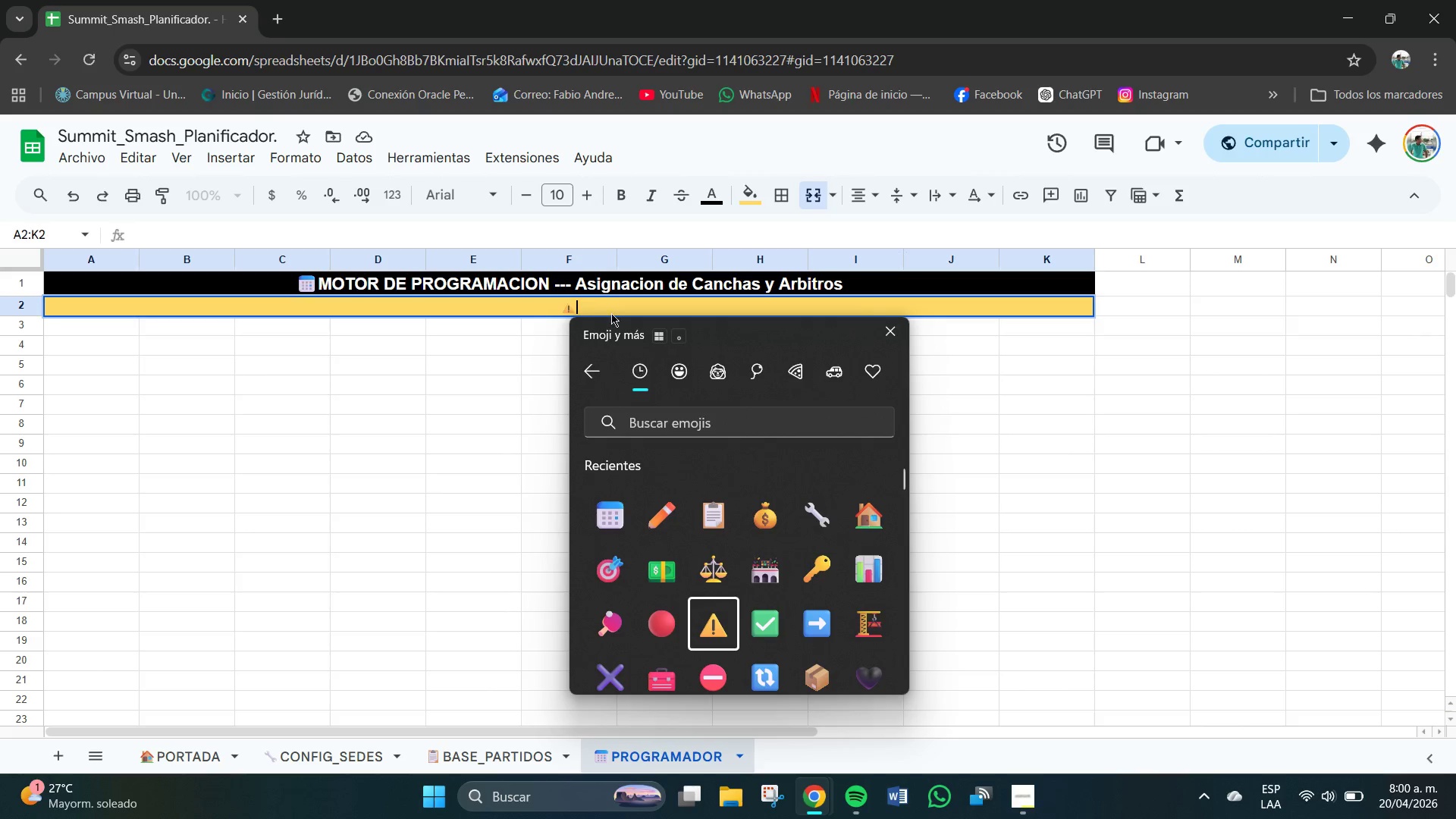 
left_click([601, 303])
 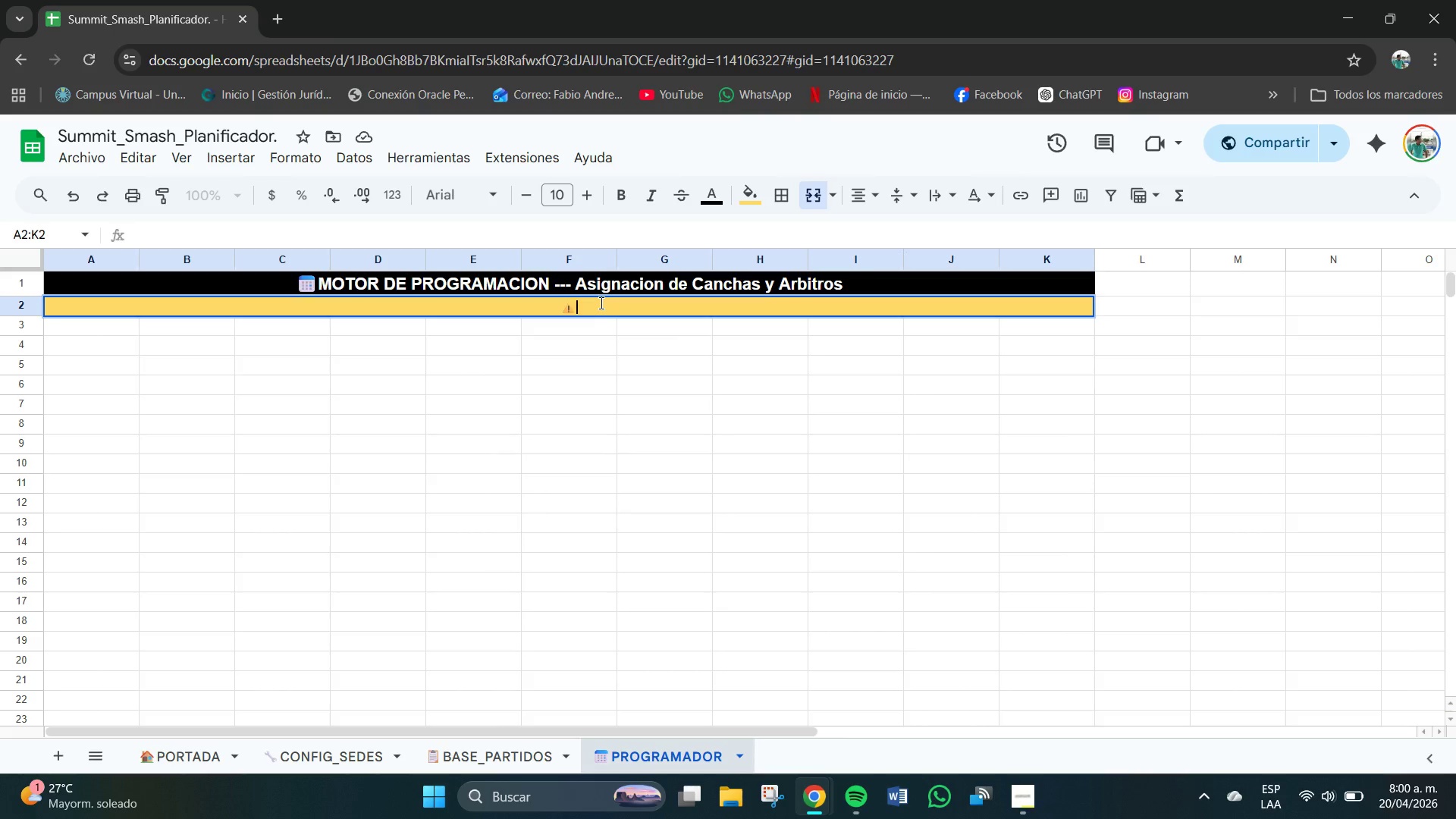 
type(INSTRUCCIONES )
key(Backspace)
type(> 1*)
key(Backspace)
type(( Selecciona ID de partido)
key(Backspace)
key(Backspace)
key(Backspace)
key(Backspace)
key(Backspace)
key(Backspace)
key(Backspace)
type(Partido 2( Elige Sede y Cancha #)
key(Backspace)
type(3( )
 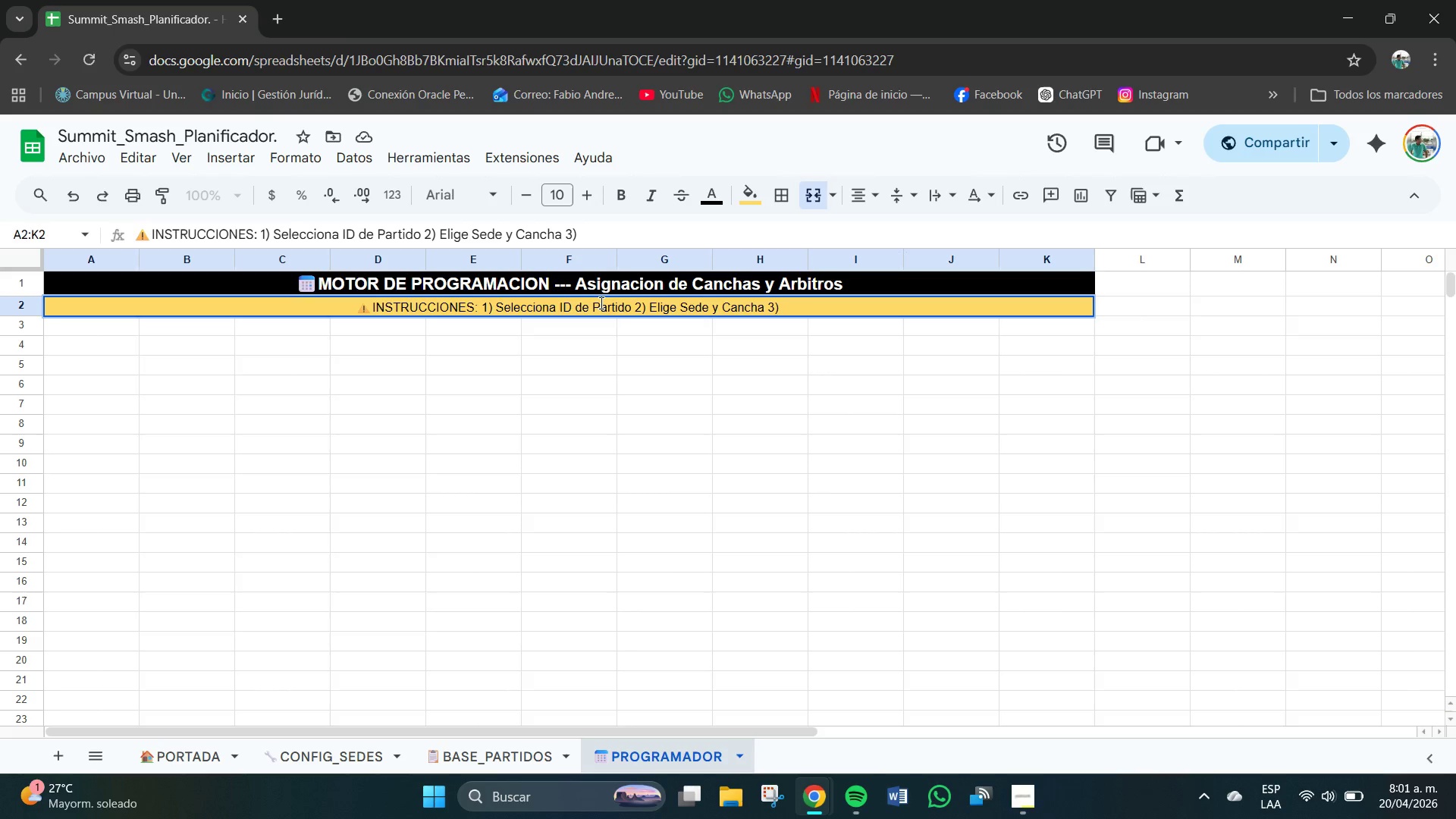 
wait(13.33)
 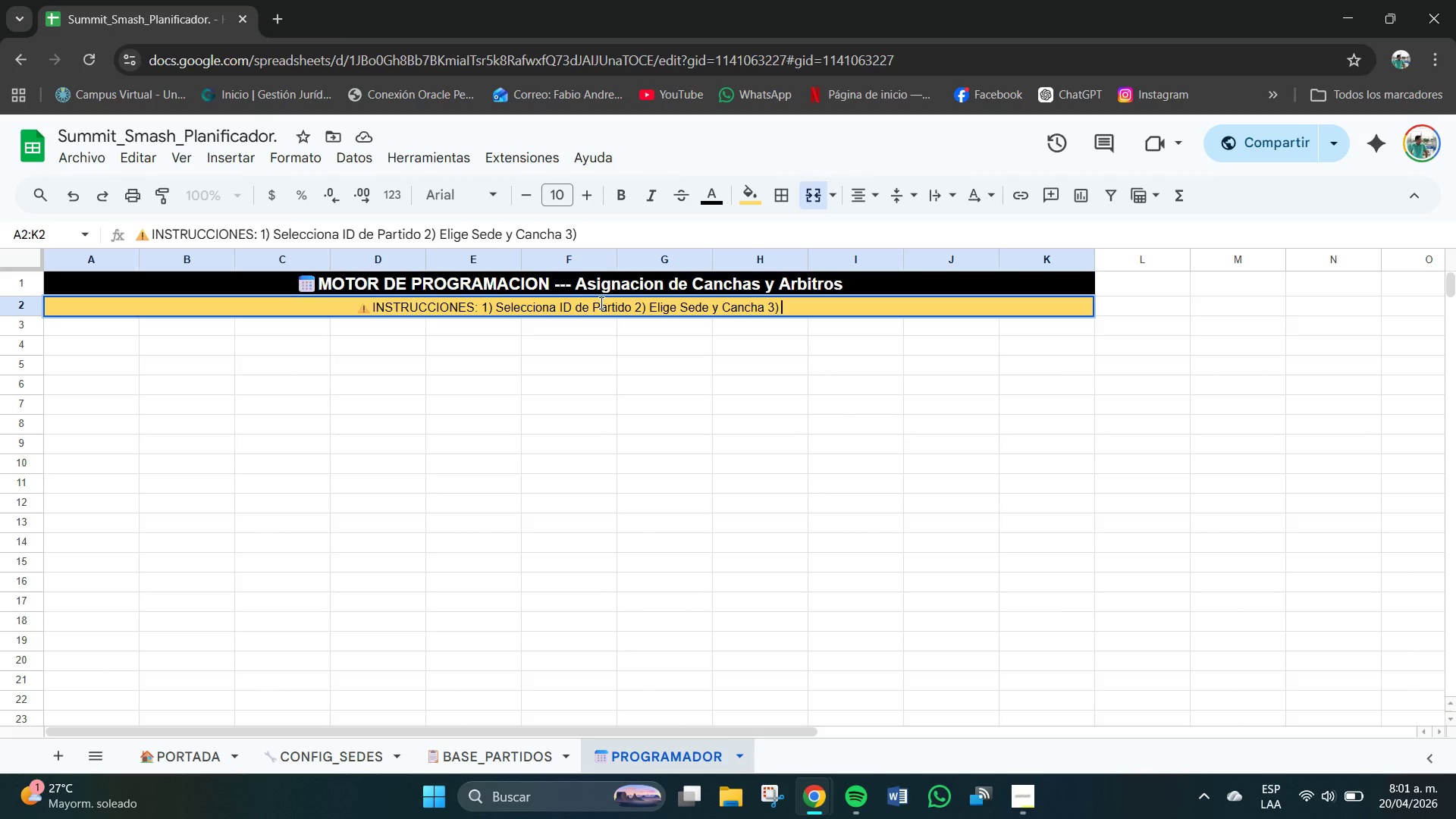 
type(Define hora )
 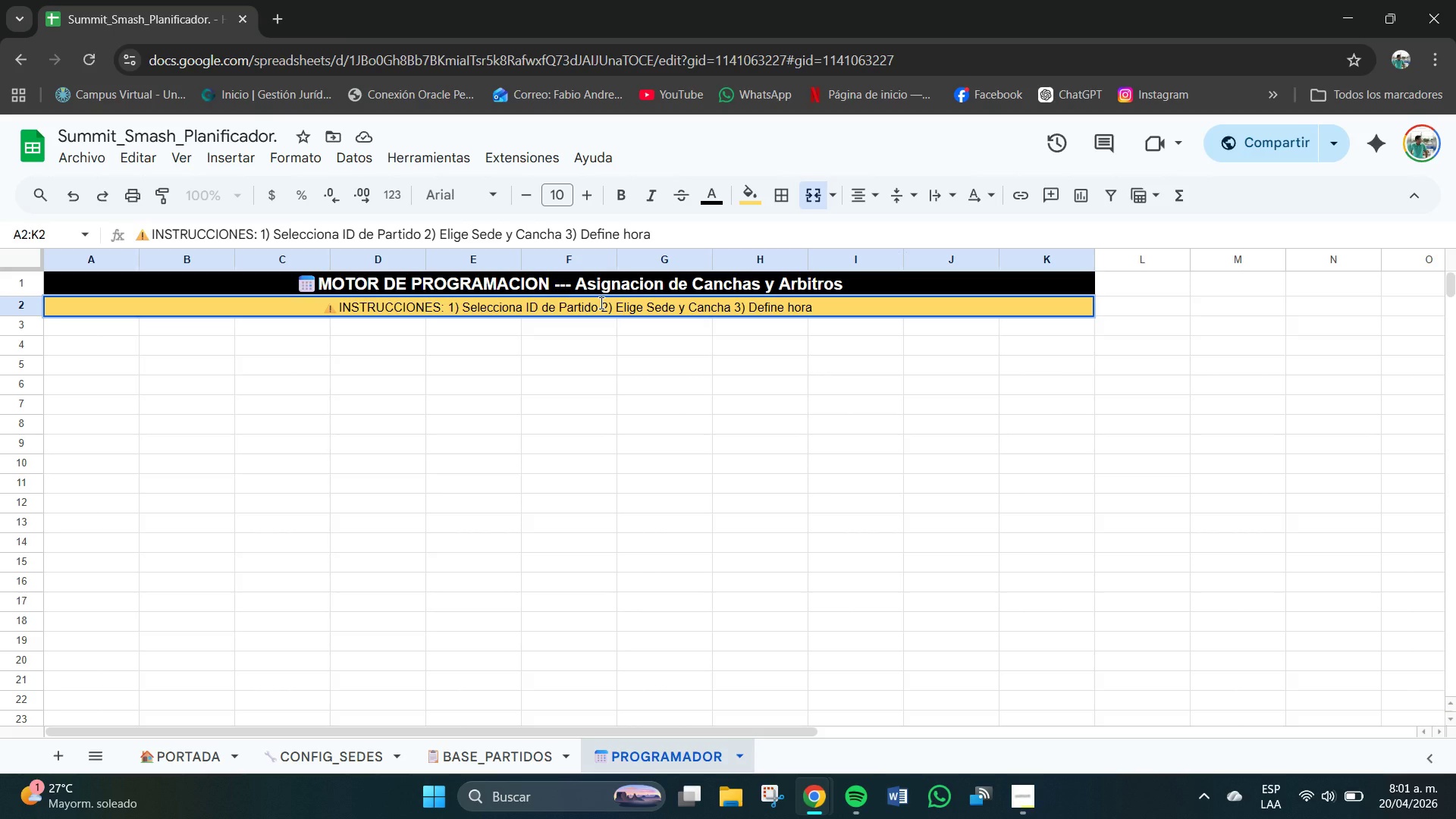 
wait(6.73)
 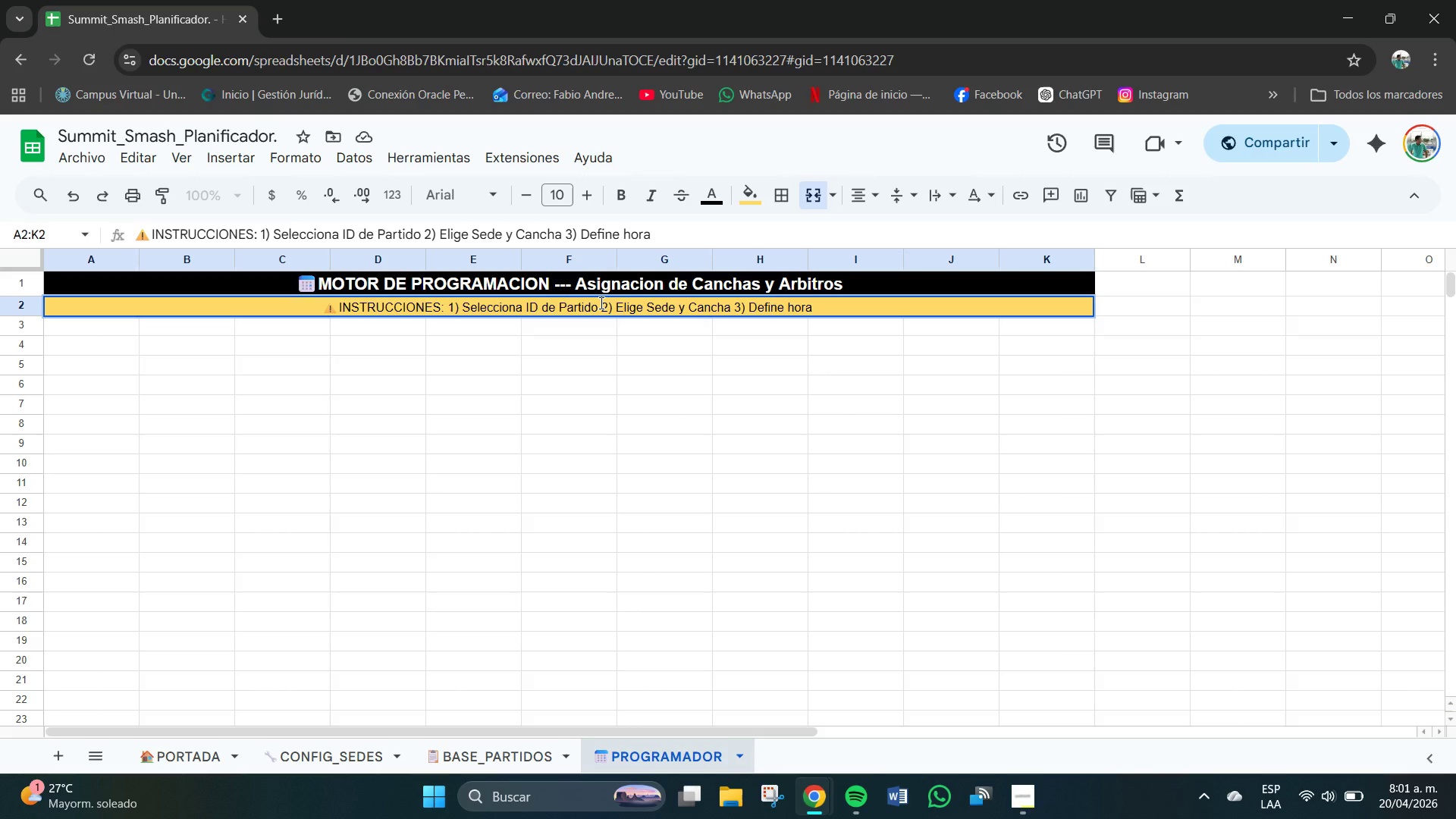 
type(inicio 4( Selecciona Arbitro)
 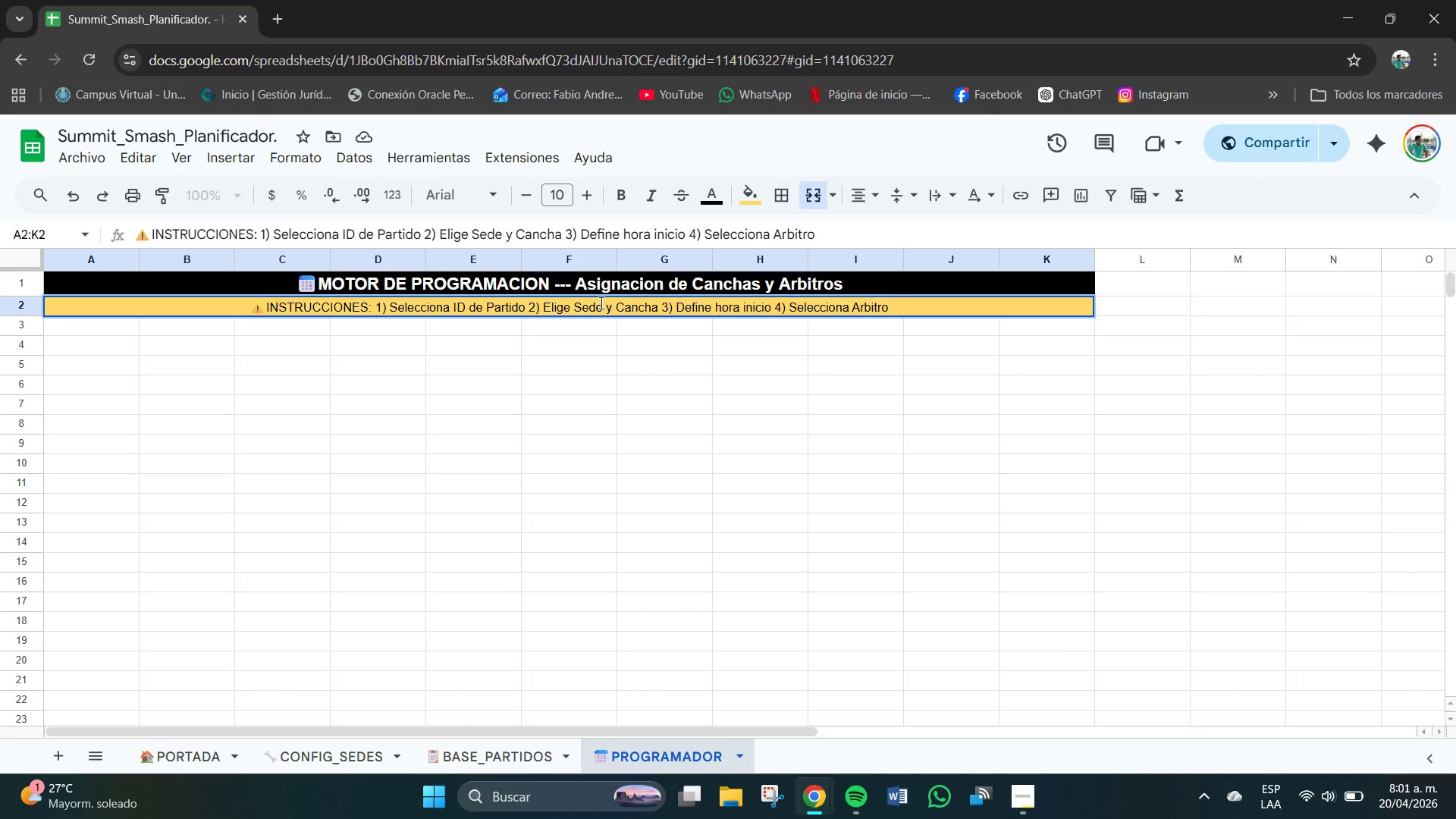 
wait(6.28)
 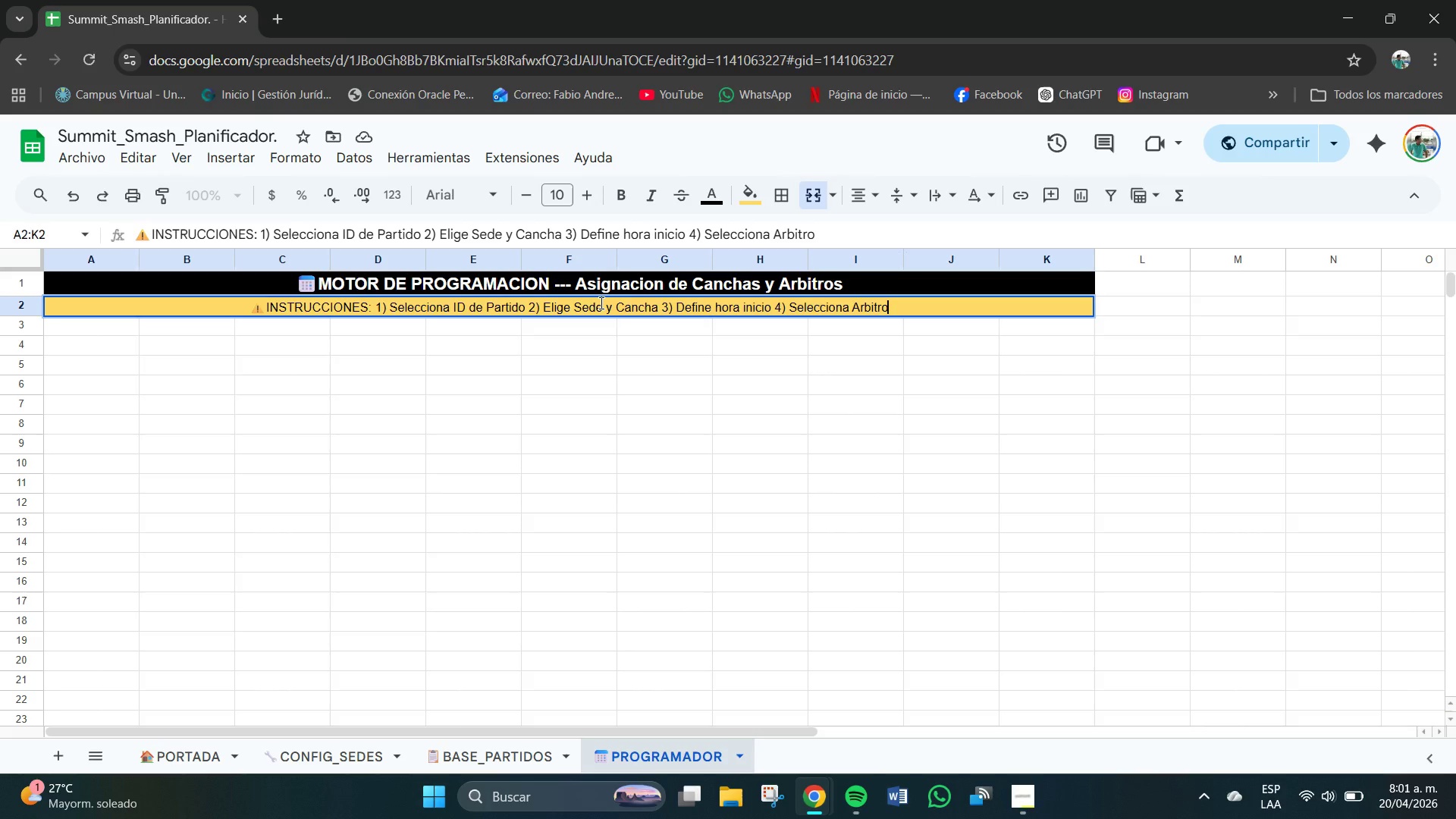 
type(--- S)
key(Backspace)
type(El sistema def)
key(Backspace)
type(recta)
key(Backspace)
key(Backspace)
key(Backspace)
key(Backspace)
key(Backspace)
key(Backspace)
type(etecta CONFLICTOS automaticamnete)
key(Backspace)
key(Backspace)
key(Backspace)
key(Backspace)
type(ente *fondo ROJO()
 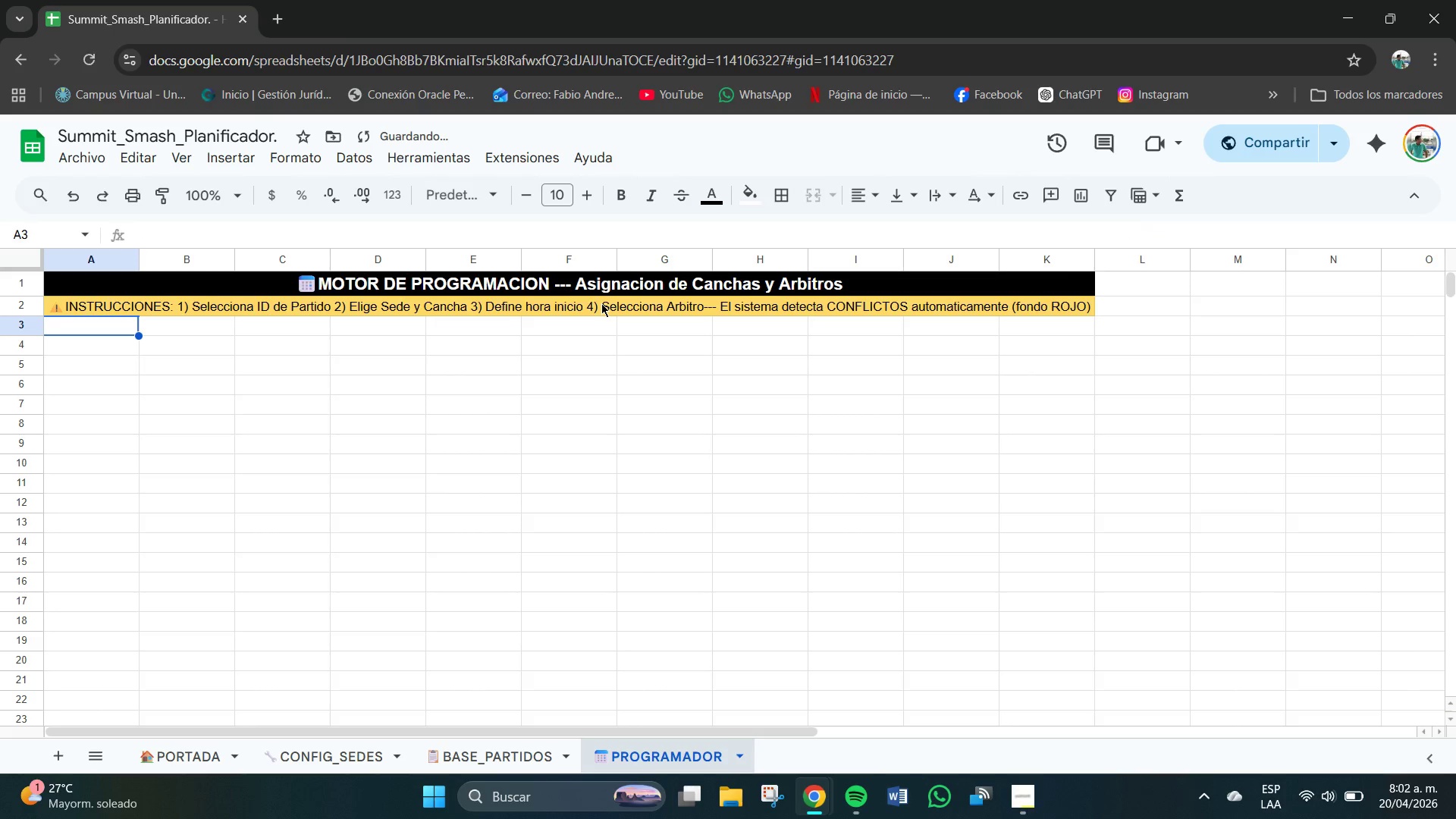 
 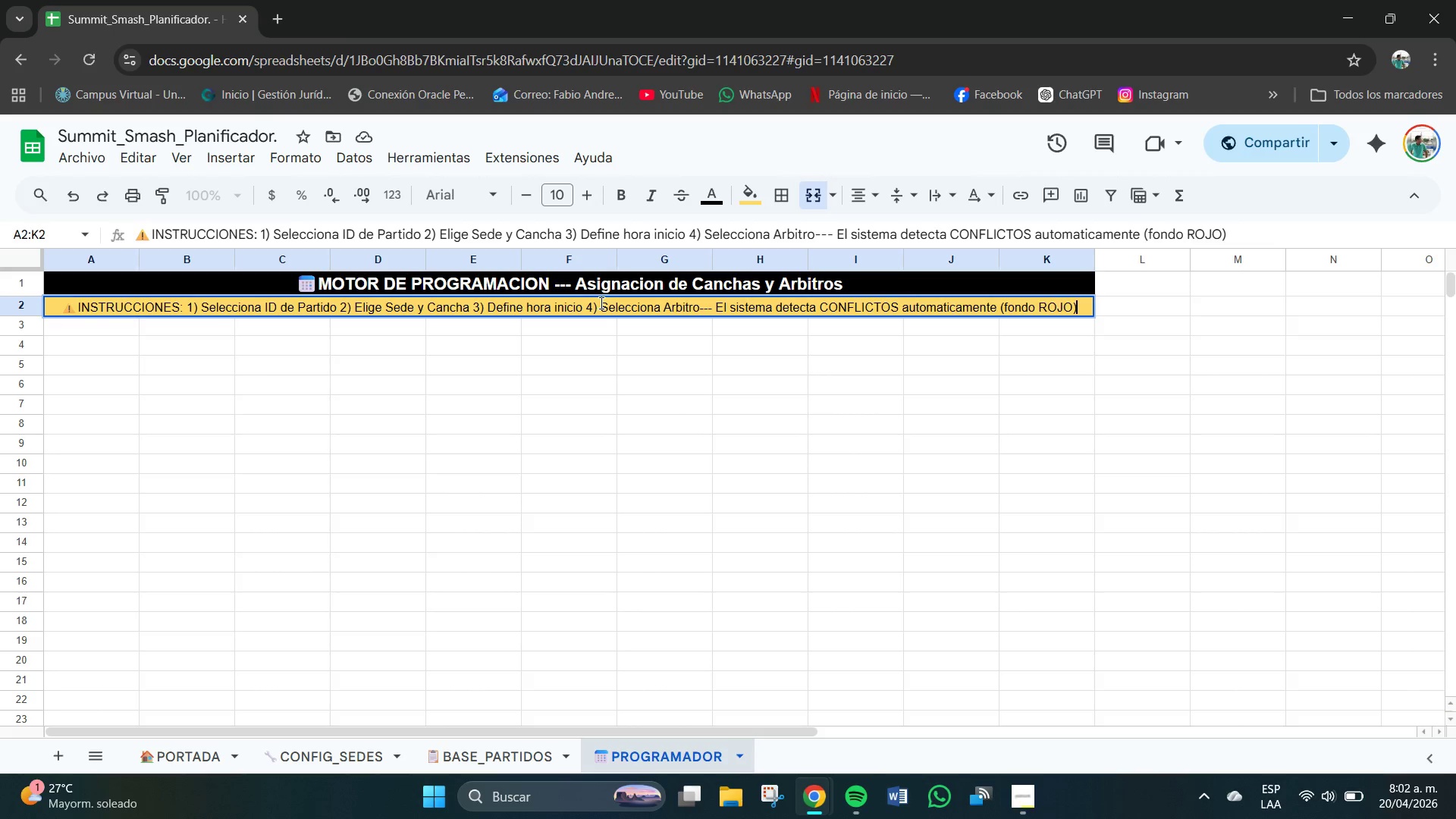 
key(Enter)
 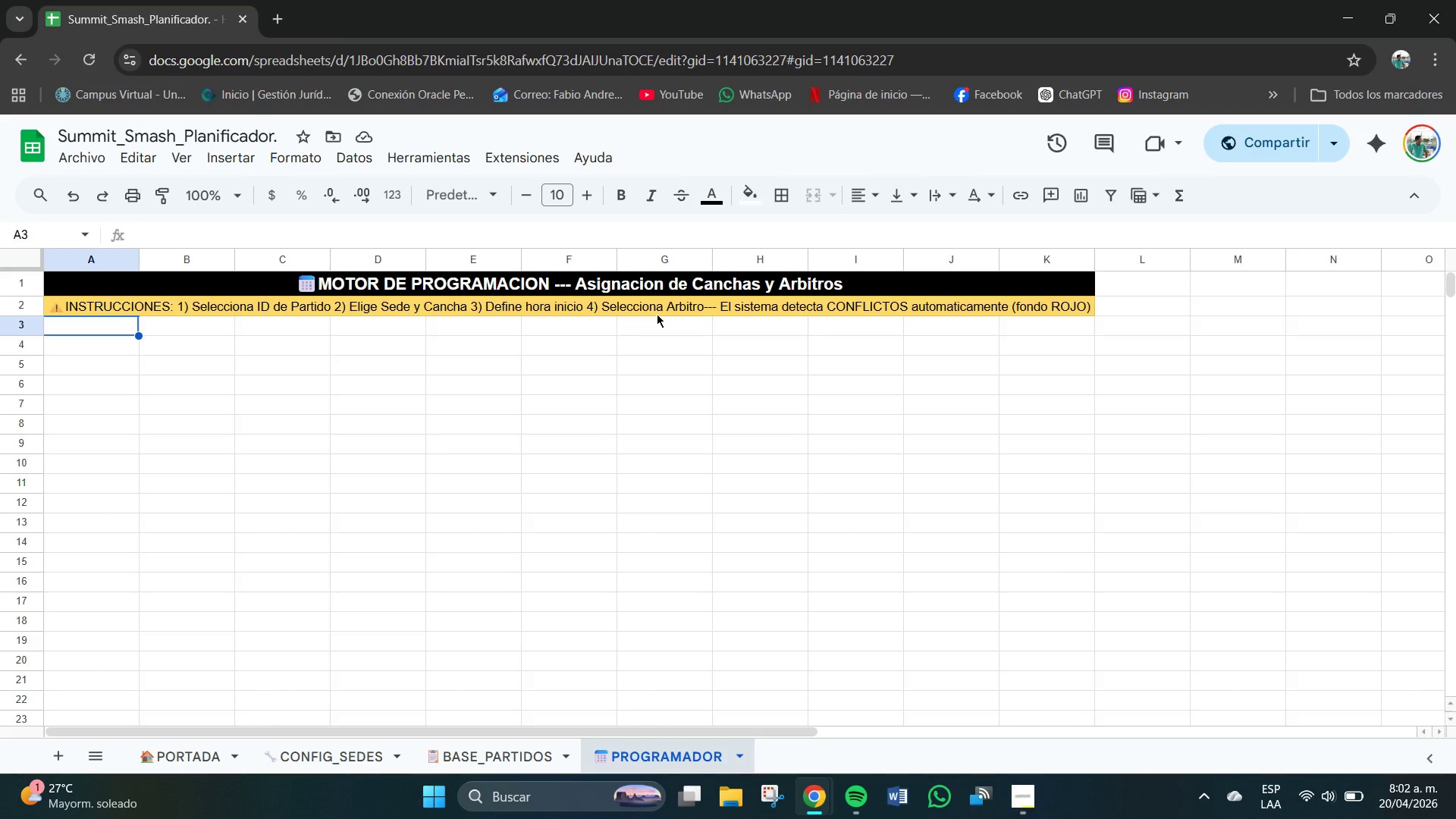 
wait(17.23)
 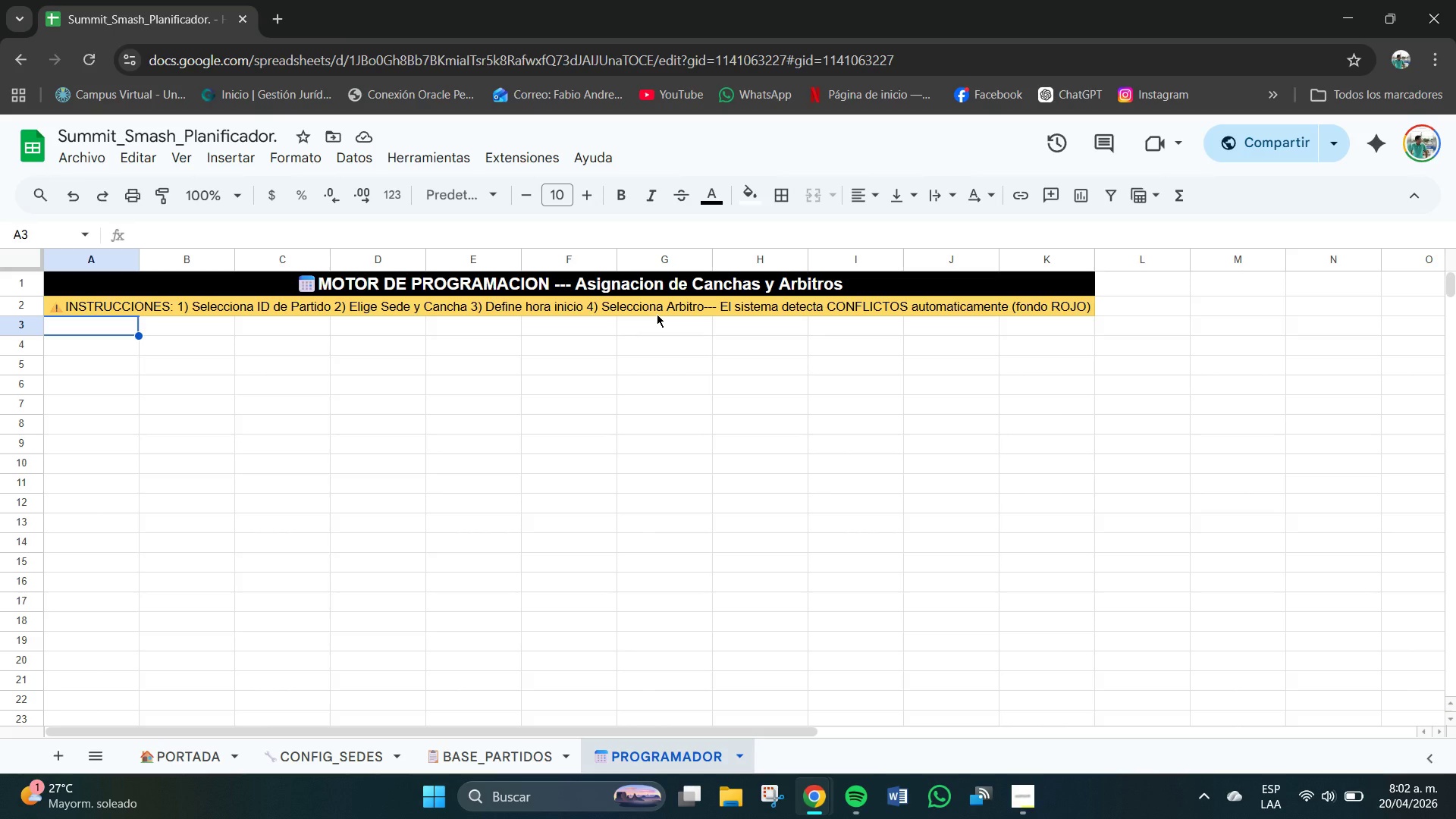 
left_click([541, 303])
 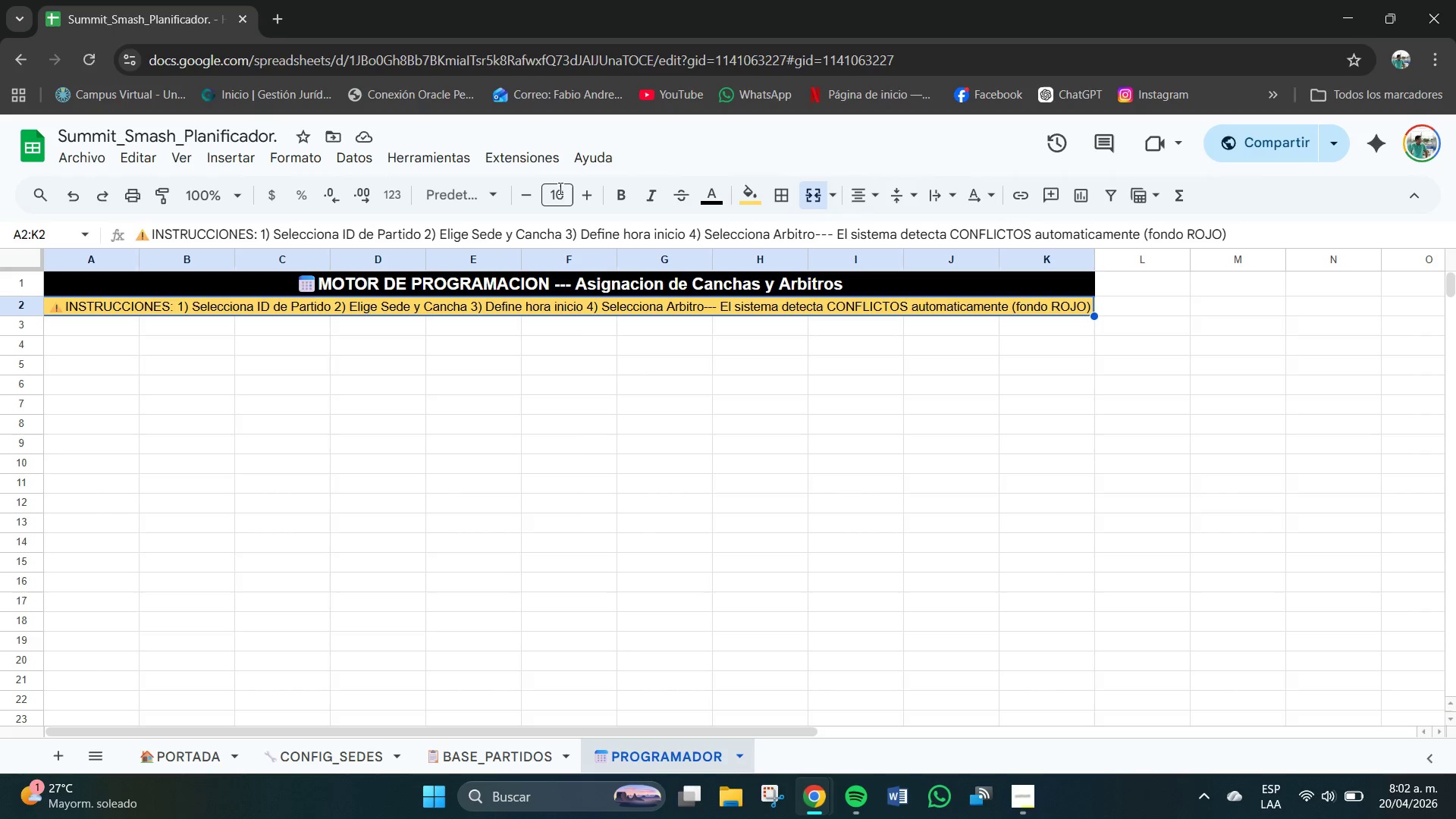 
left_click([566, 193])
 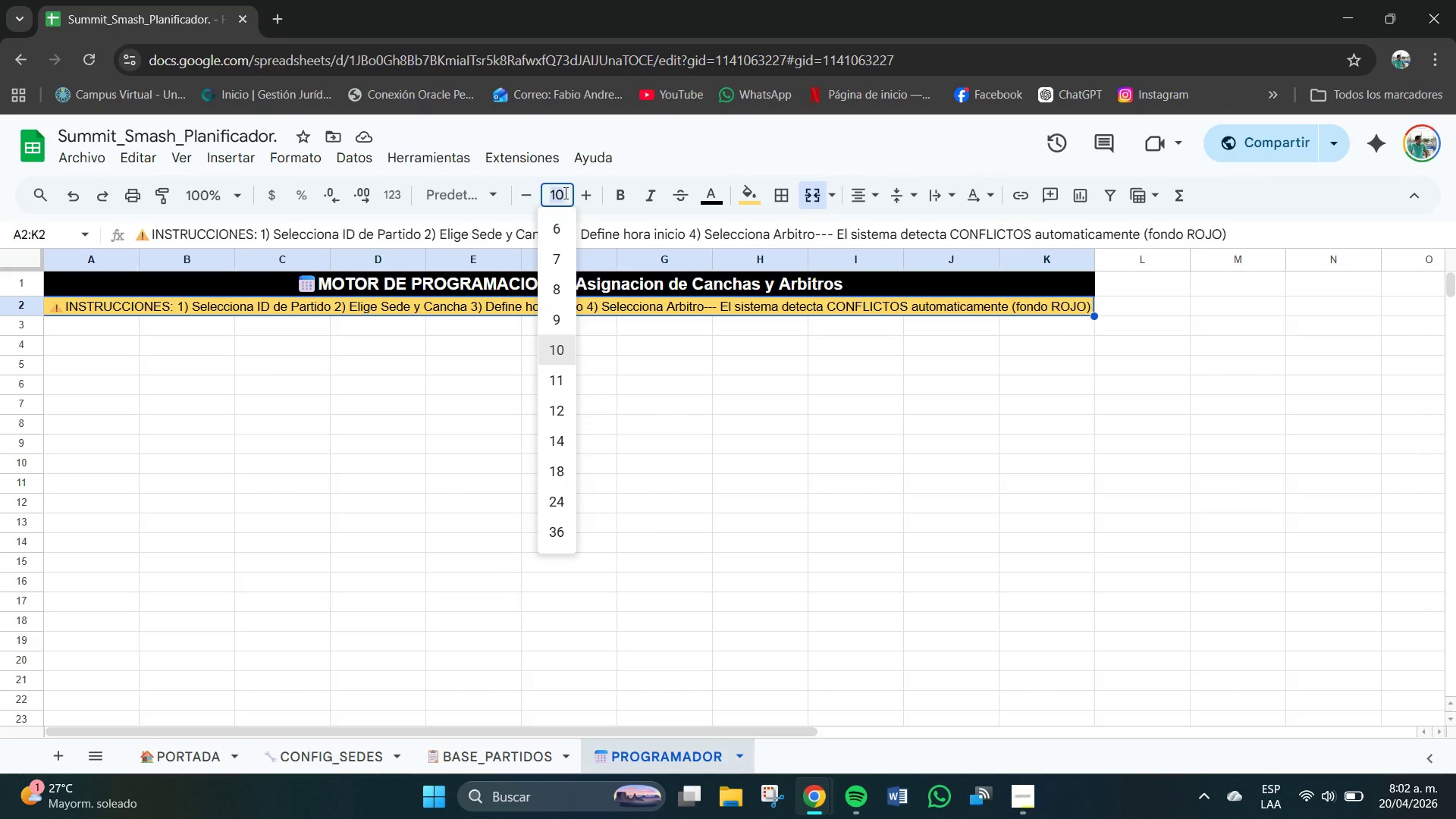 
key(Numpad9)
 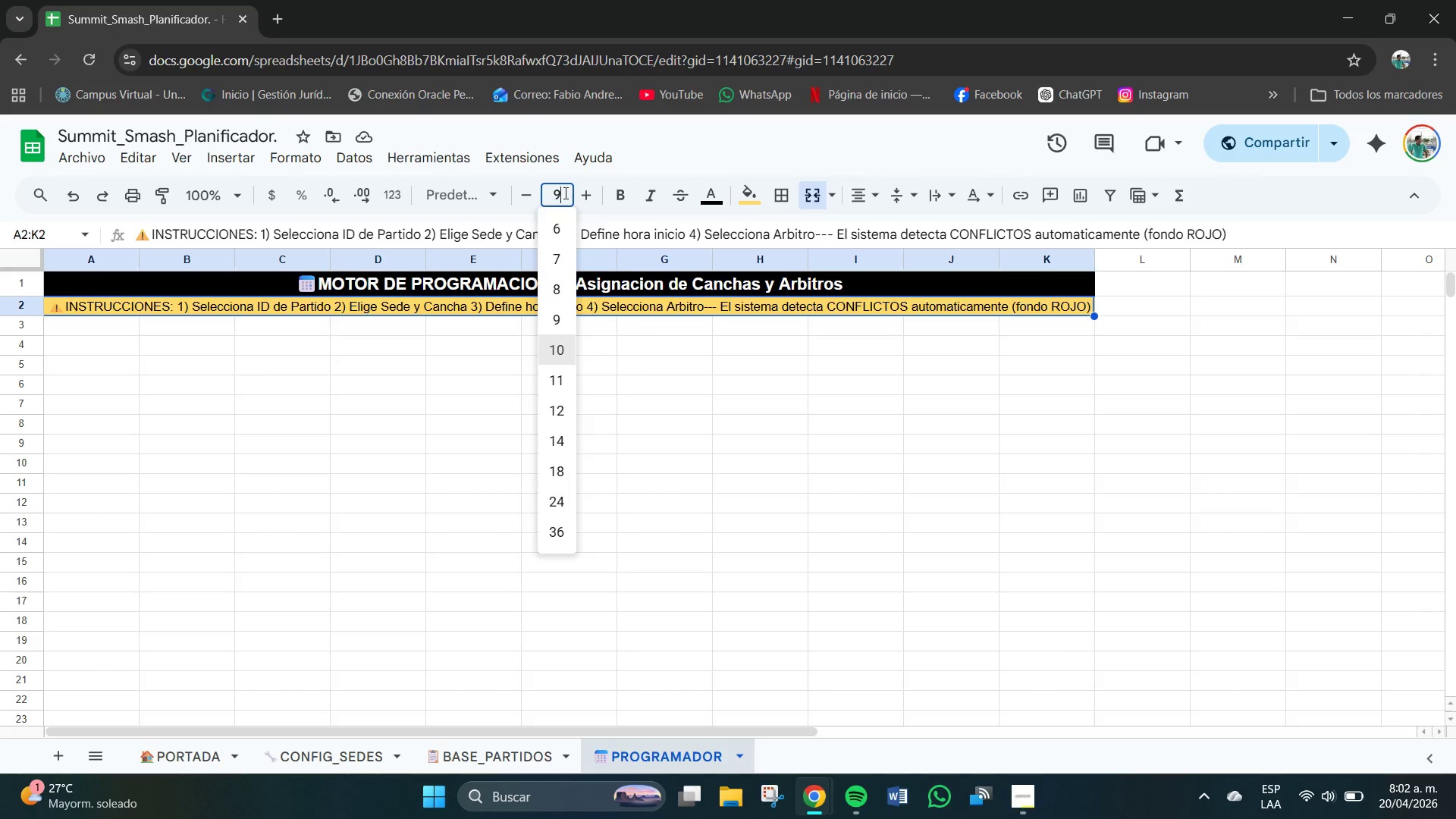 
key(NumpadEnter)
 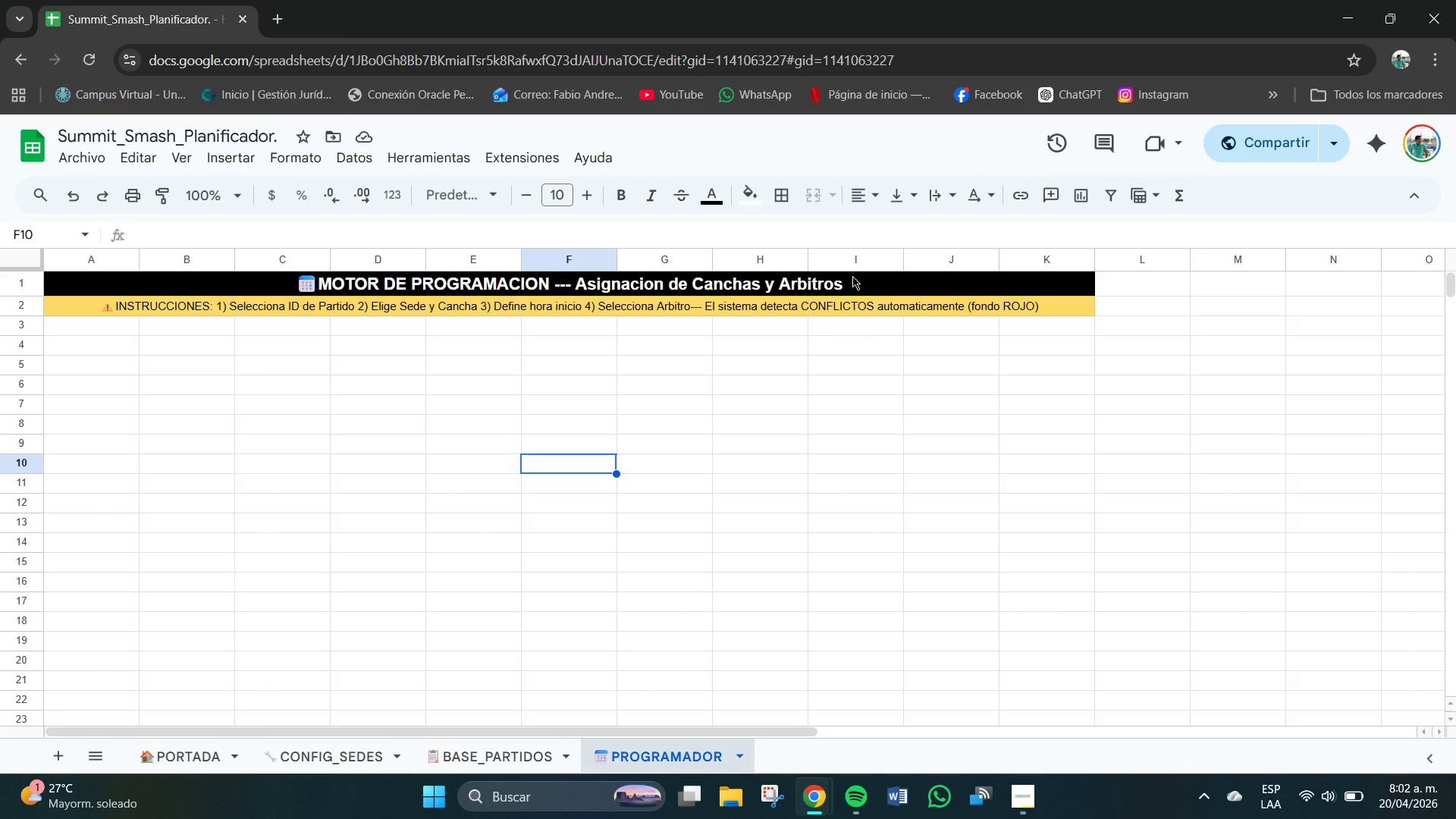 
wait(7.69)
 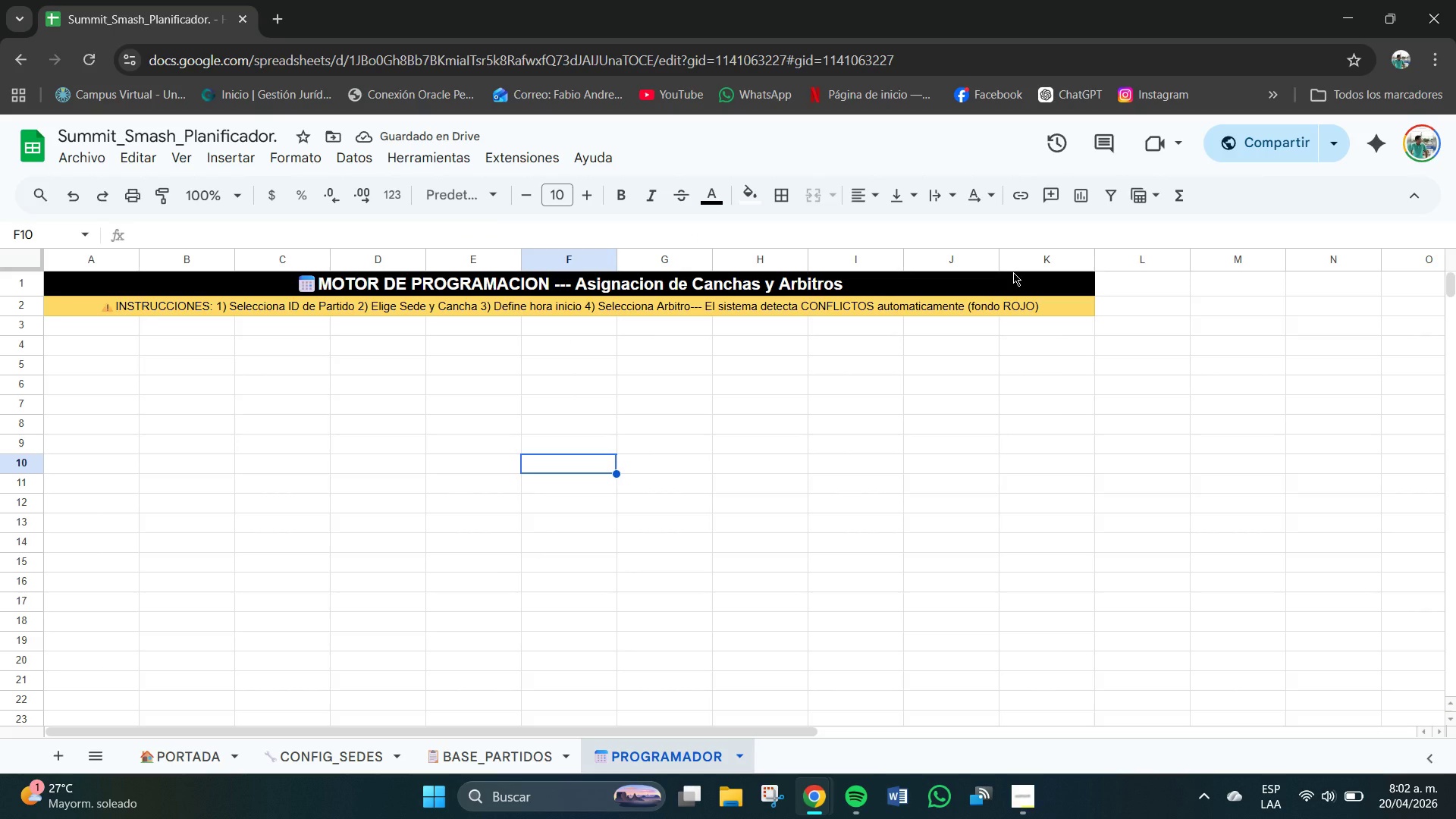 
left_click([549, 406])
 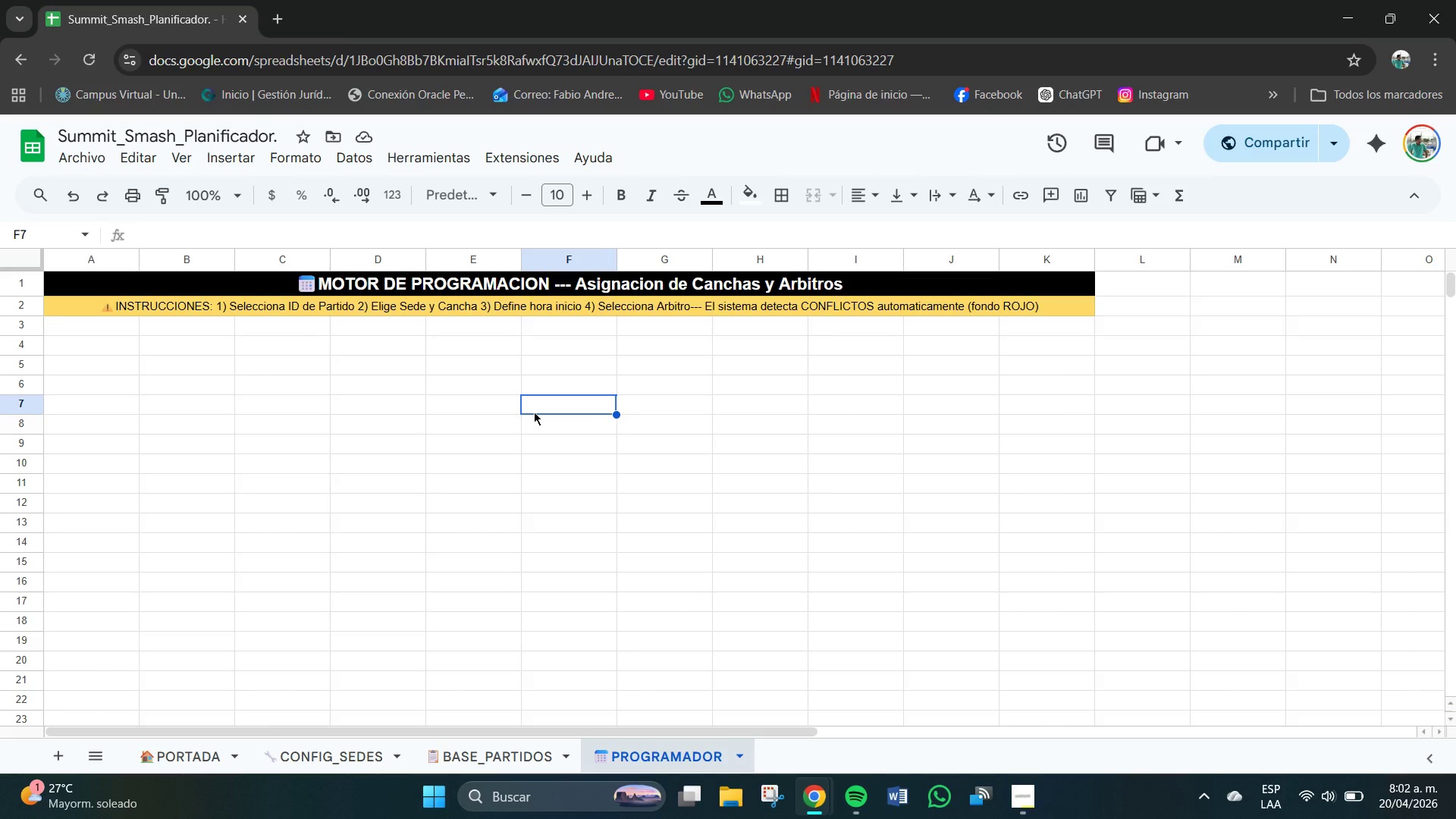 
wait(11.23)
 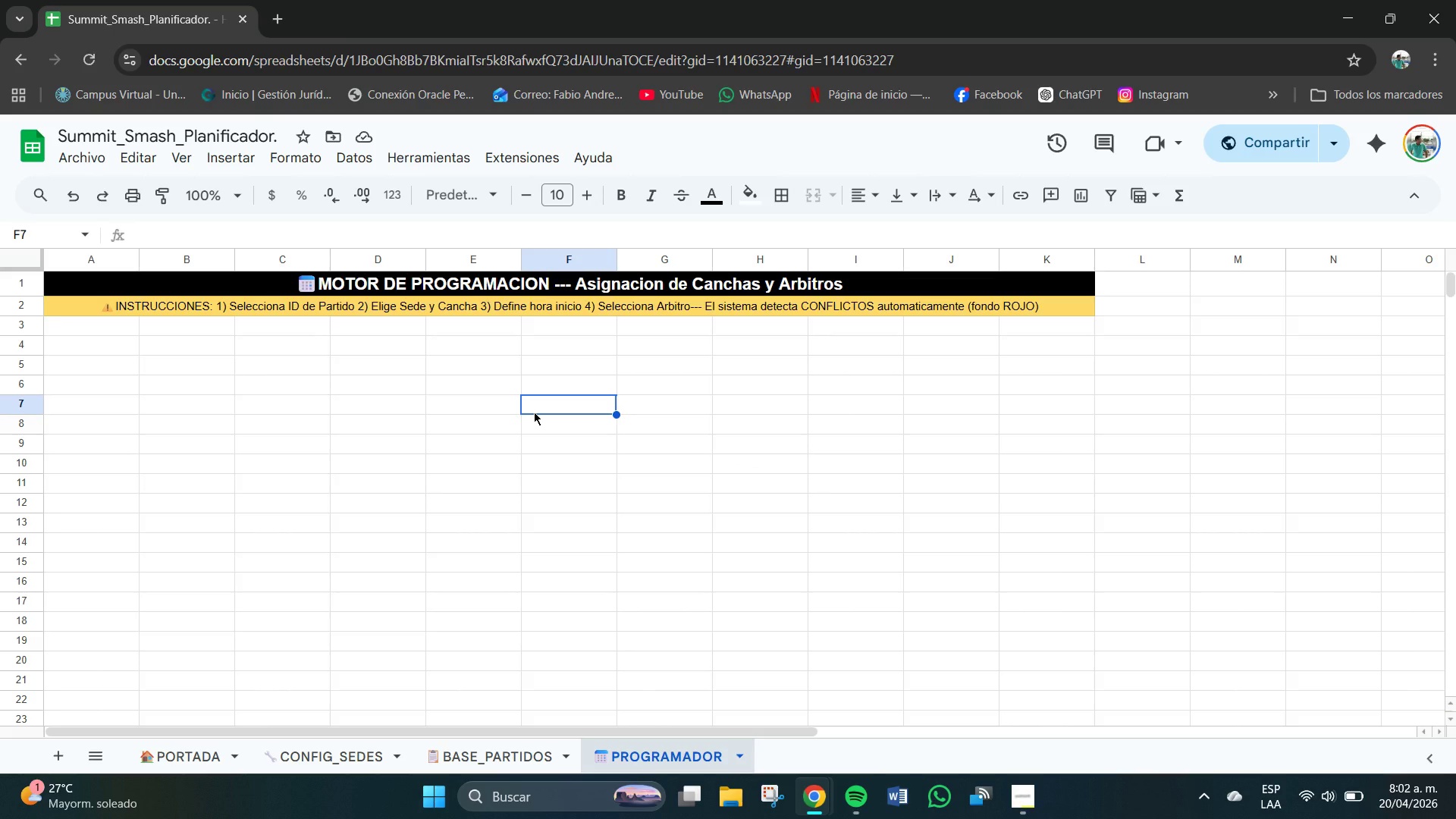 
left_click_drag(start_coordinate=[71, 331], to_coordinate=[1037, 331])
 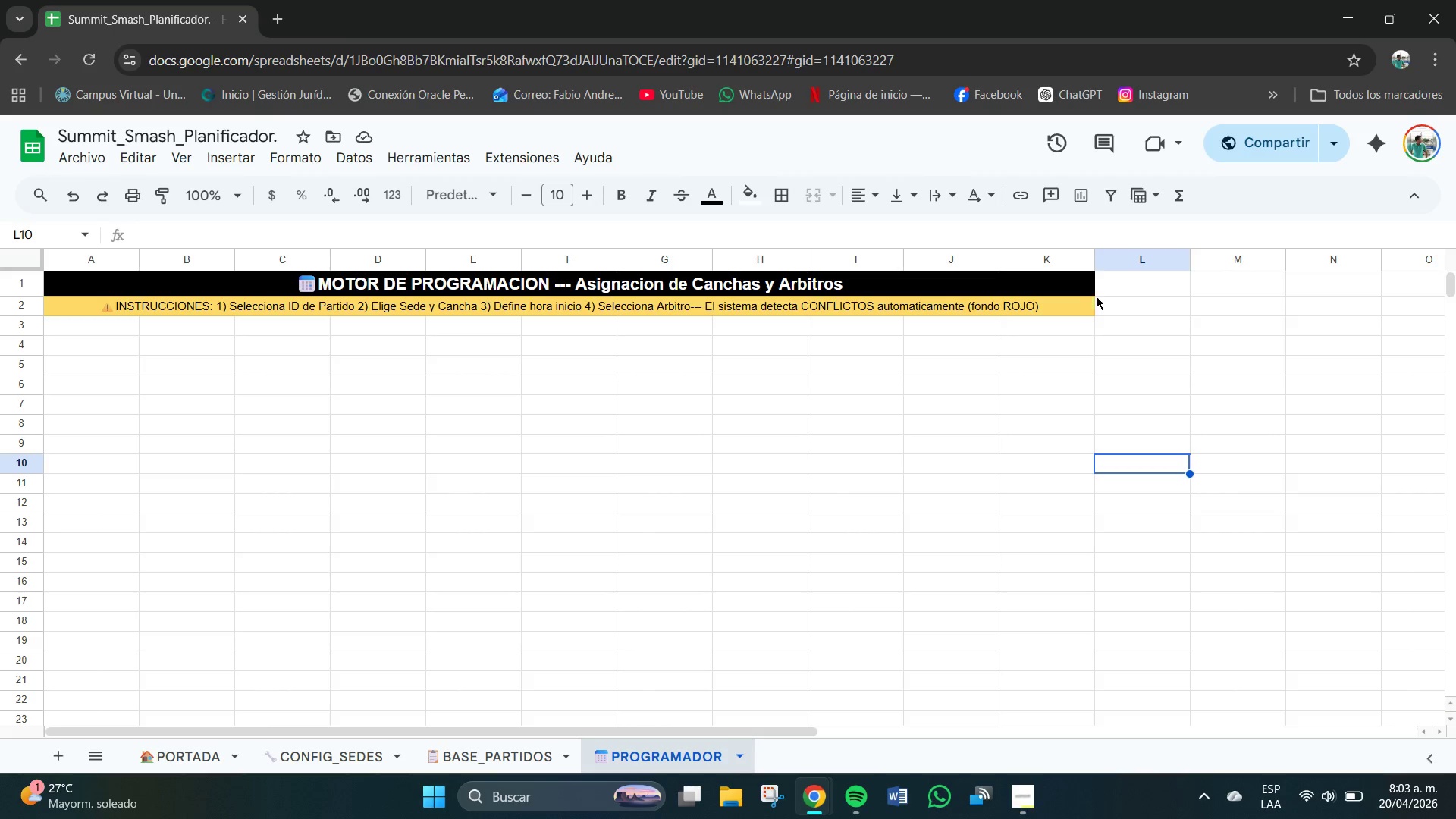 
left_click_drag(start_coordinate=[1080, 283], to_coordinate=[1224, 288])
 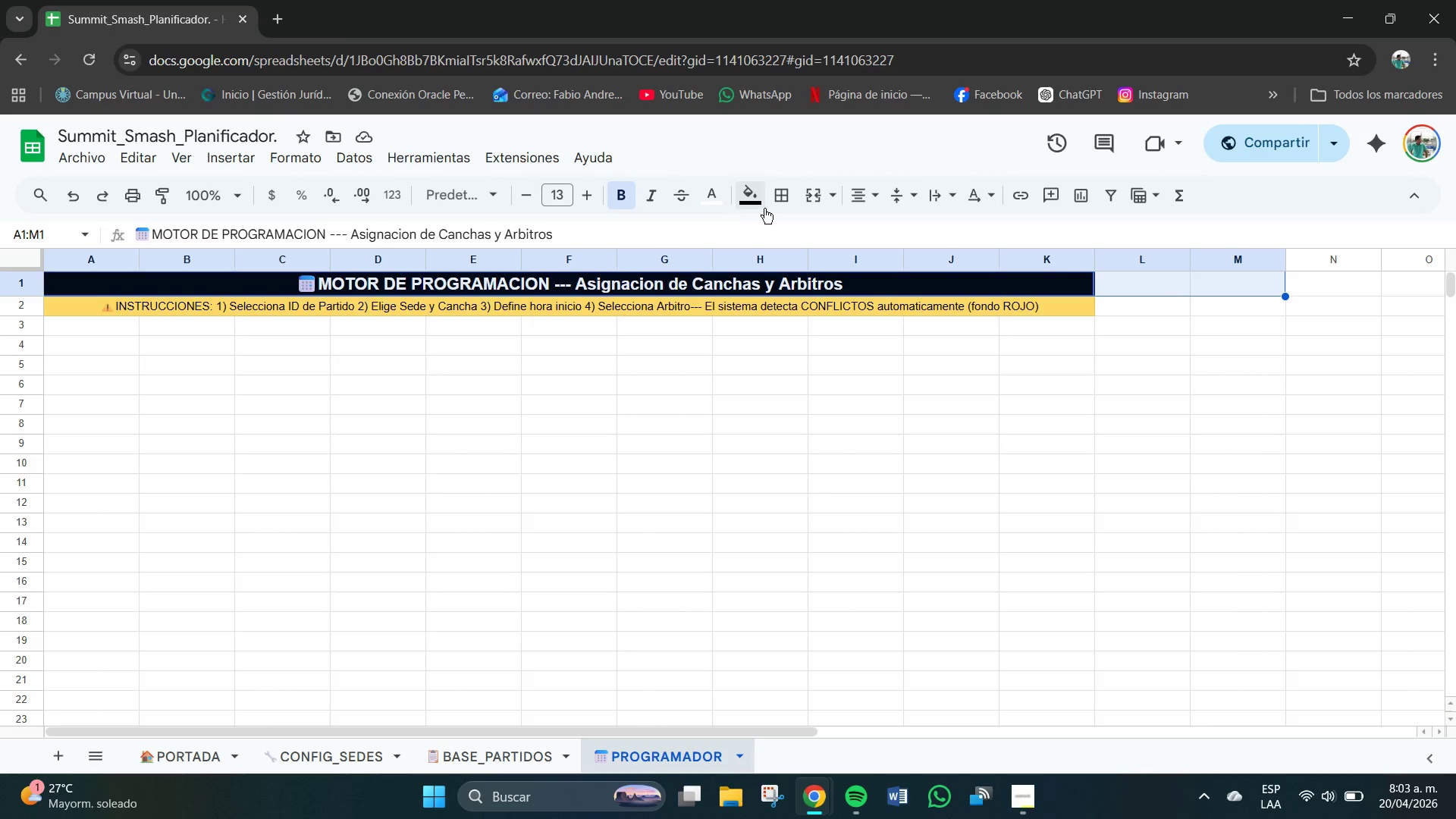 
left_click([786, 200])
 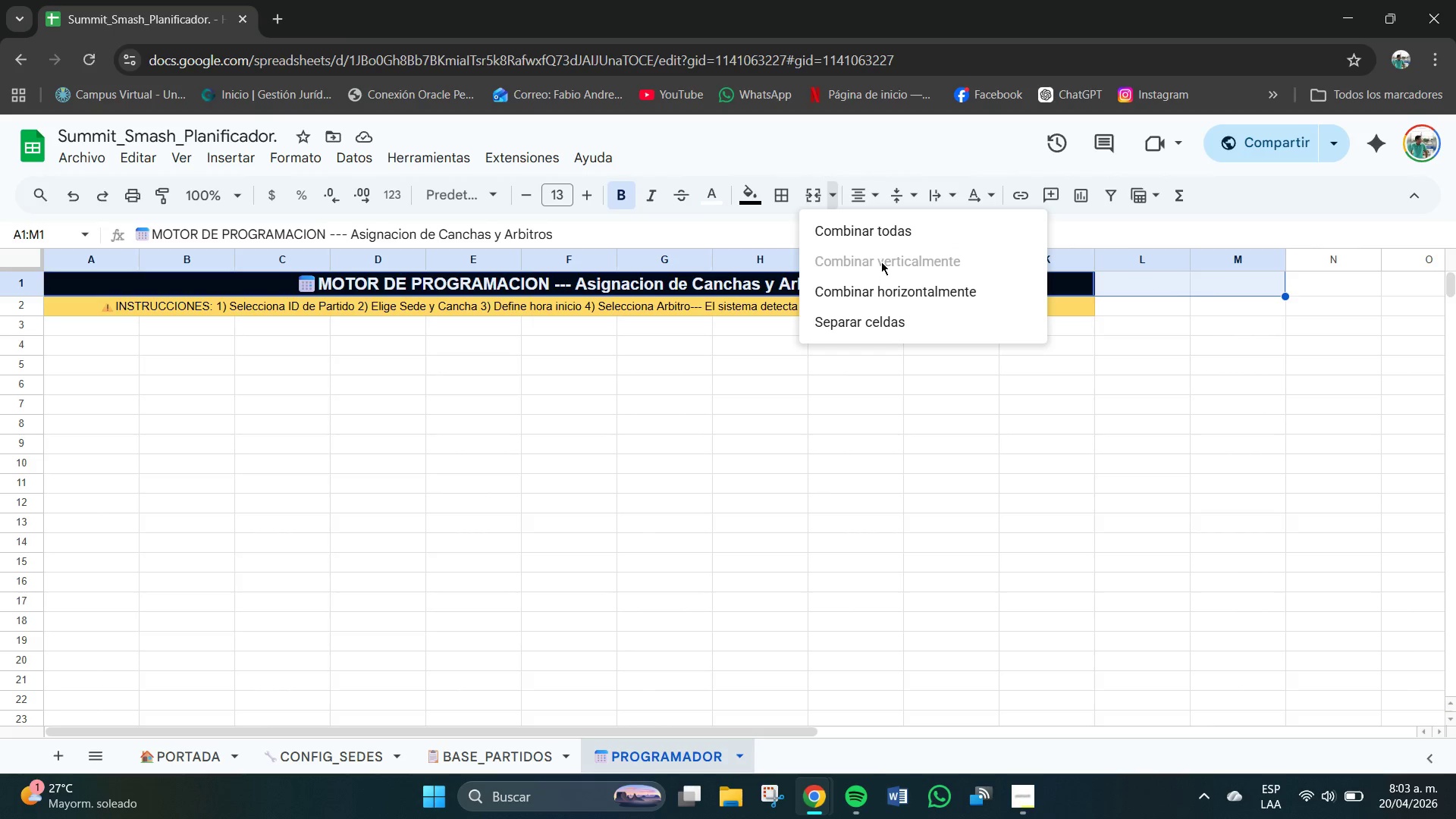 
left_click([878, 238])
 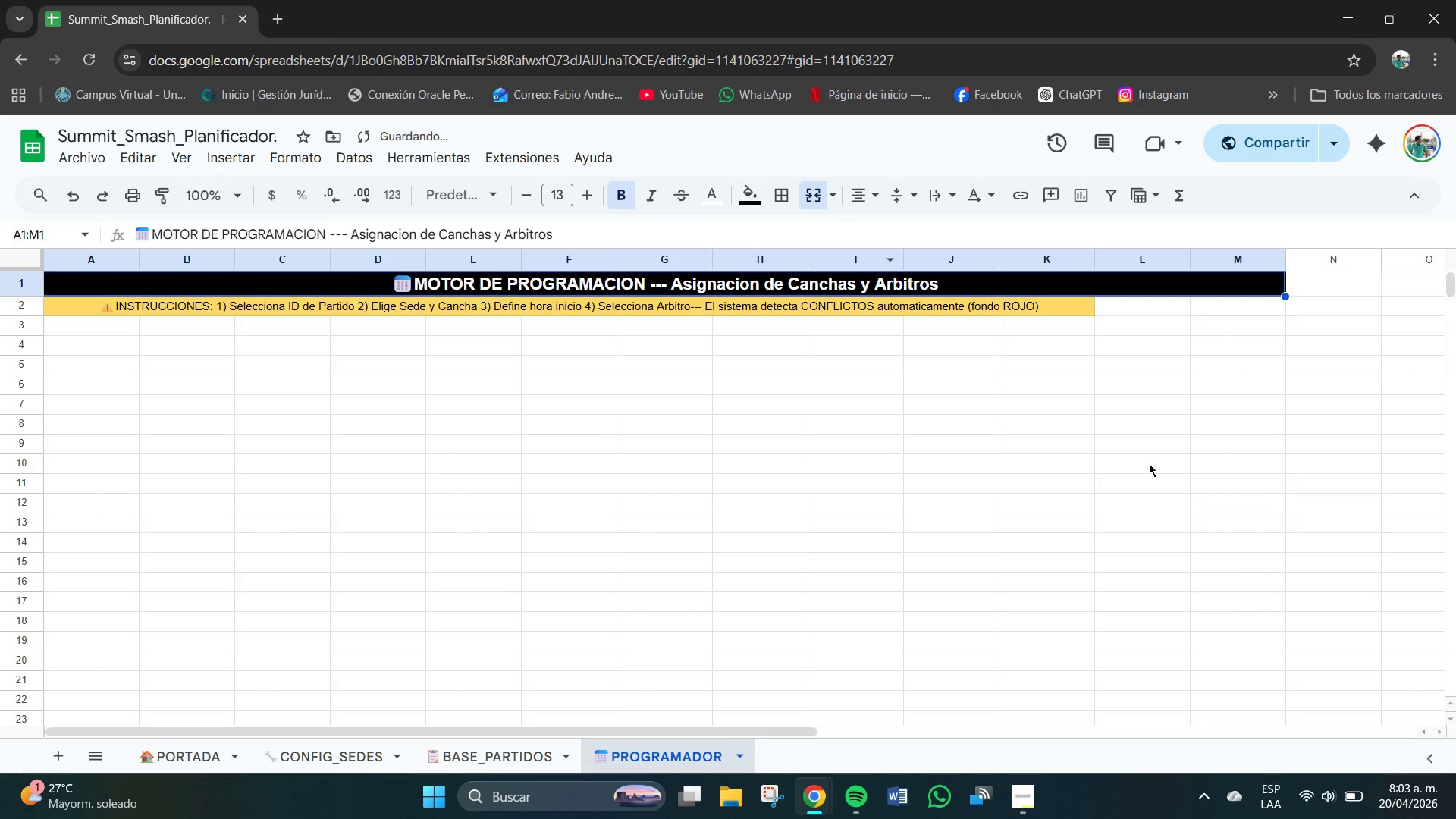 
left_click([1072, 349])
 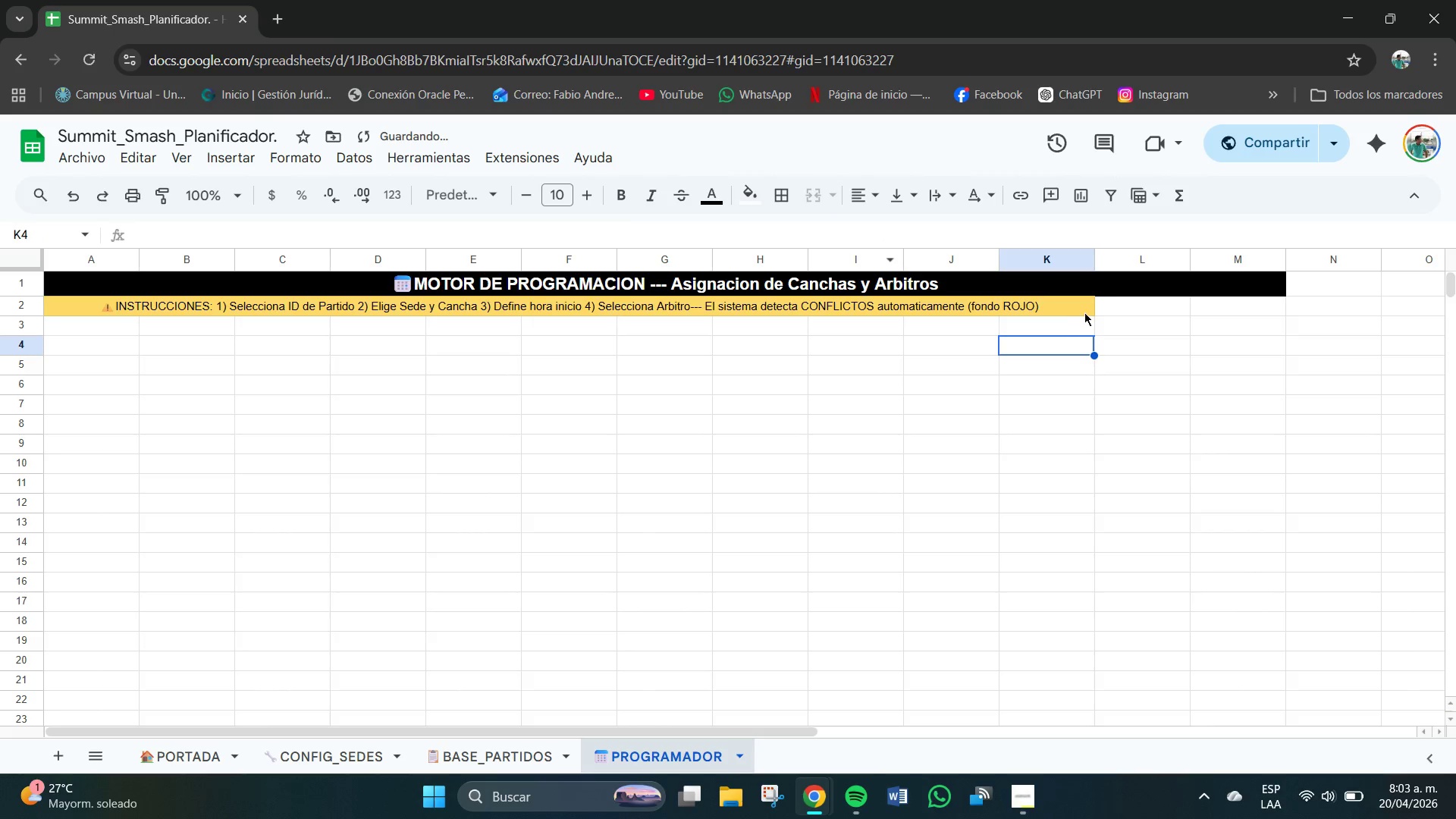 
left_click_drag(start_coordinate=[1087, 312], to_coordinate=[1234, 312])
 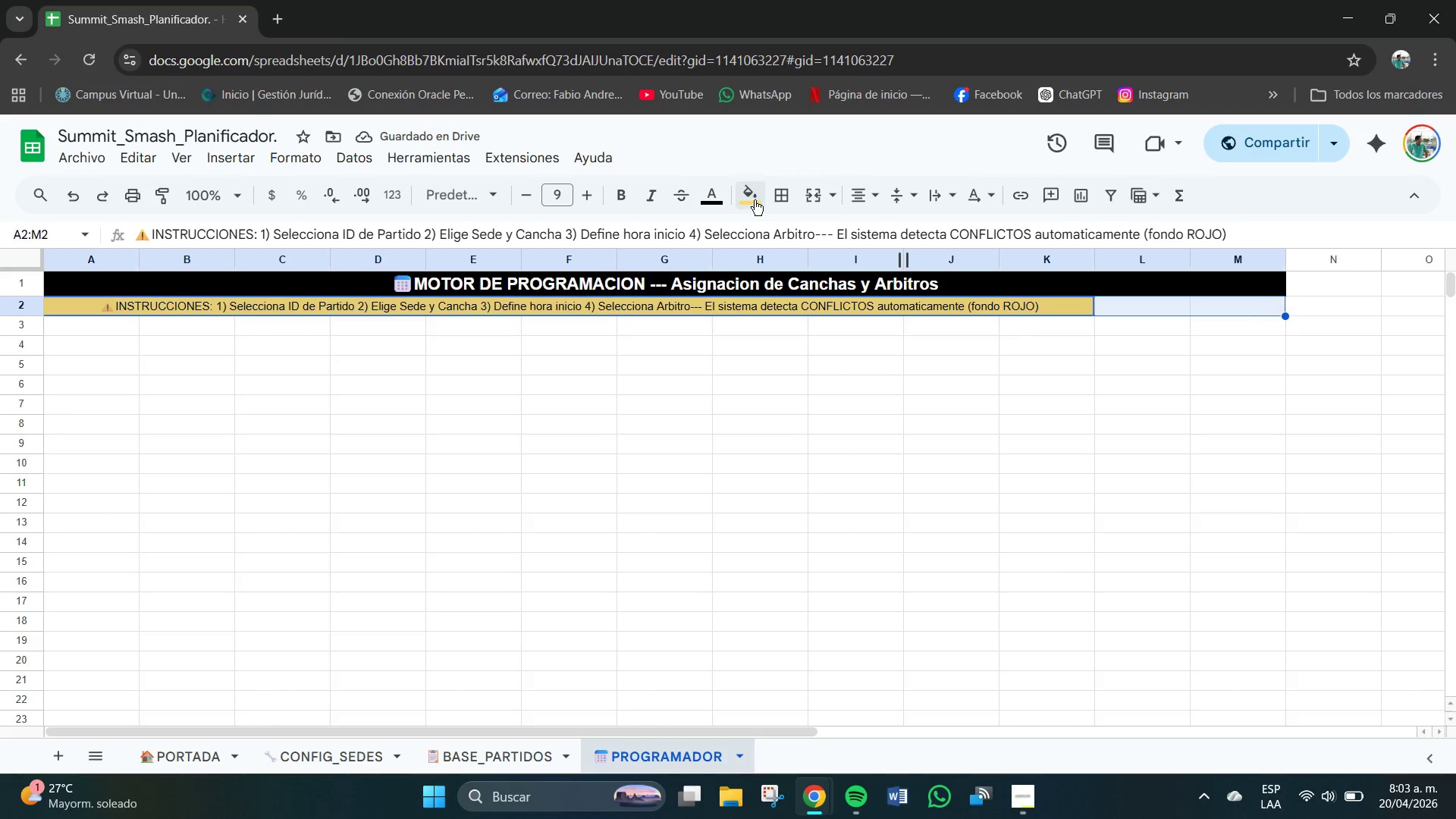 
left_click([755, 200])
 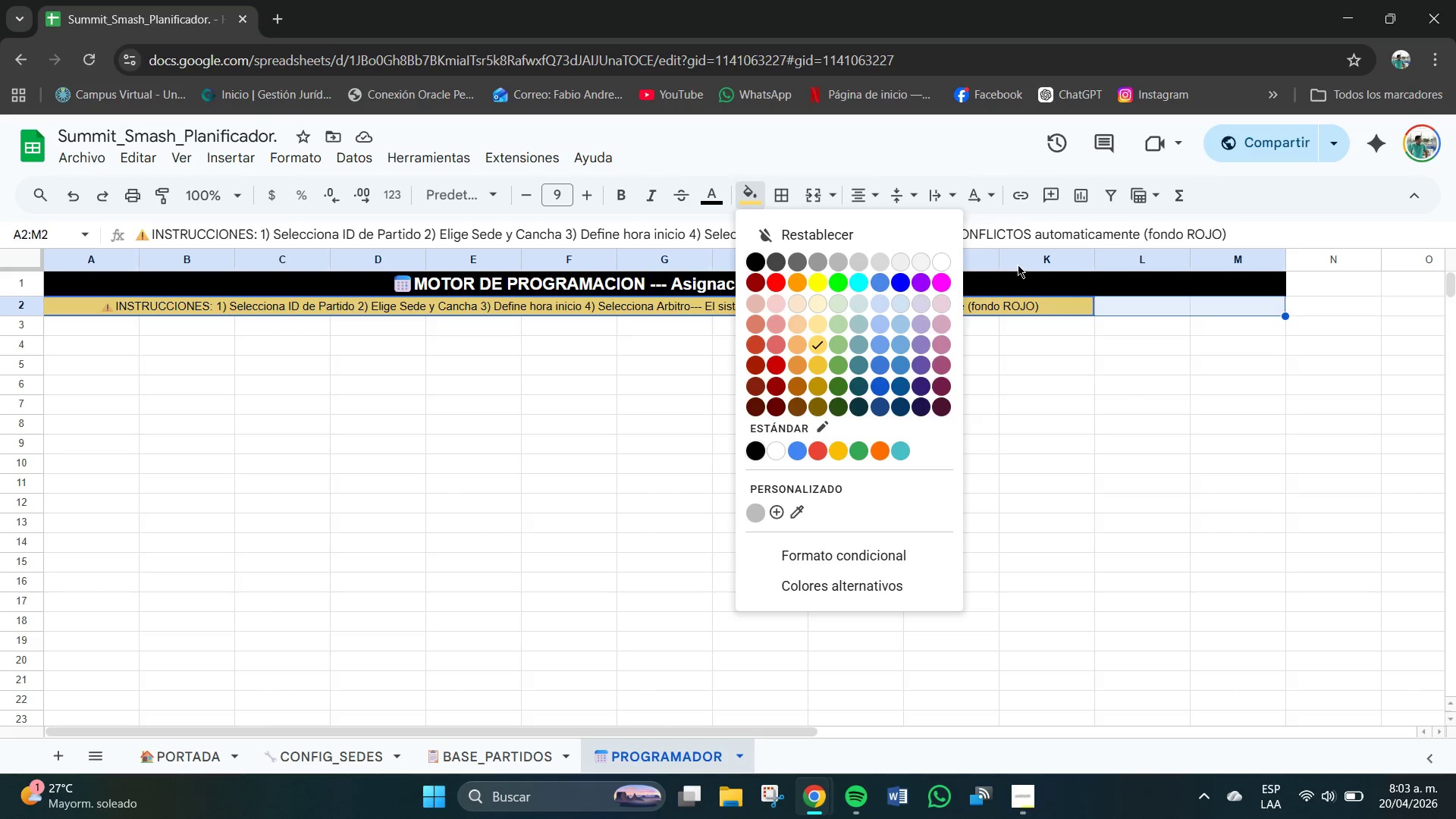 
left_click([830, 196])
 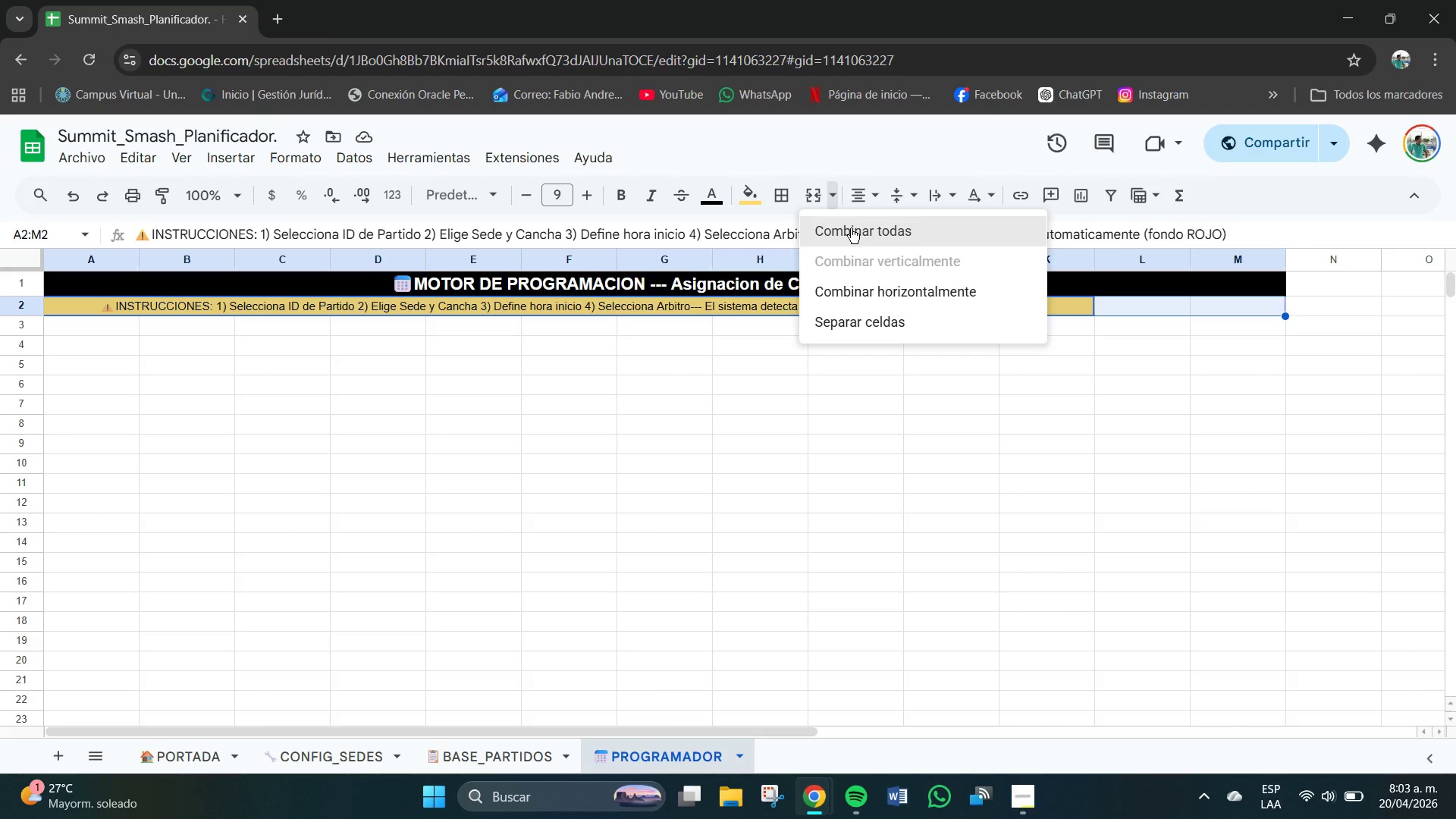 
left_click([851, 228])
 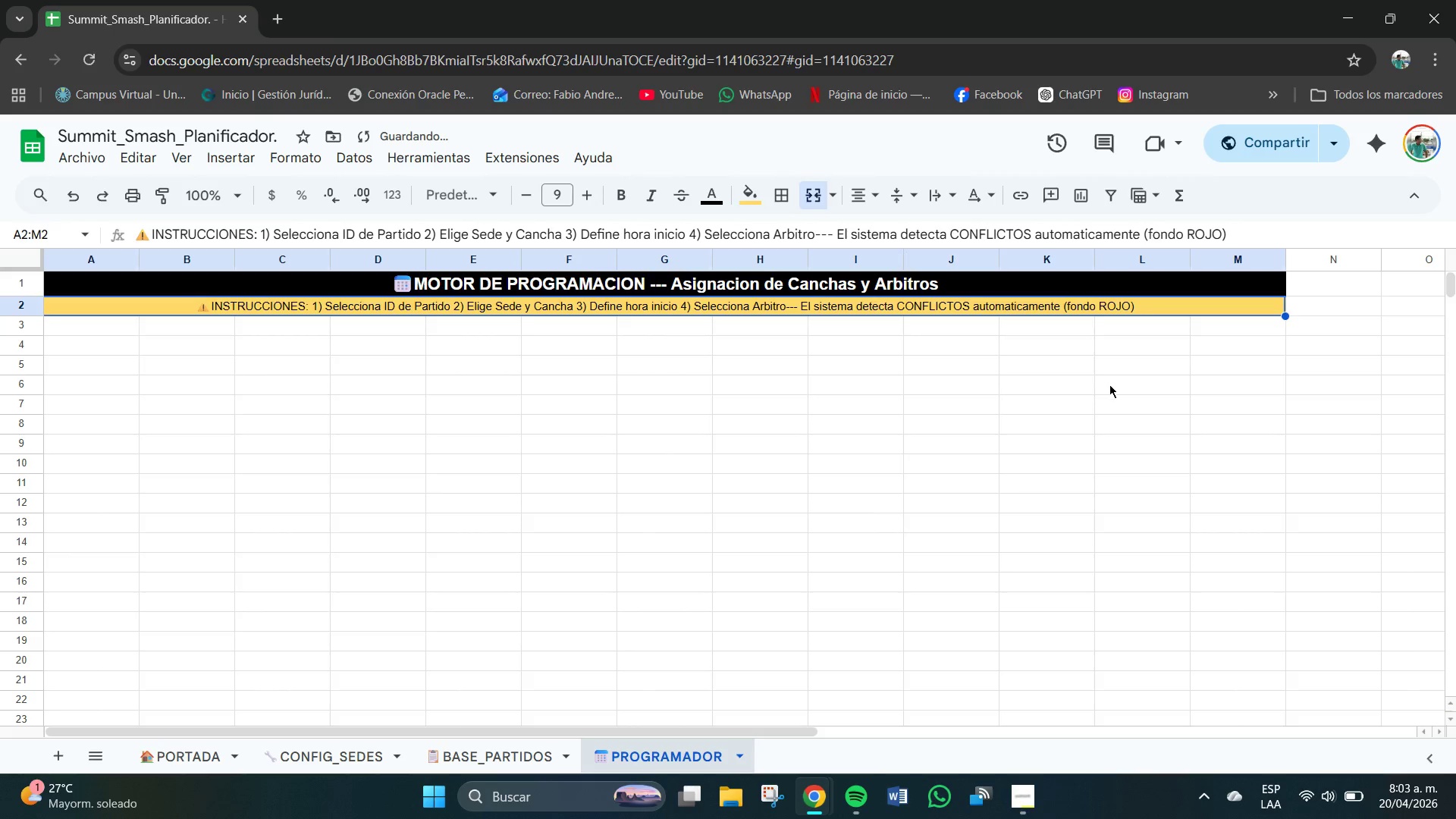 
left_click([1109, 384])
 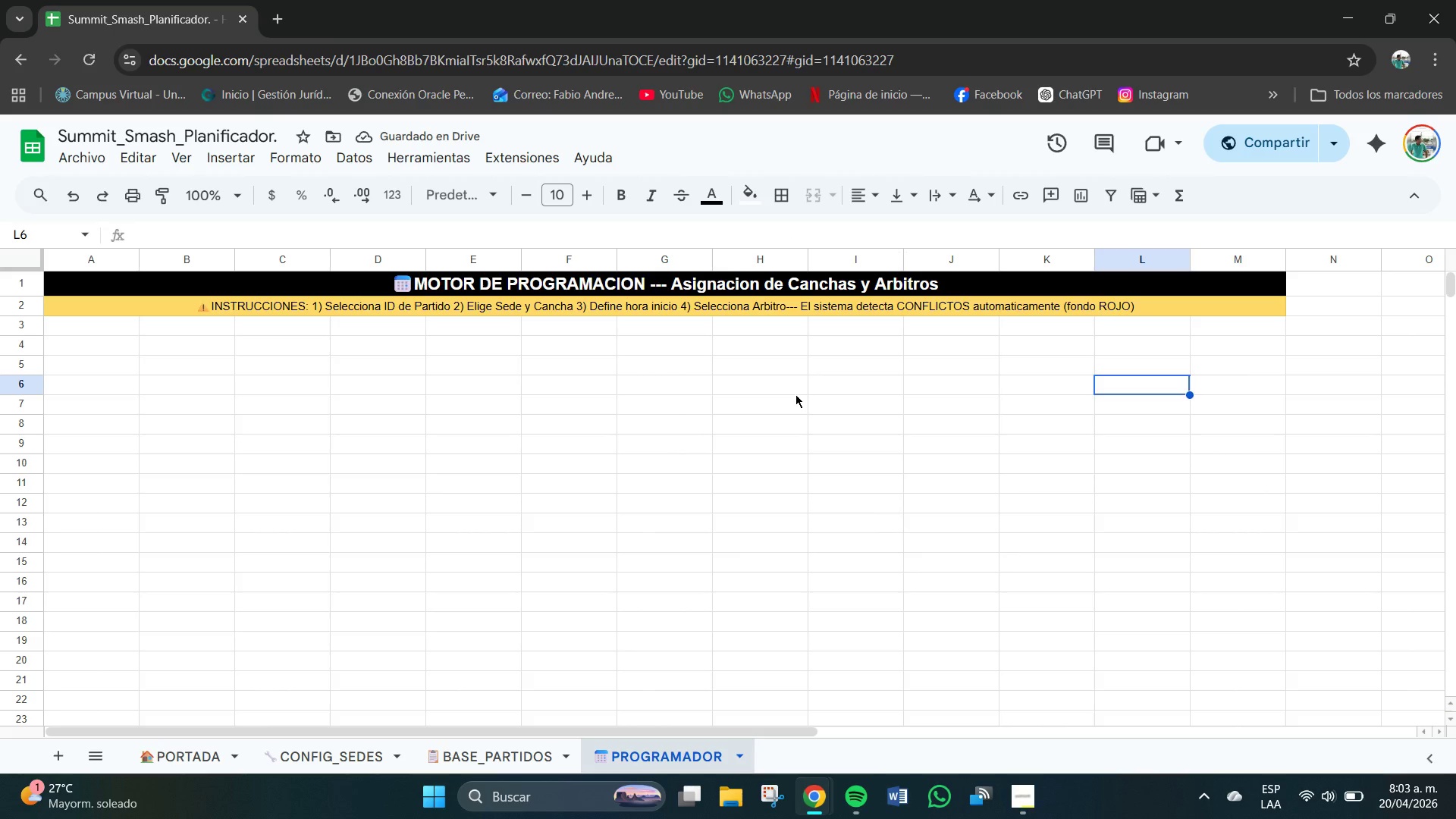 
wait(5.05)
 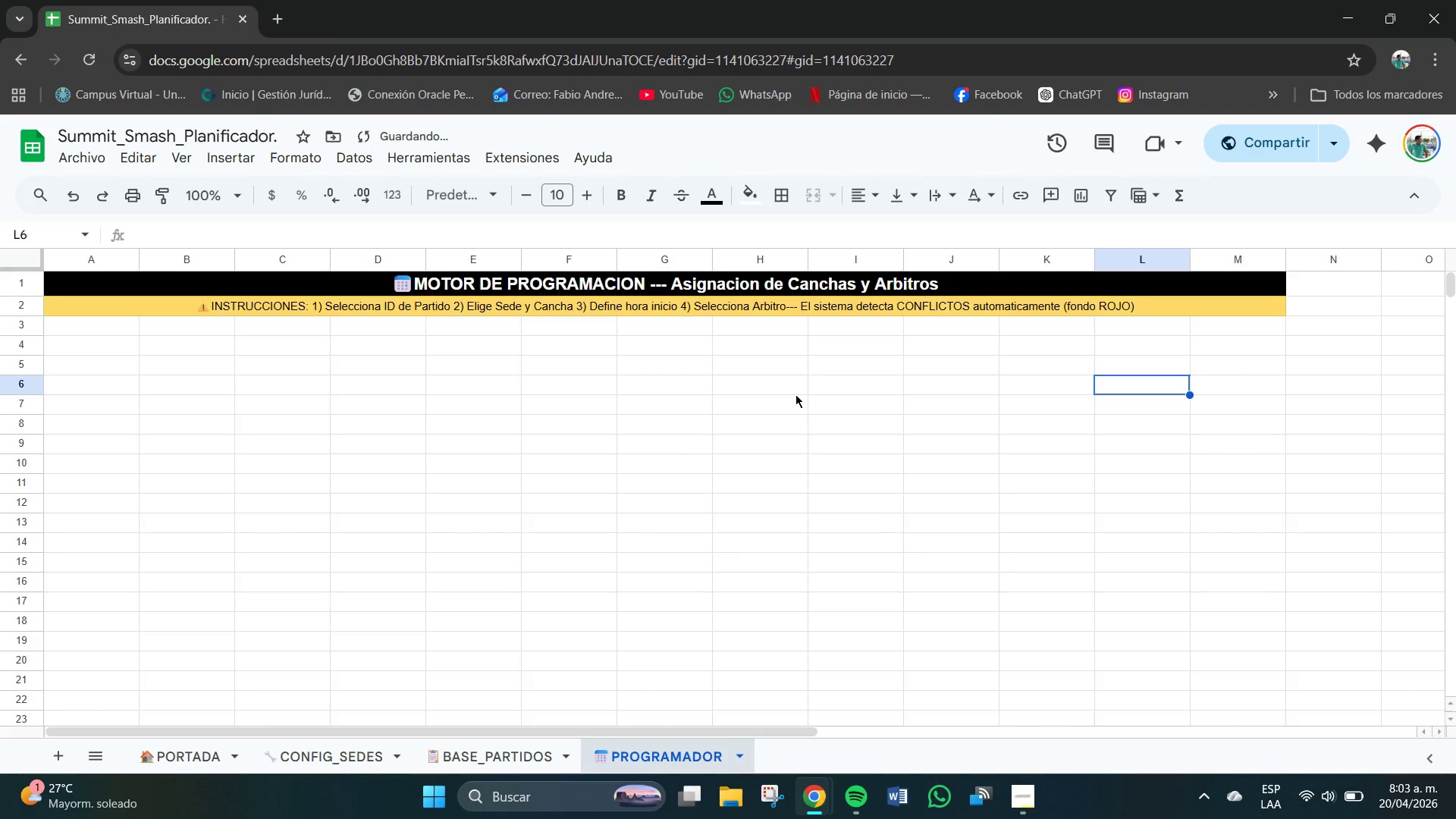 
left_click_drag(start_coordinate=[75, 325], to_coordinate=[1257, 323])
 